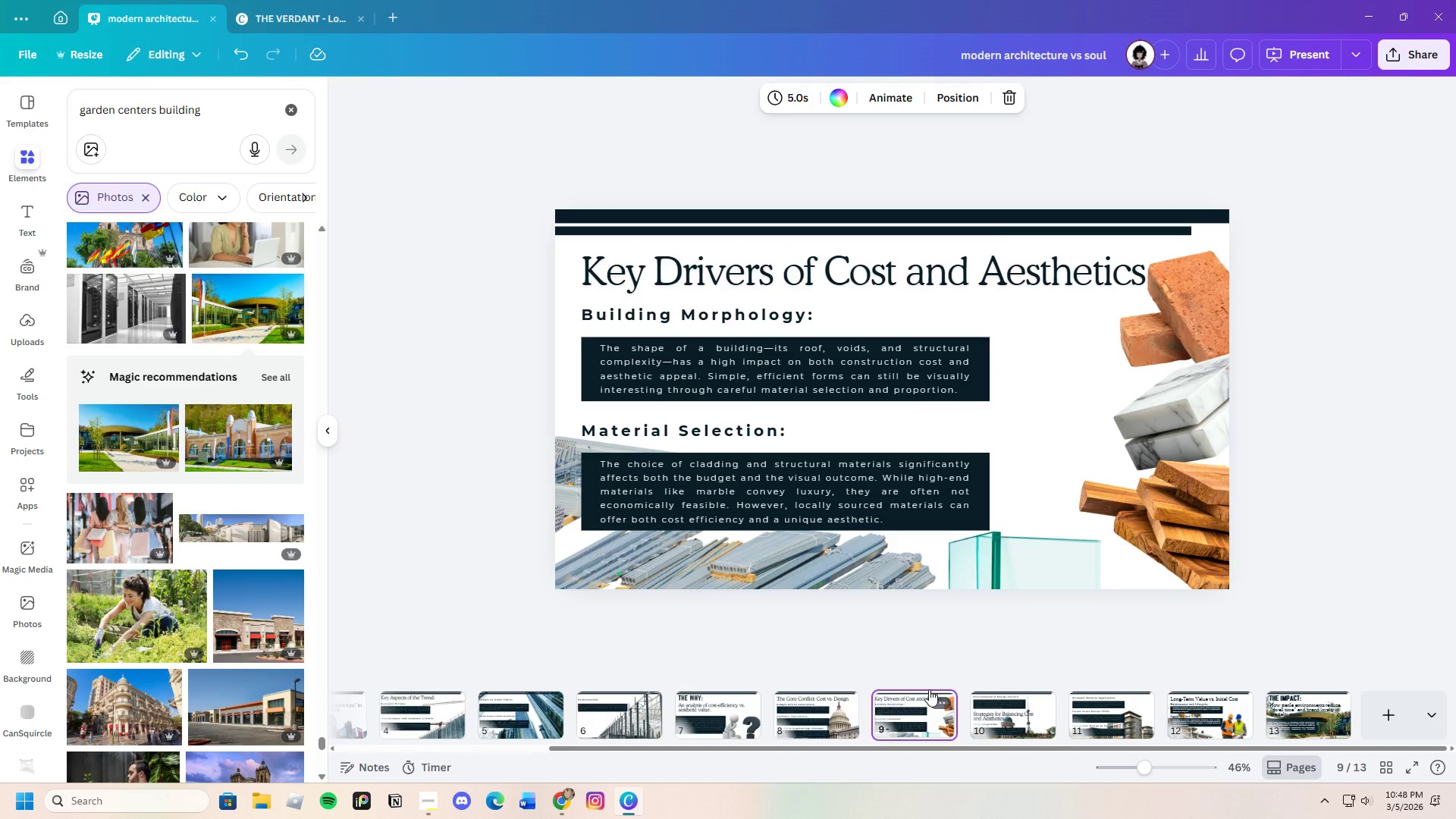 
left_click([946, 697])
 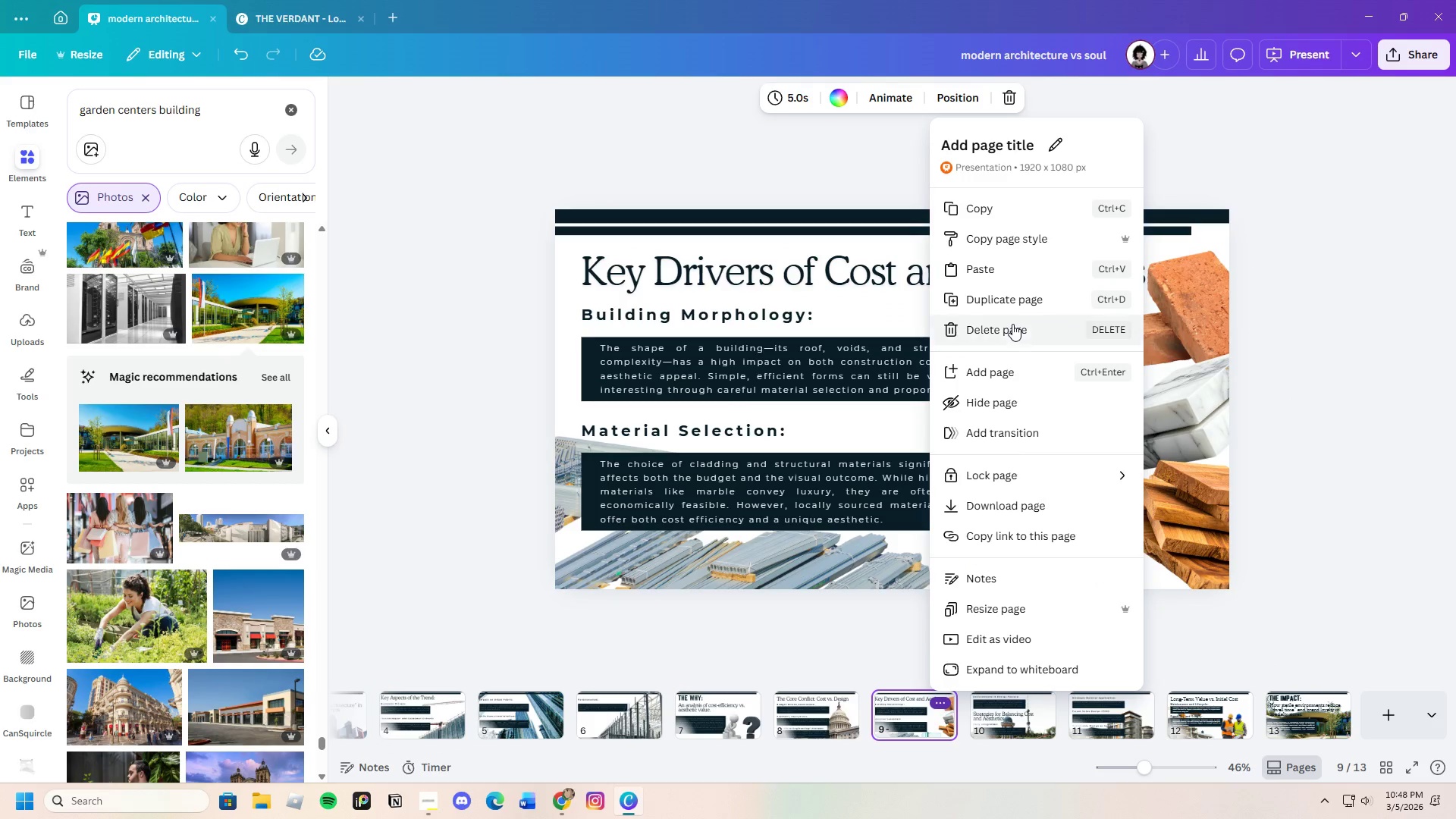 
left_click([1009, 299])
 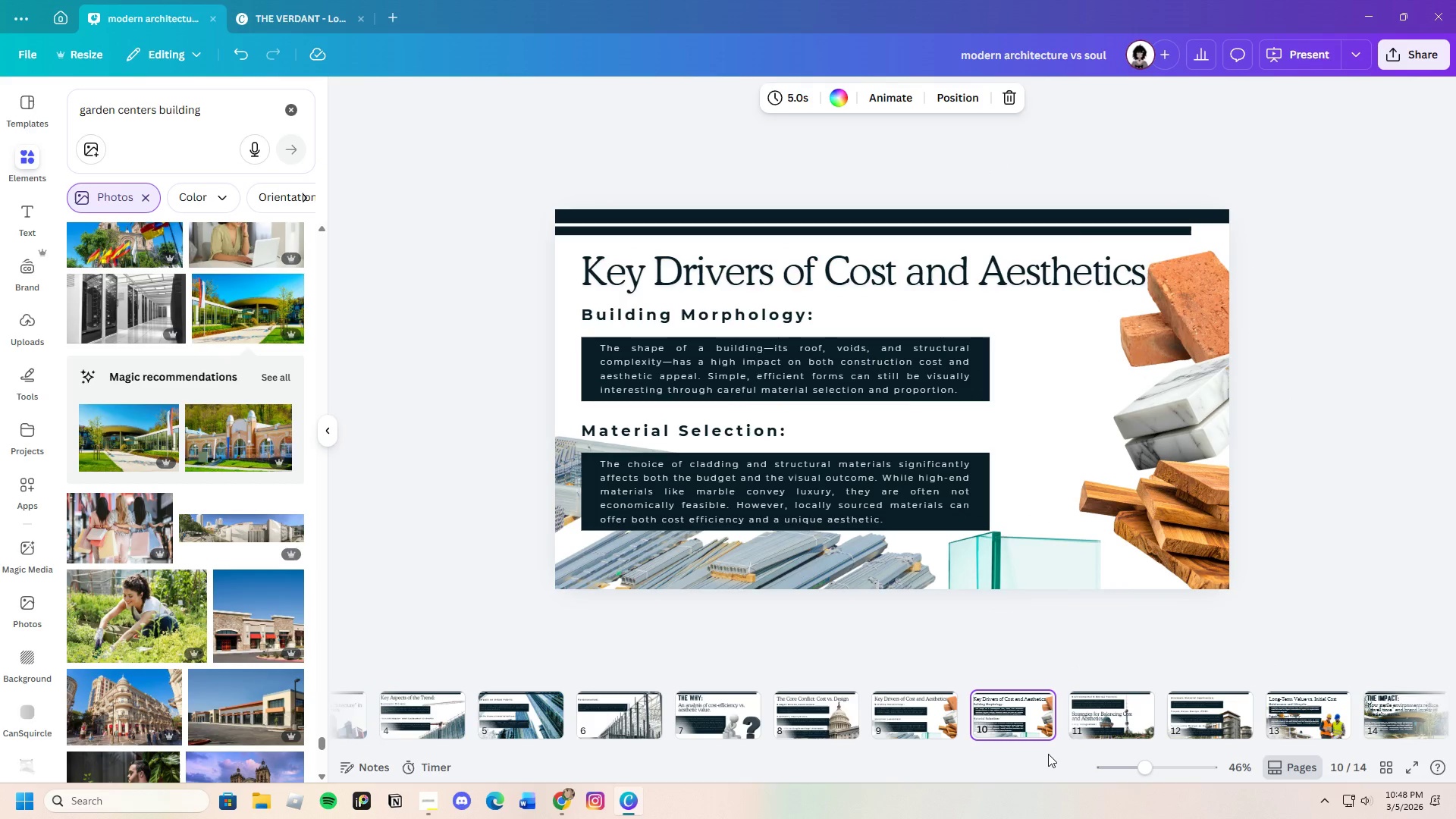 
left_click_drag(start_coordinate=[1007, 714], to_coordinate=[1255, 720])
 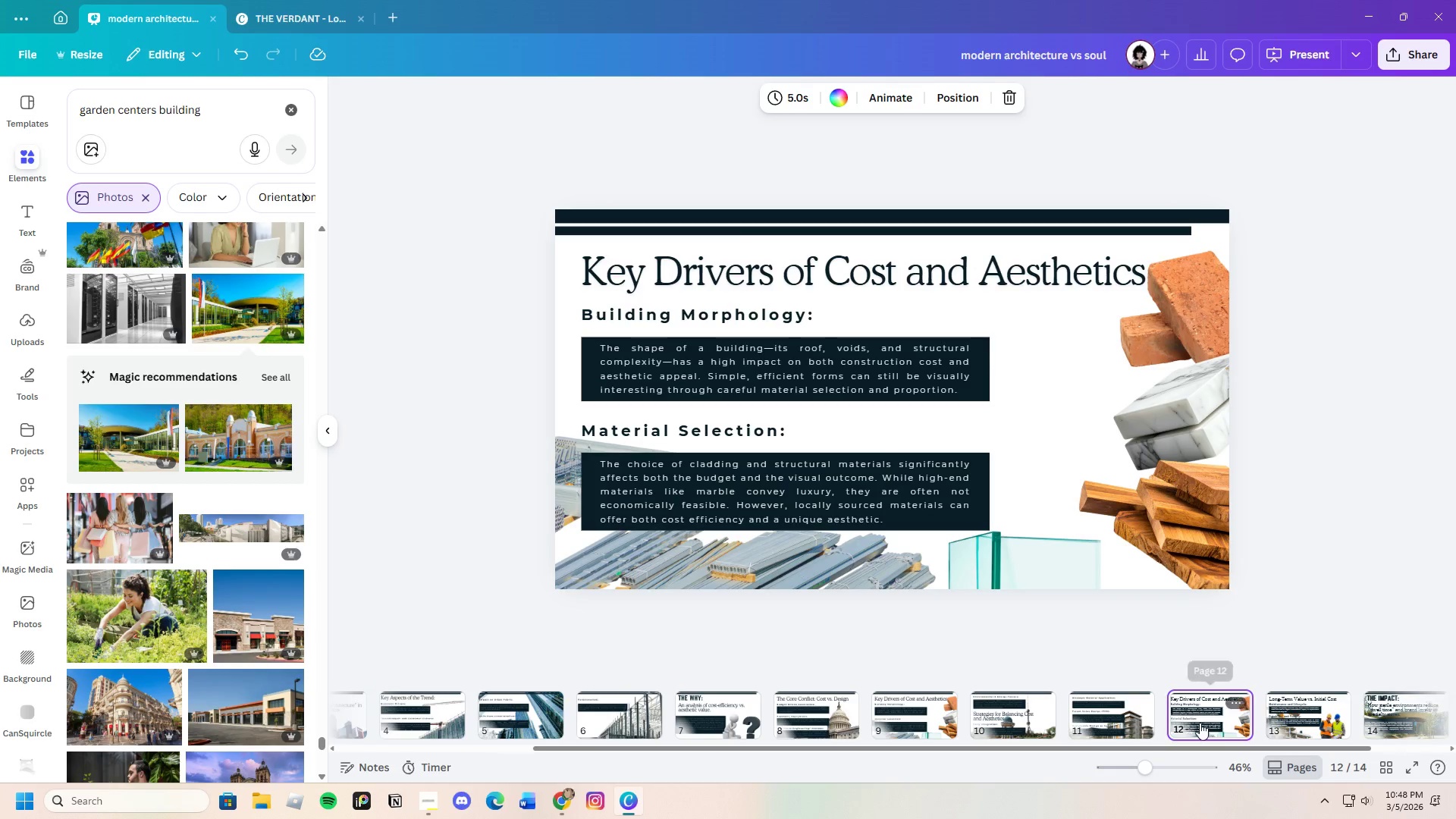 
left_click_drag(start_coordinate=[1199, 722], to_coordinate=[1348, 722])
 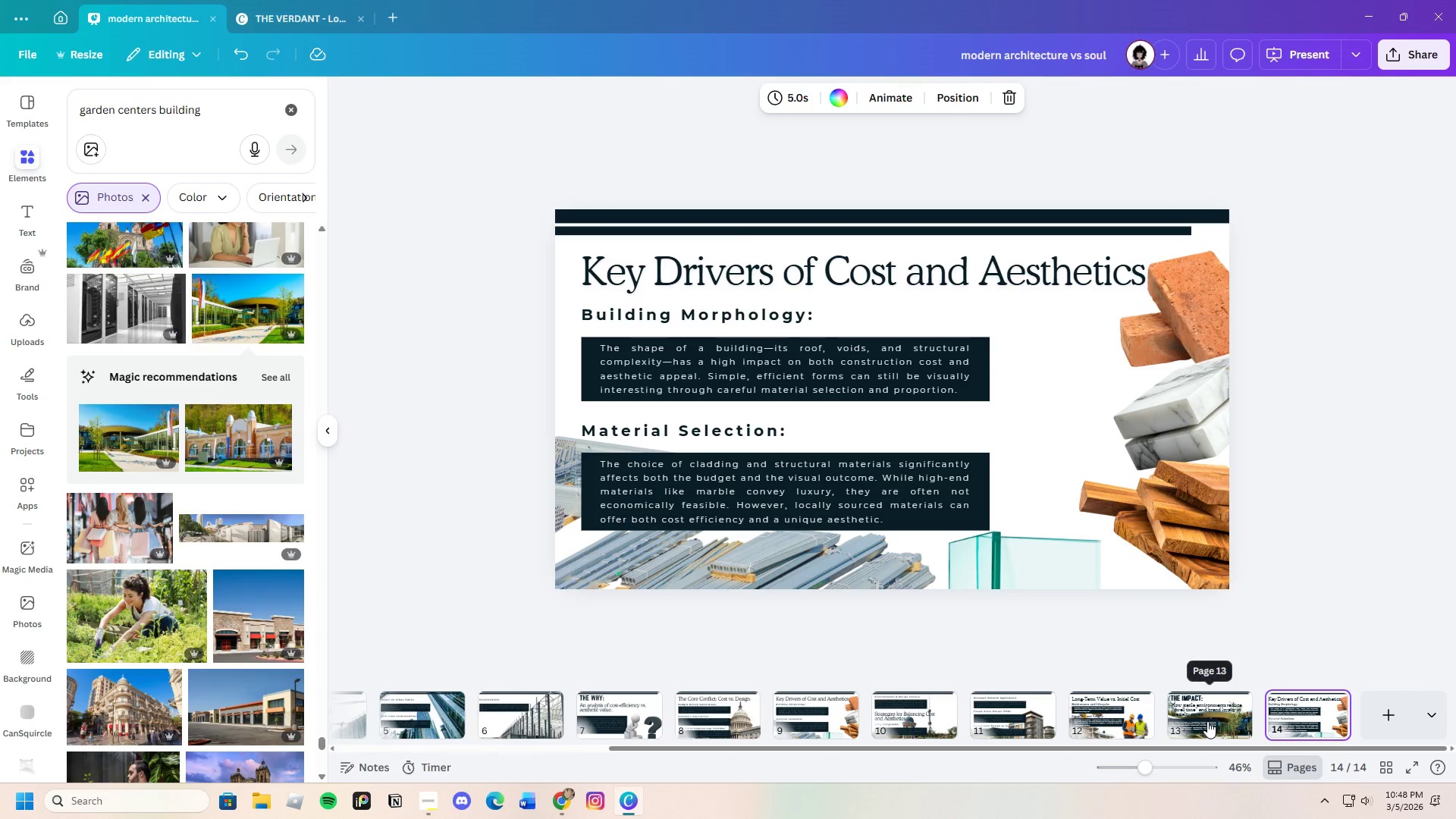 
left_click_drag(start_coordinate=[1299, 716], to_coordinate=[1315, 719])
 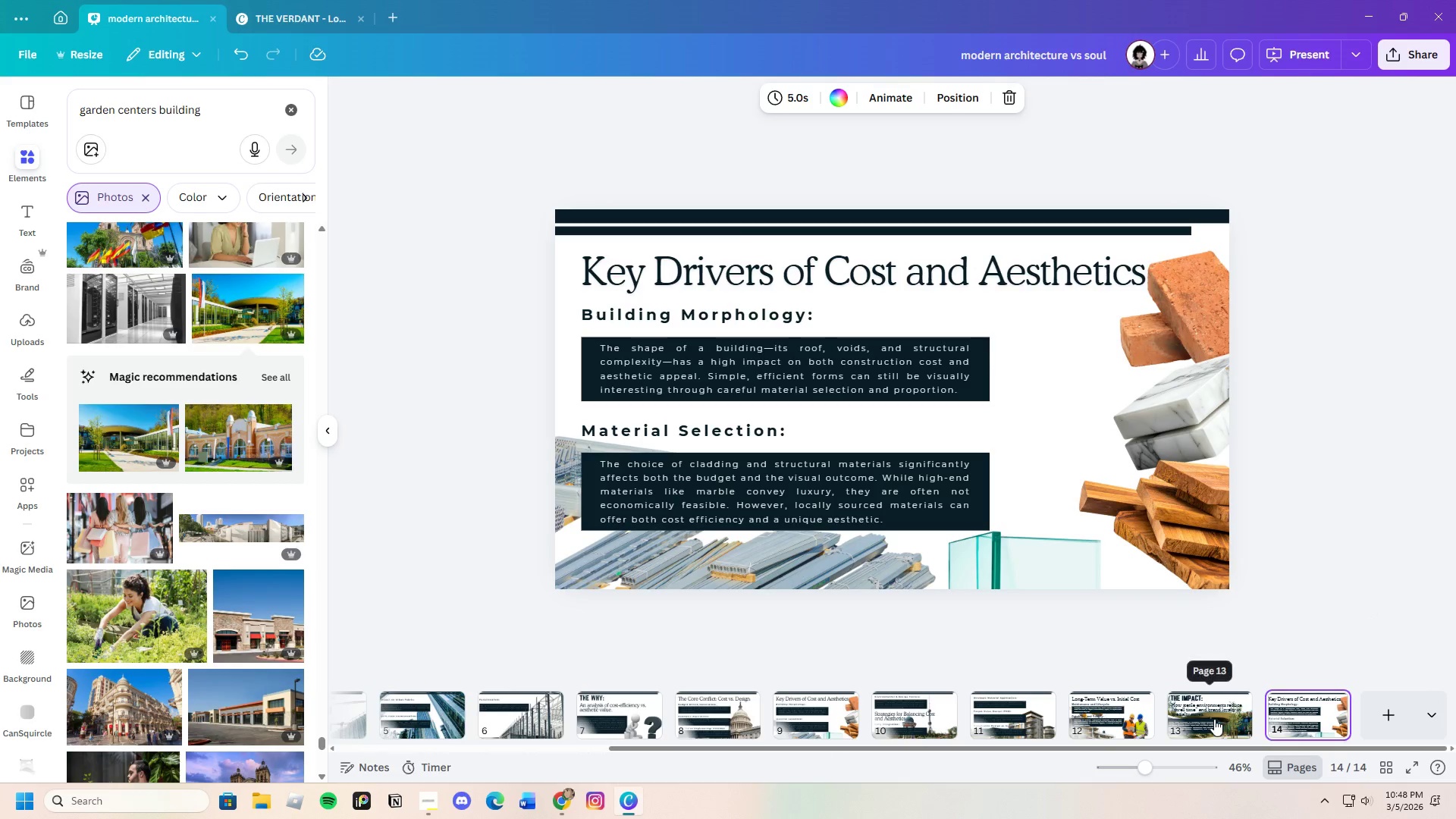 
left_click([1214, 719])
 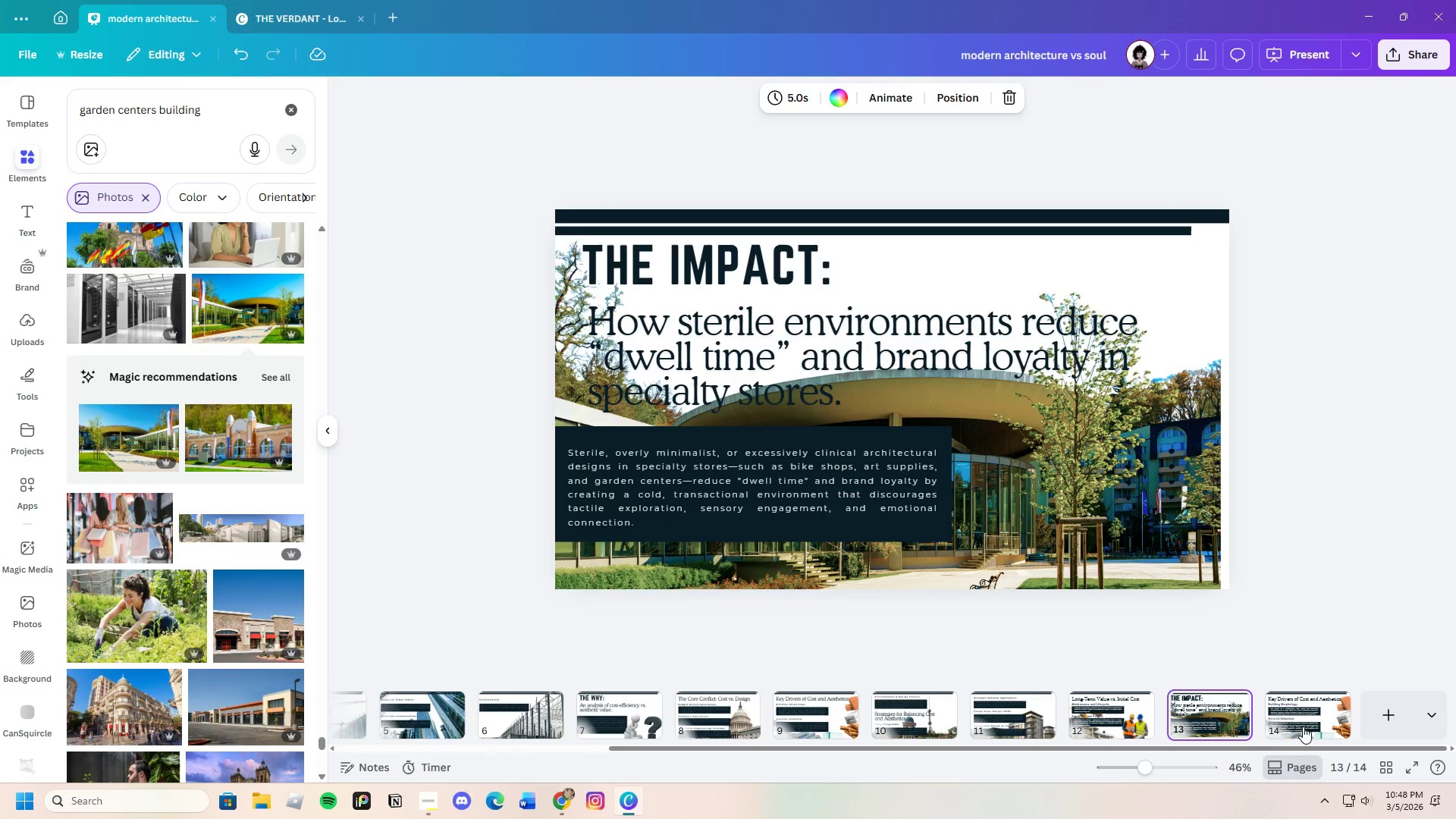 
left_click([1304, 718])
 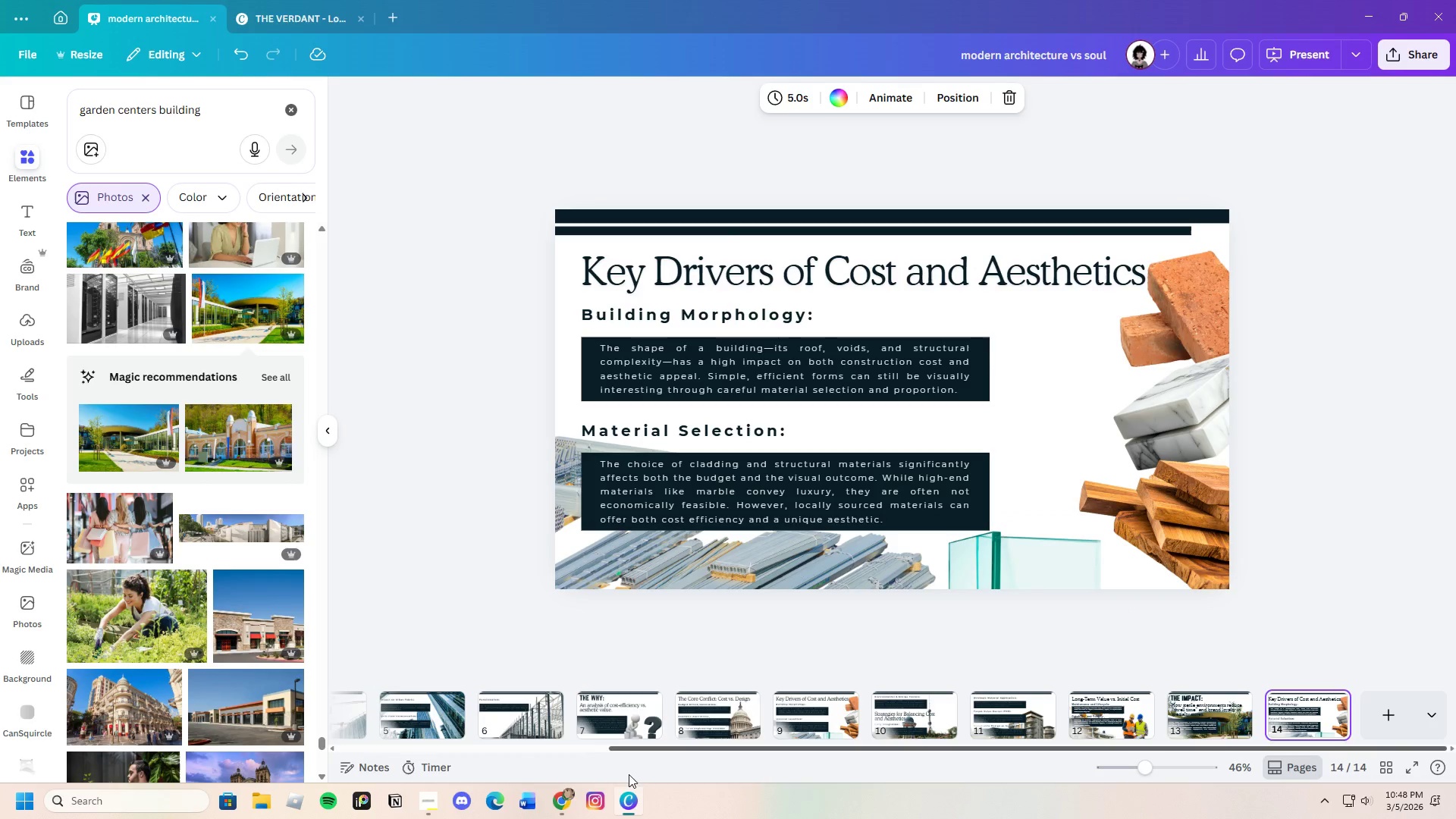 
left_click([566, 797])
 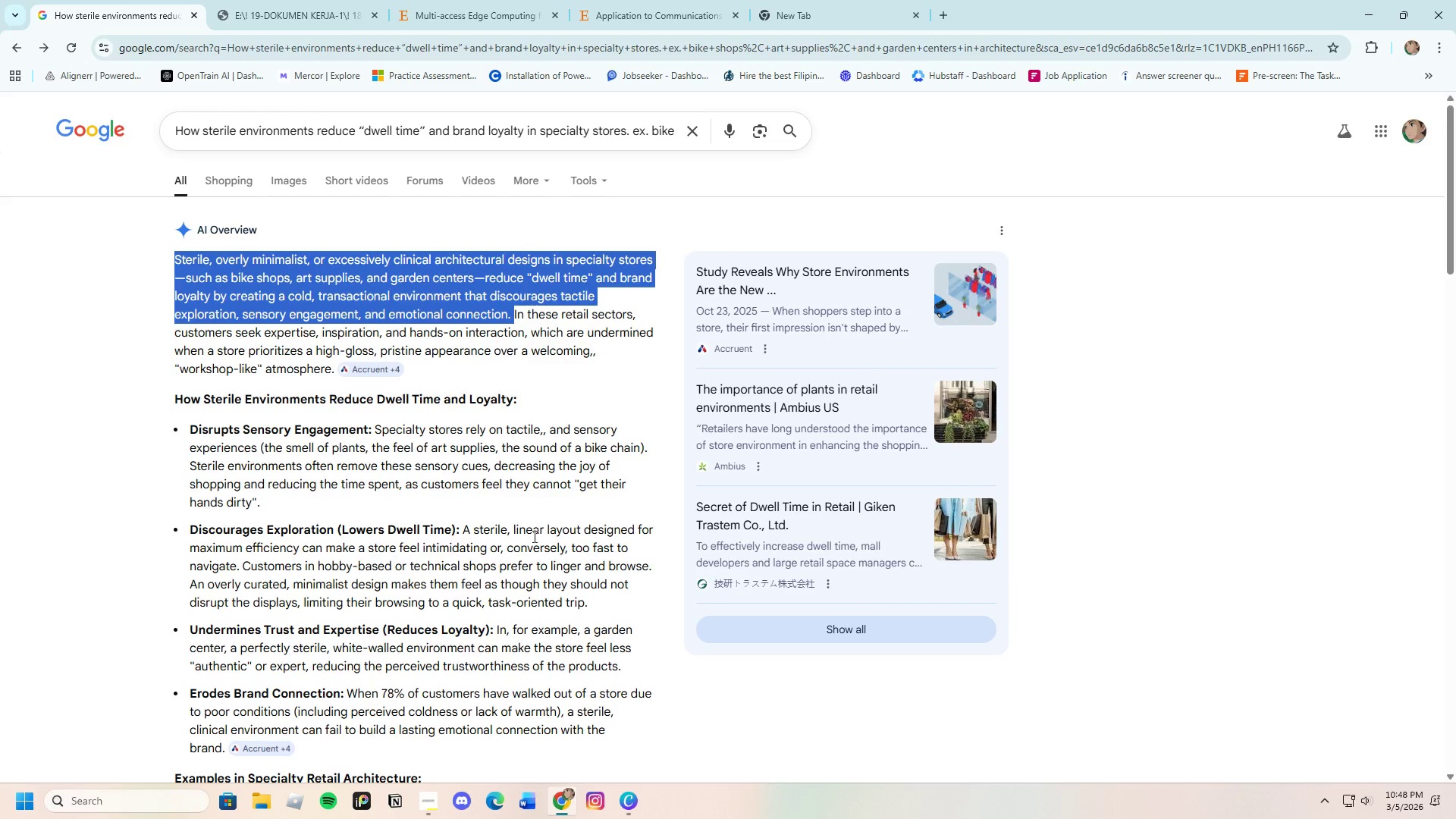 
left_click([120, 397])
 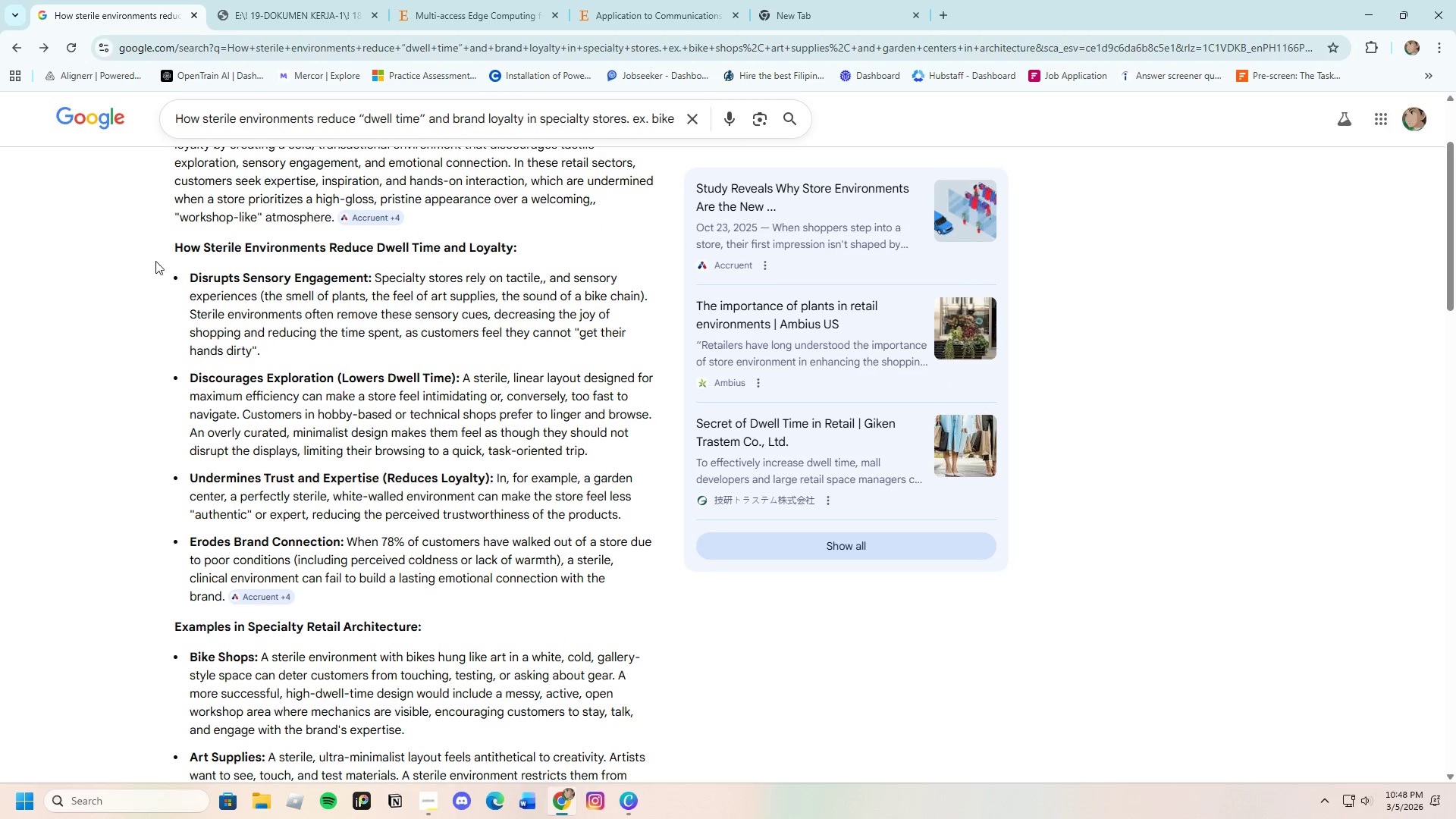 
scroll: coordinate [532, 549], scroll_direction: down, amount: 2.0
 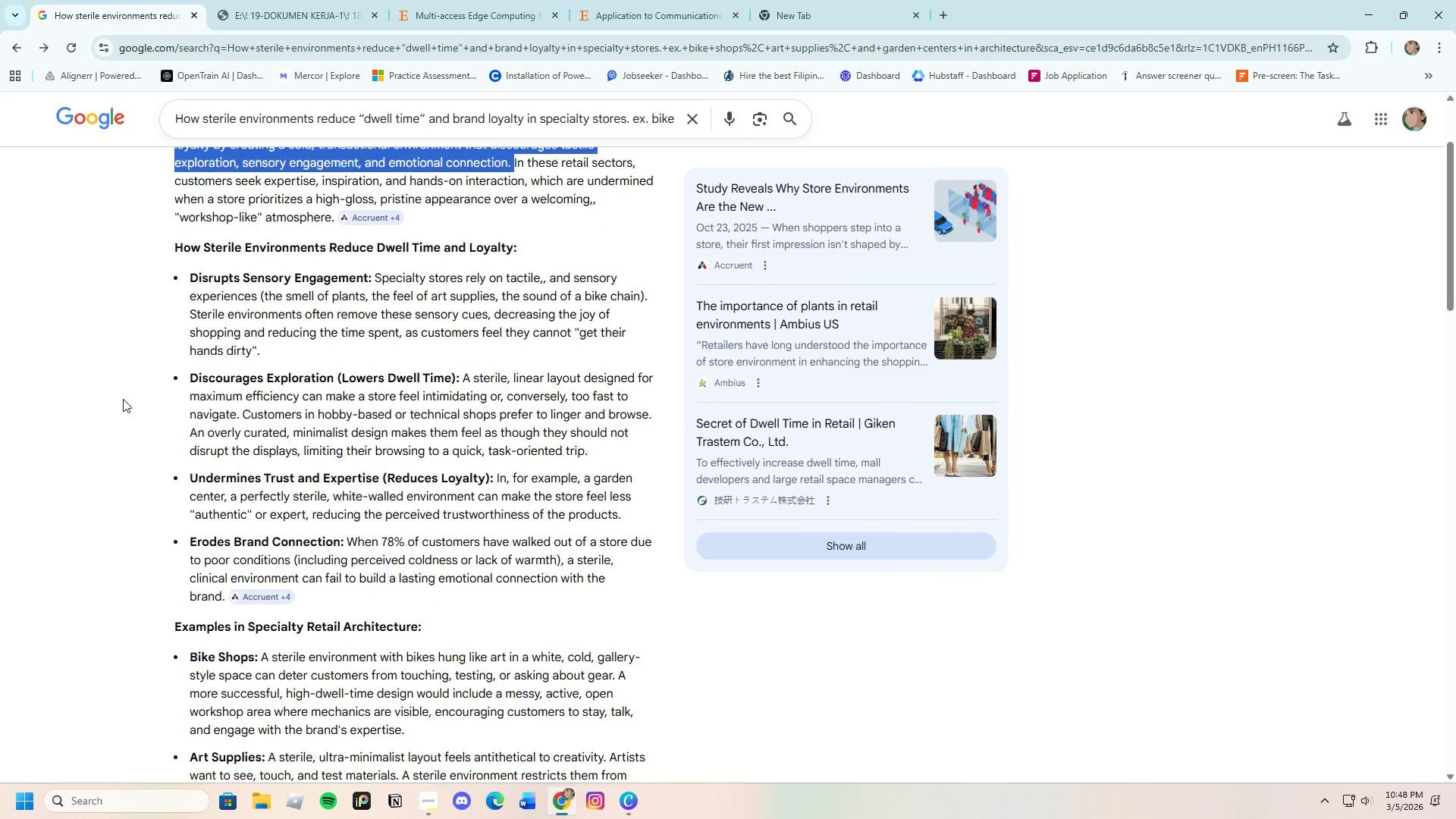 
left_click_drag(start_coordinate=[158, 252], to_coordinate=[527, 240])
 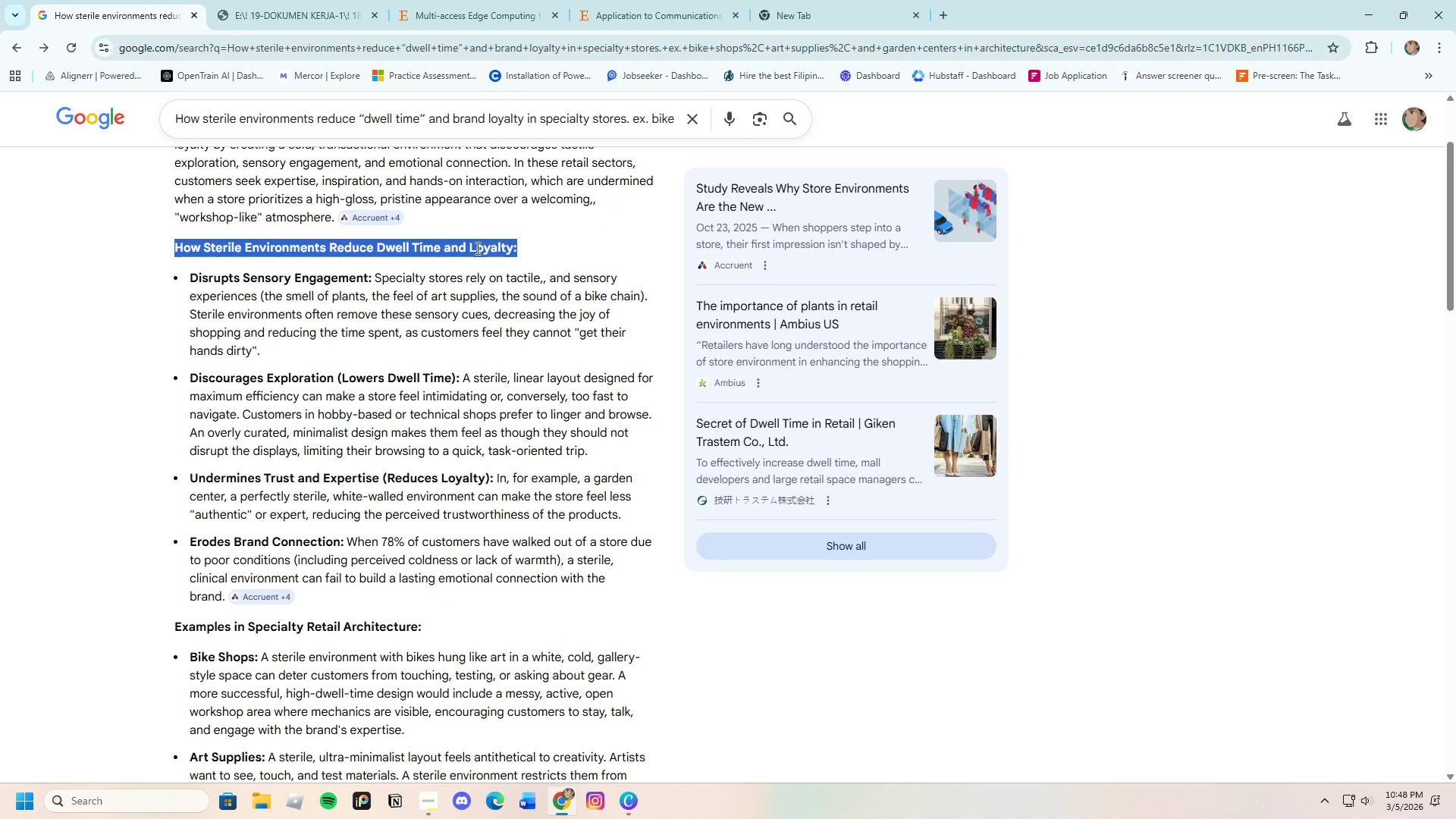 
right_click([476, 248])
 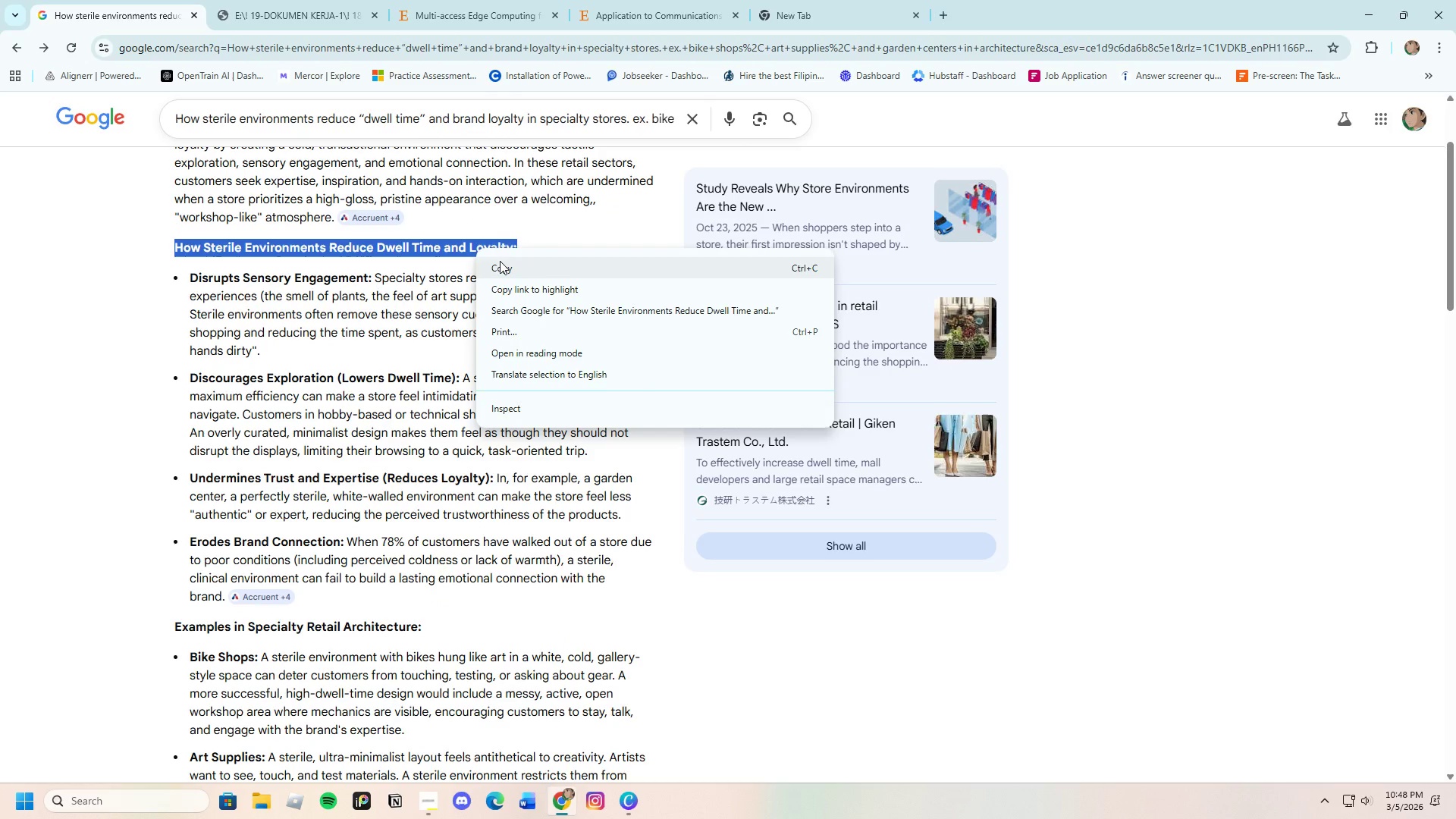 
left_click([500, 261])
 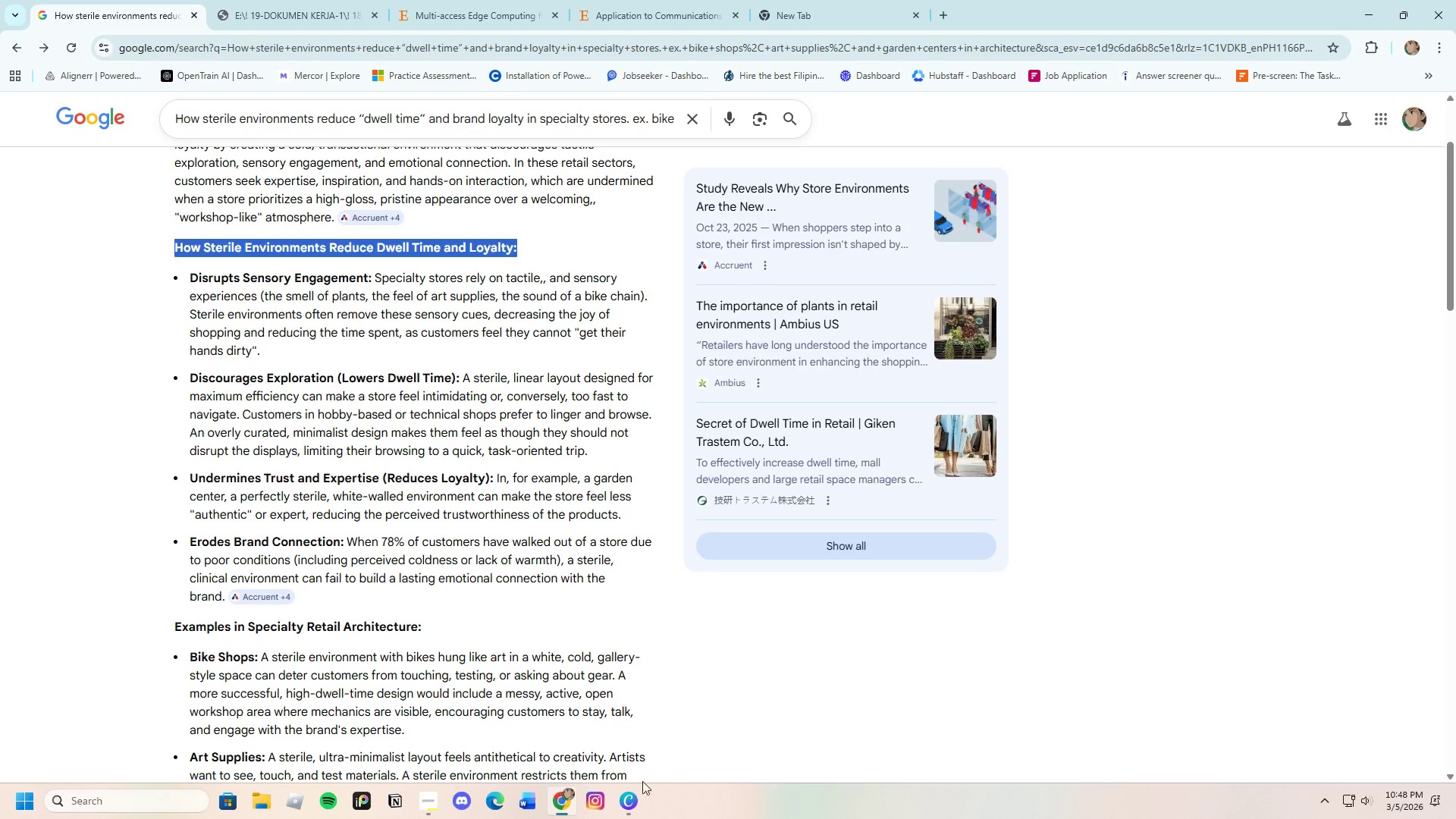 
left_click([632, 801])
 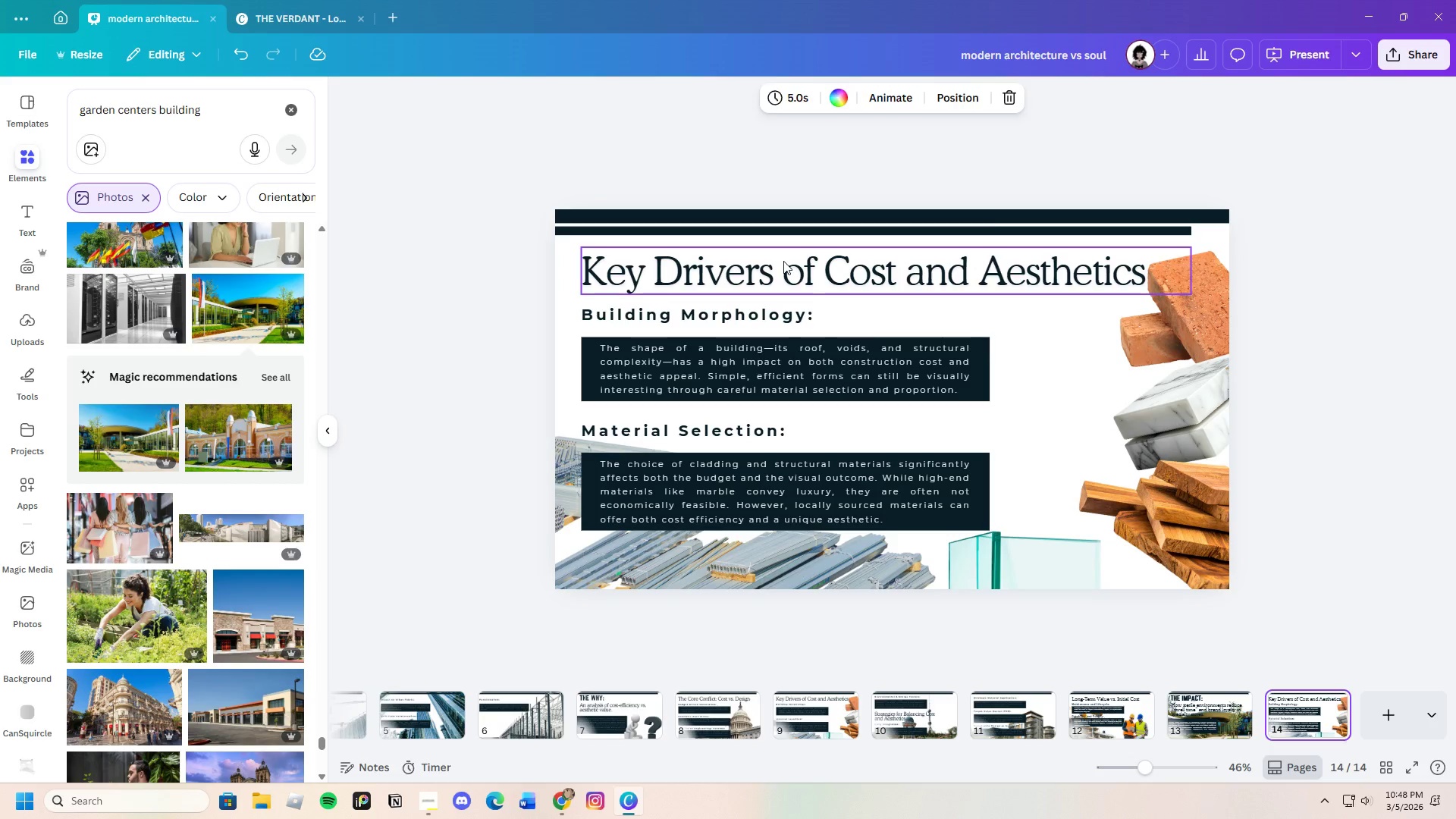 
double_click([783, 261])
 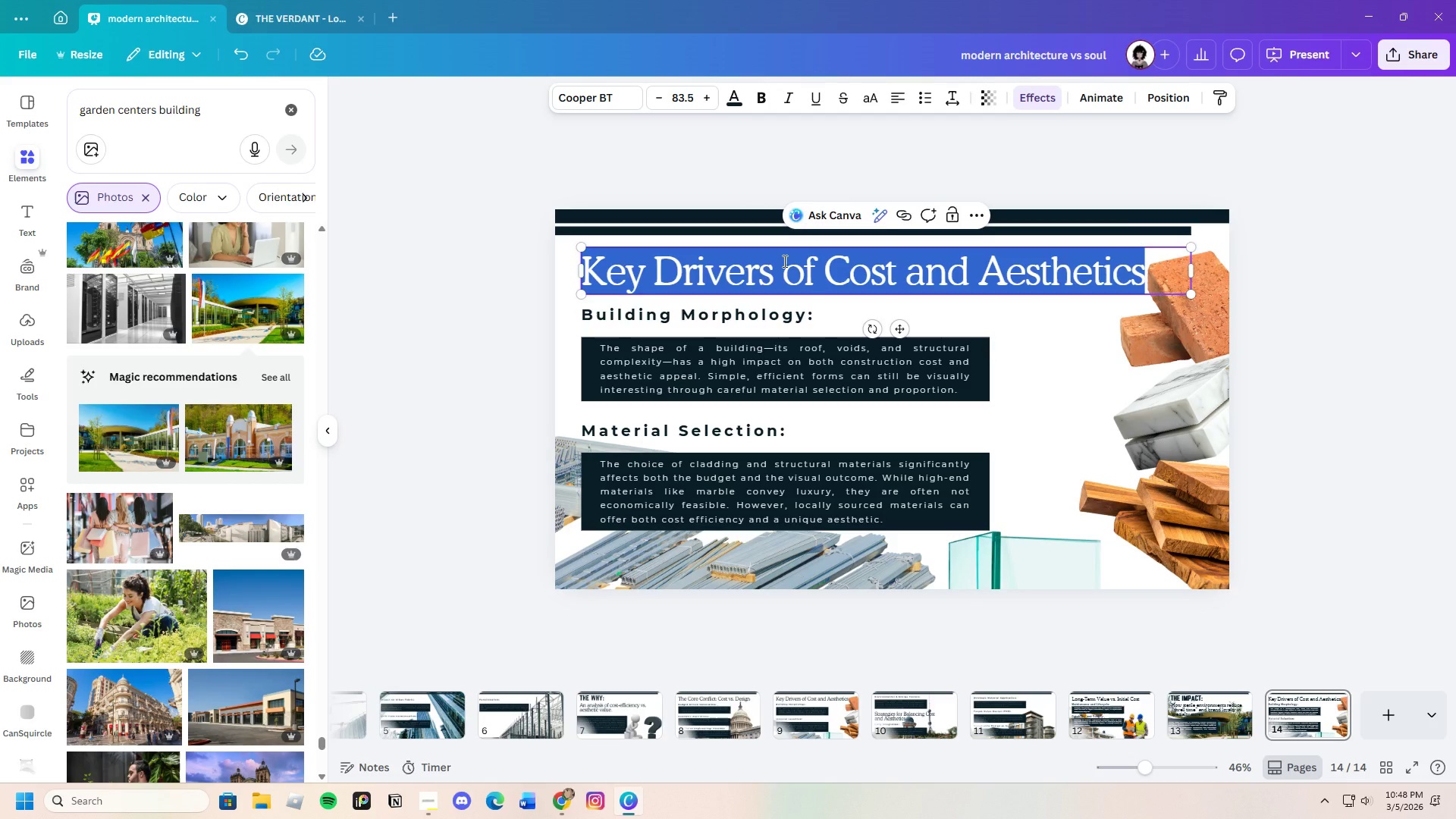 
key(Backspace)
 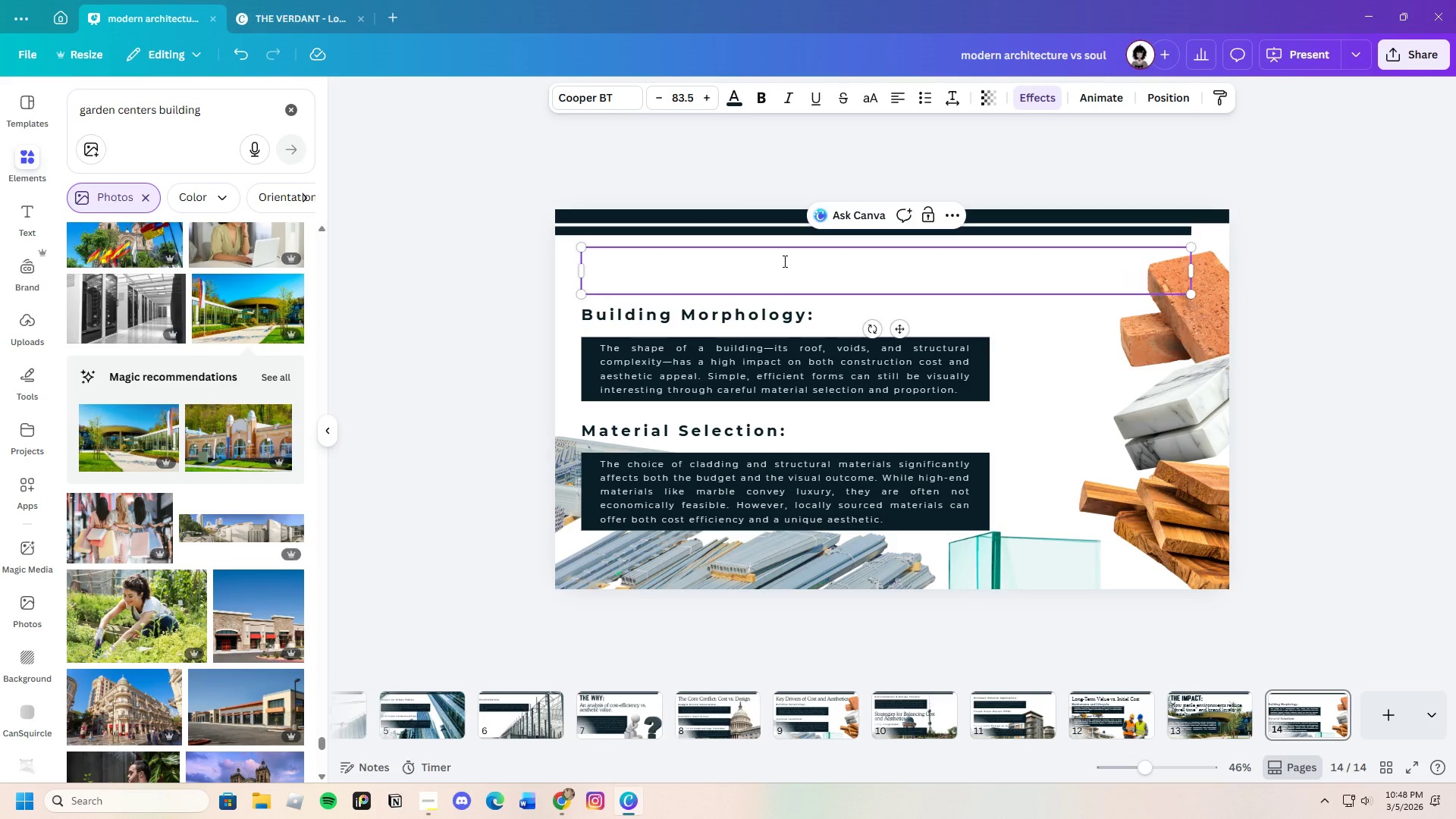 
key(Control+V)
 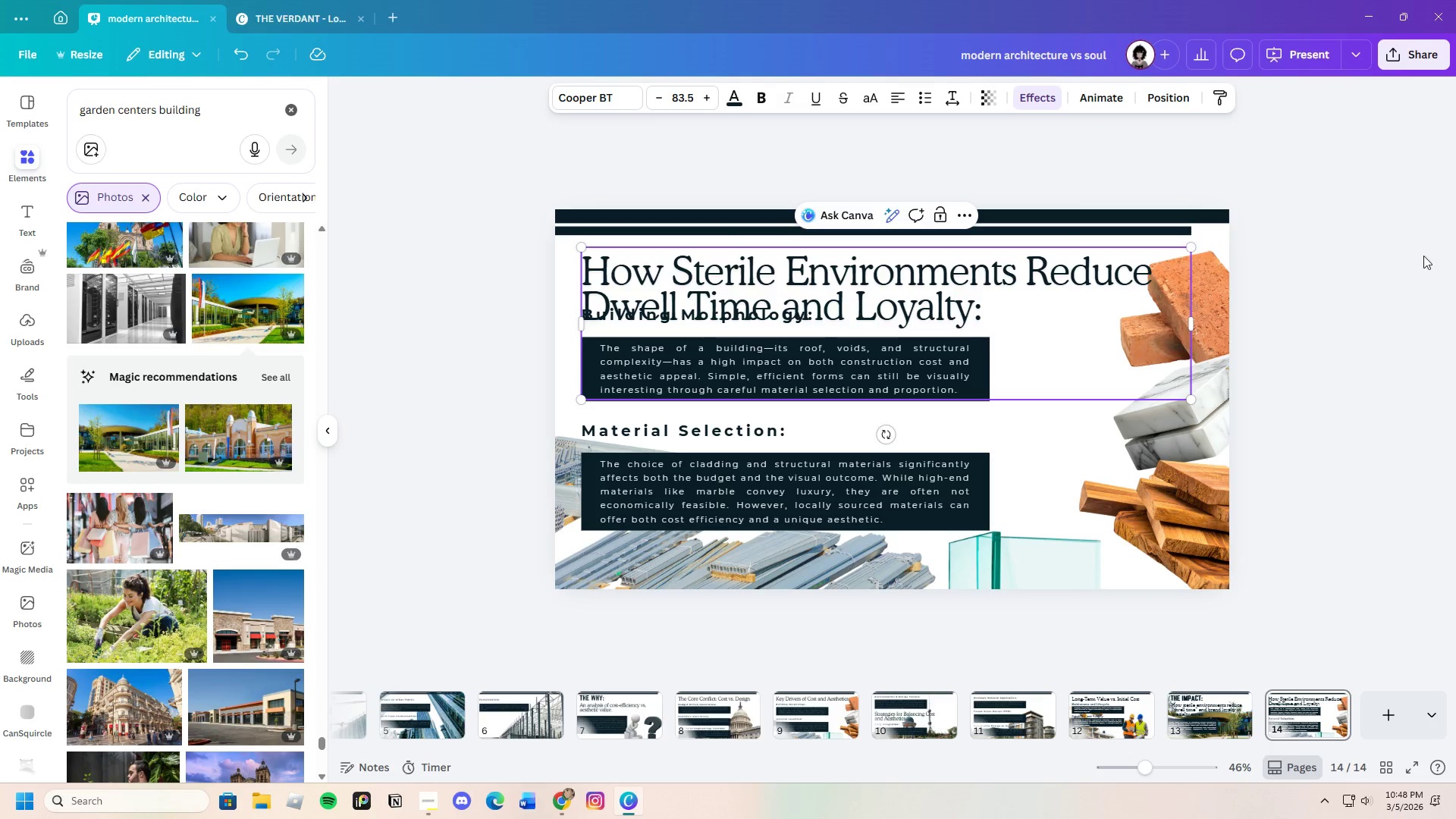 
left_click([1420, 322])
 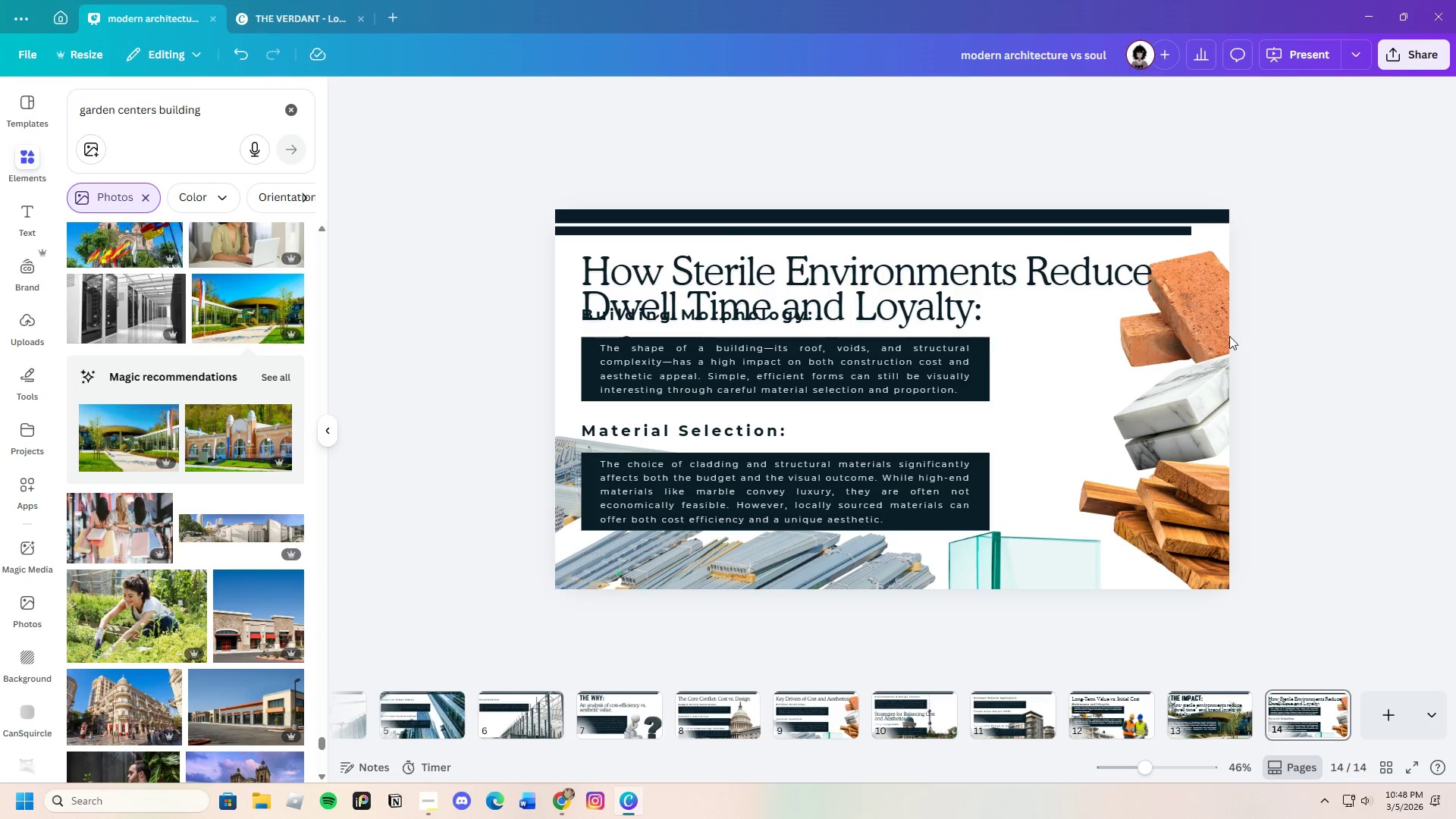 
left_click([1223, 333])
 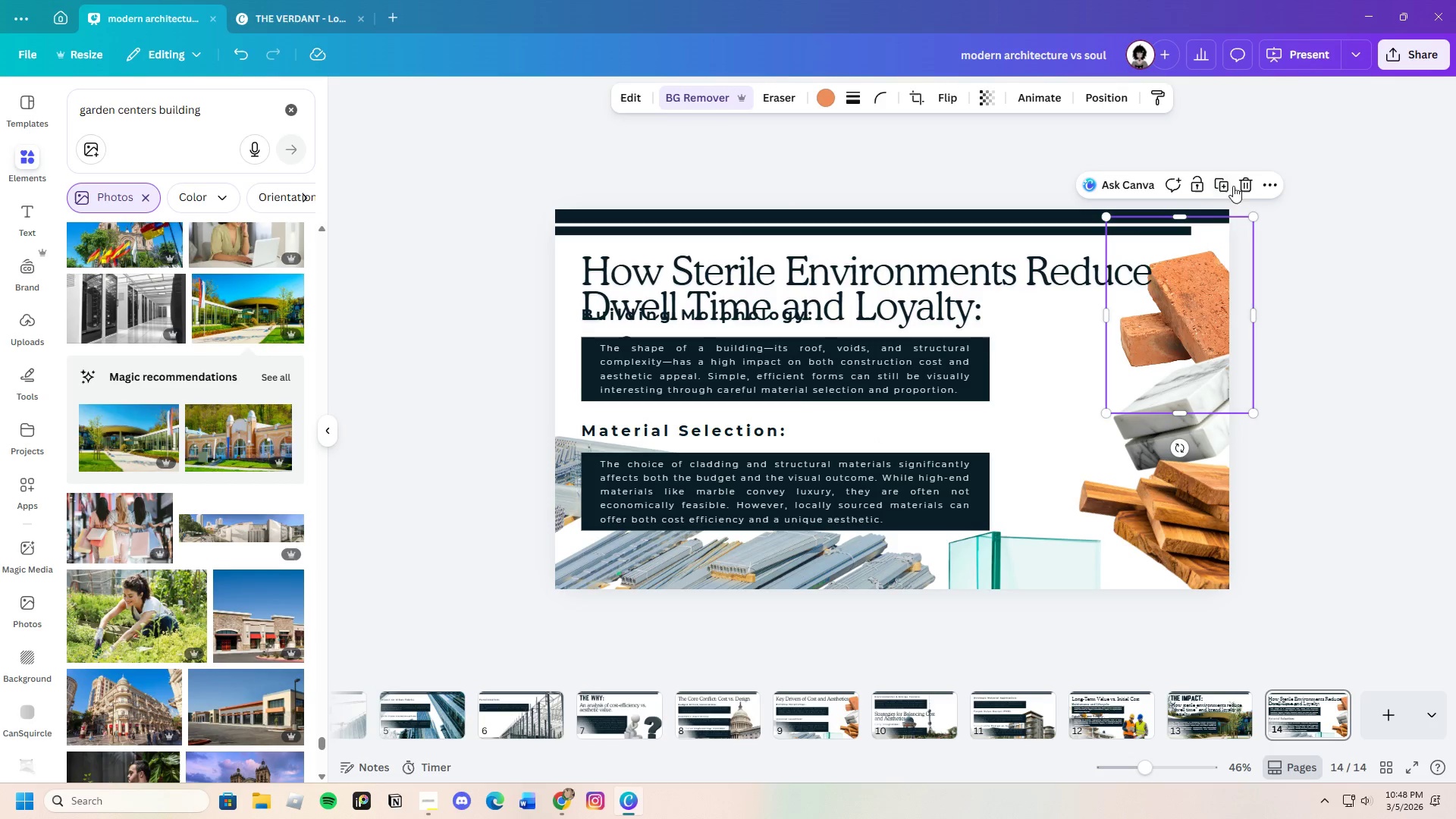 
left_click([1240, 184])
 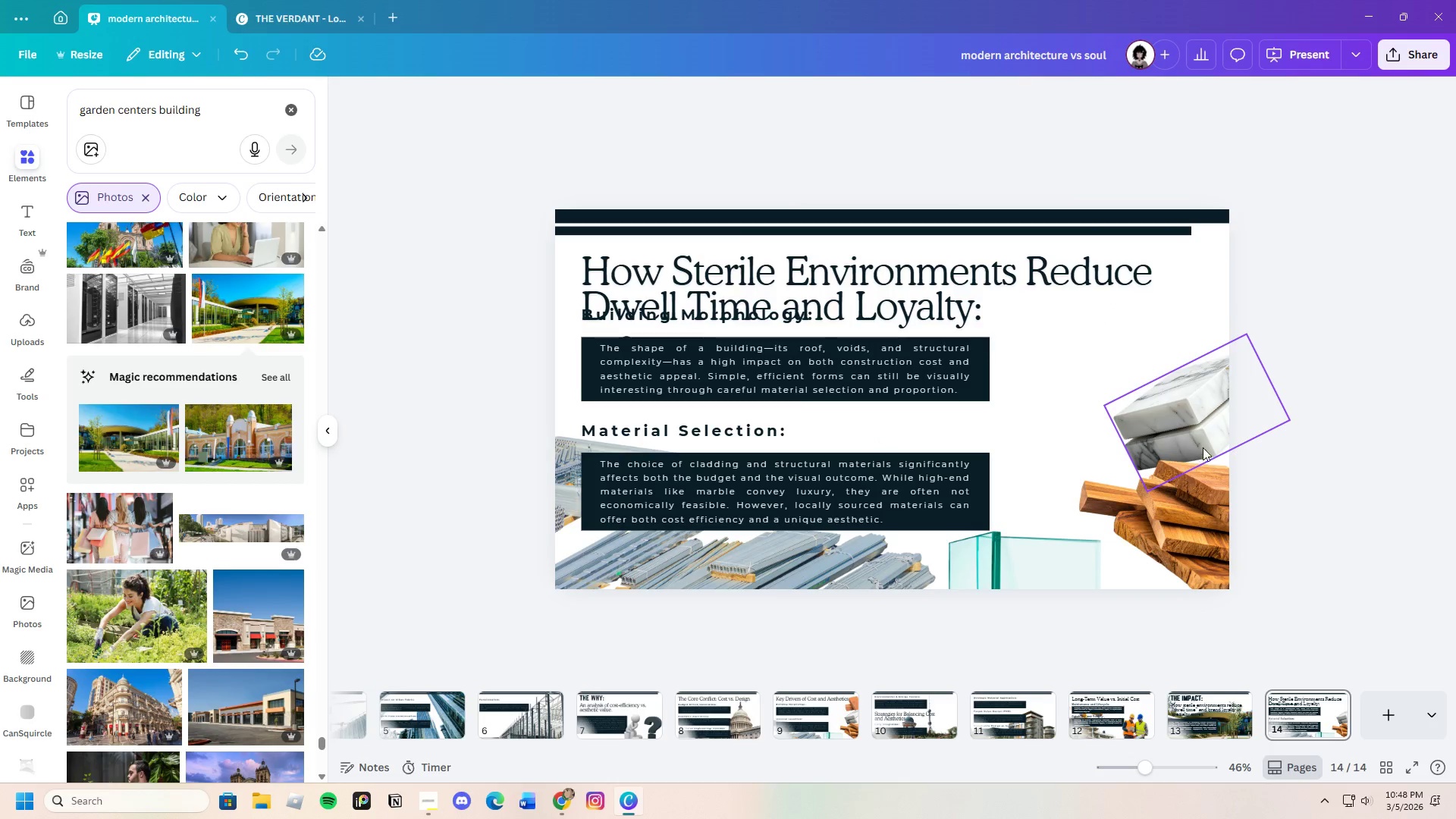 
left_click([1207, 435])
 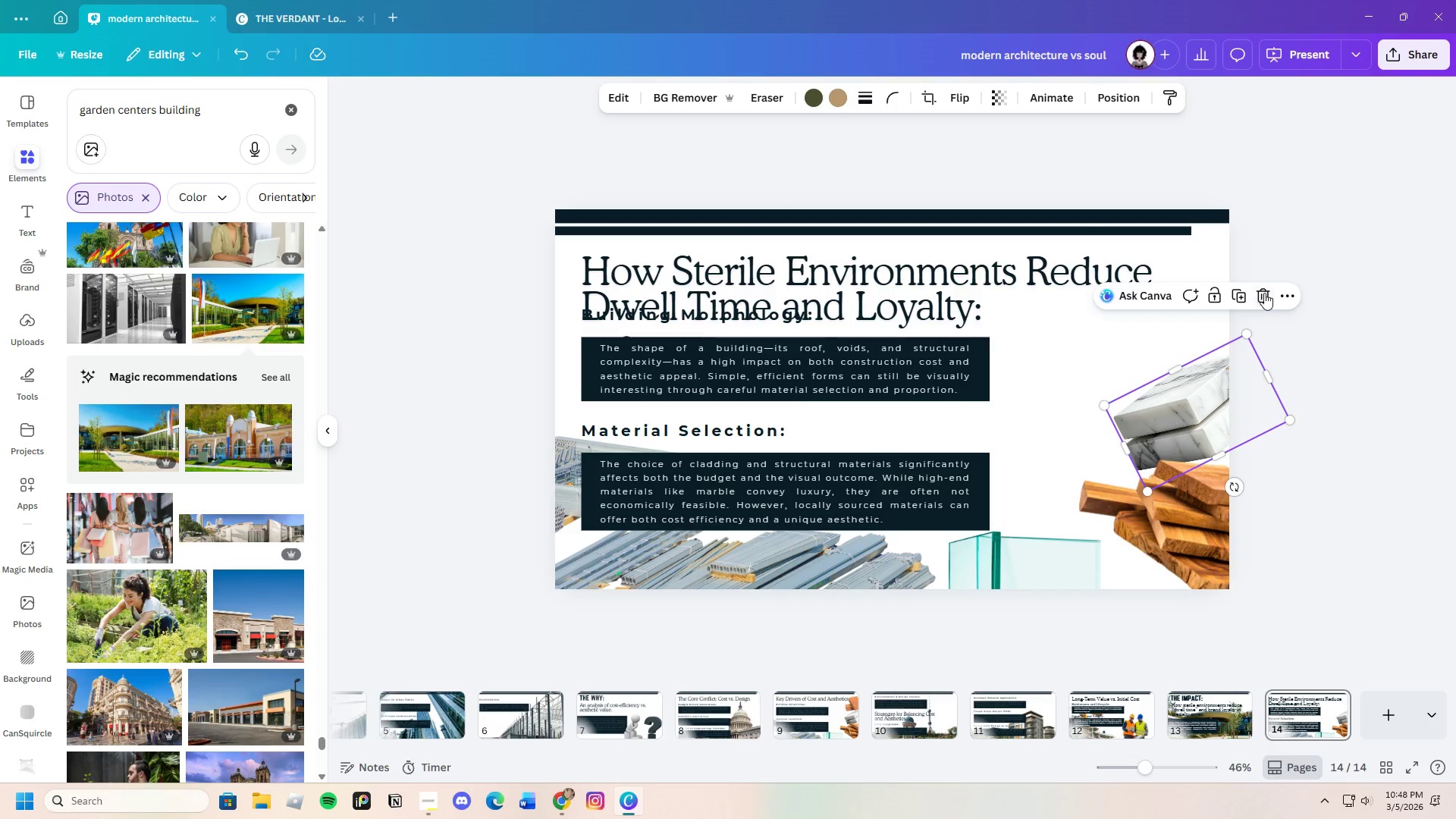 
left_click([1265, 292])
 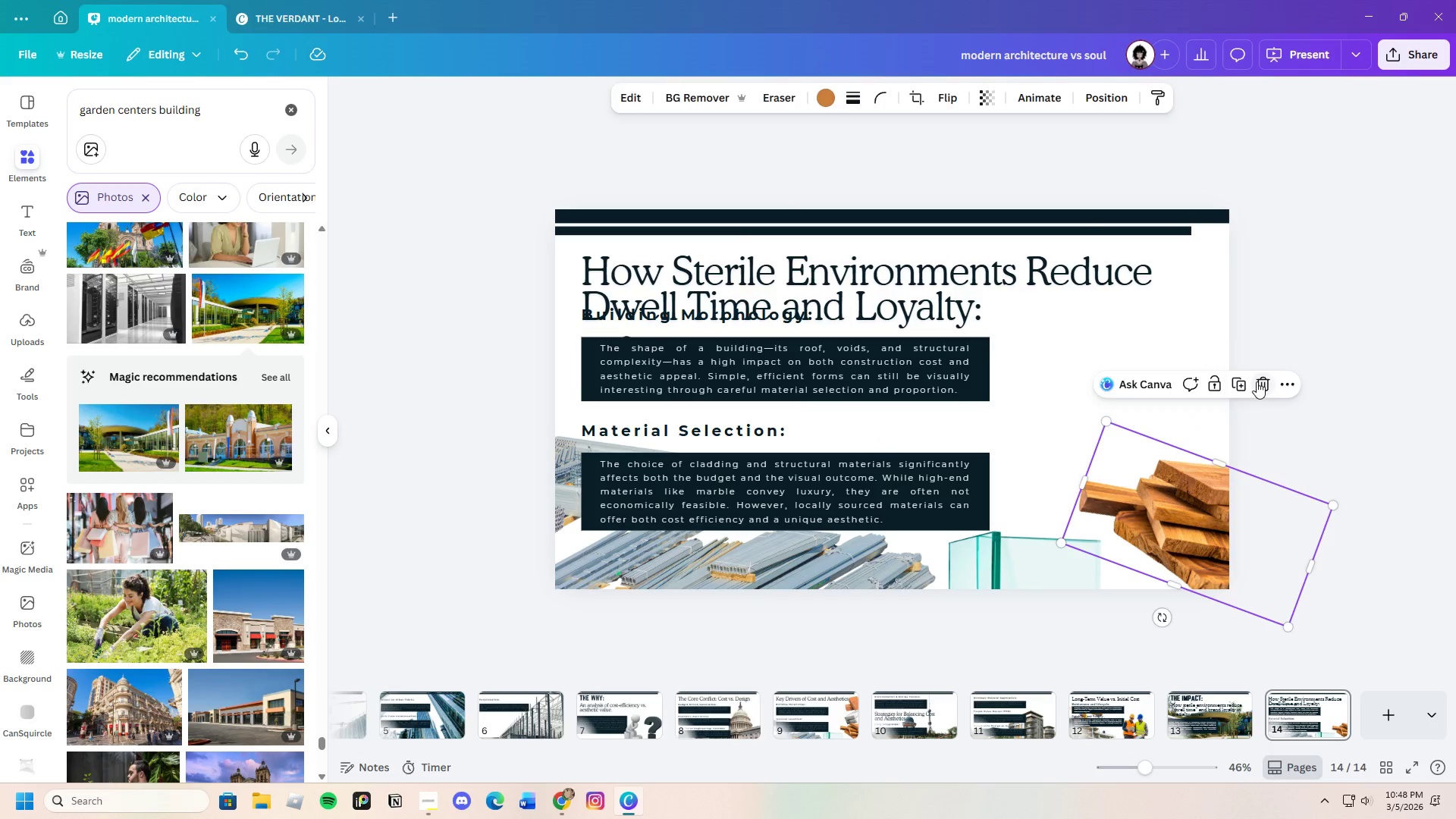 
double_click([1058, 550])
 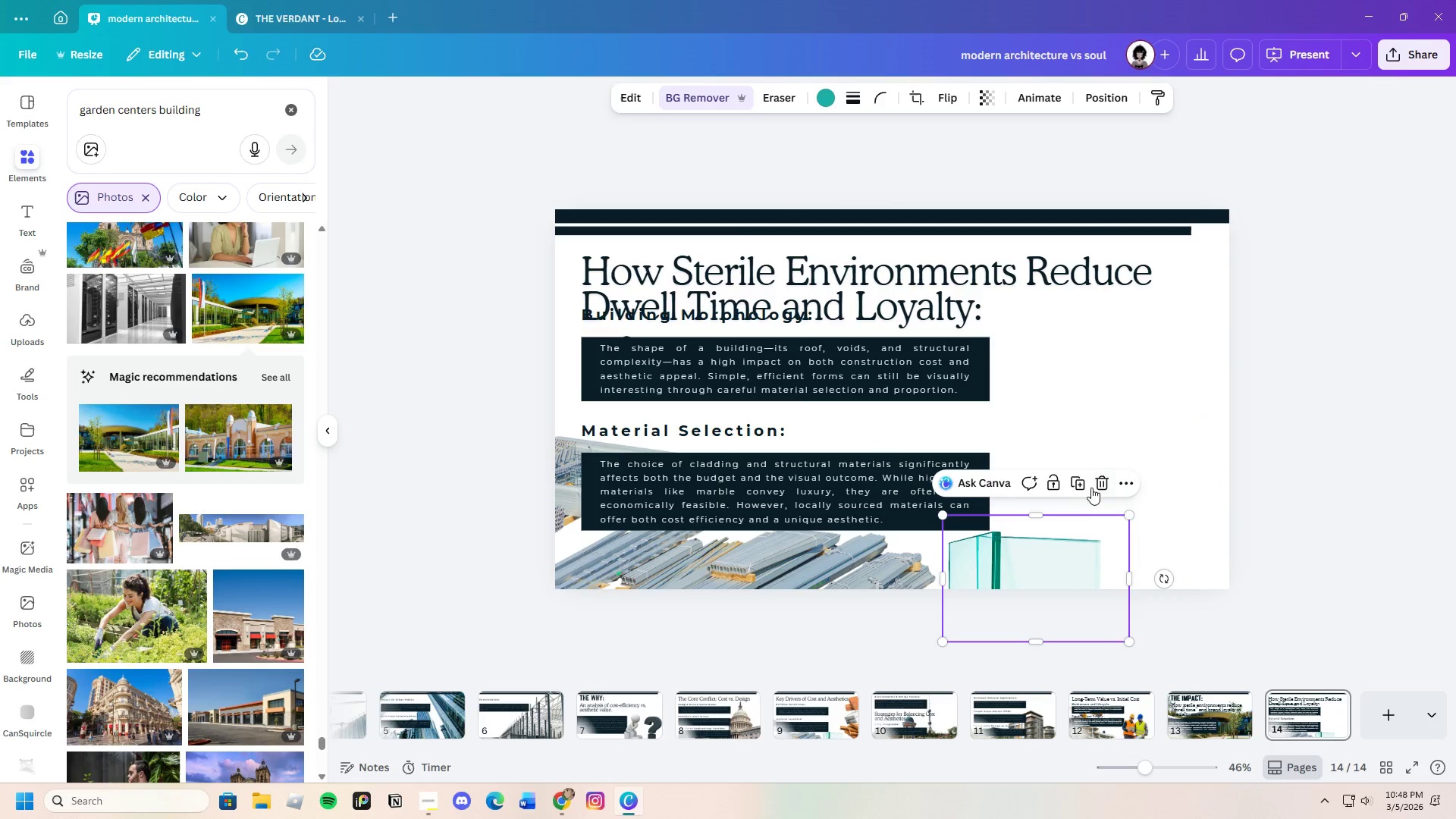 
left_click([1099, 485])
 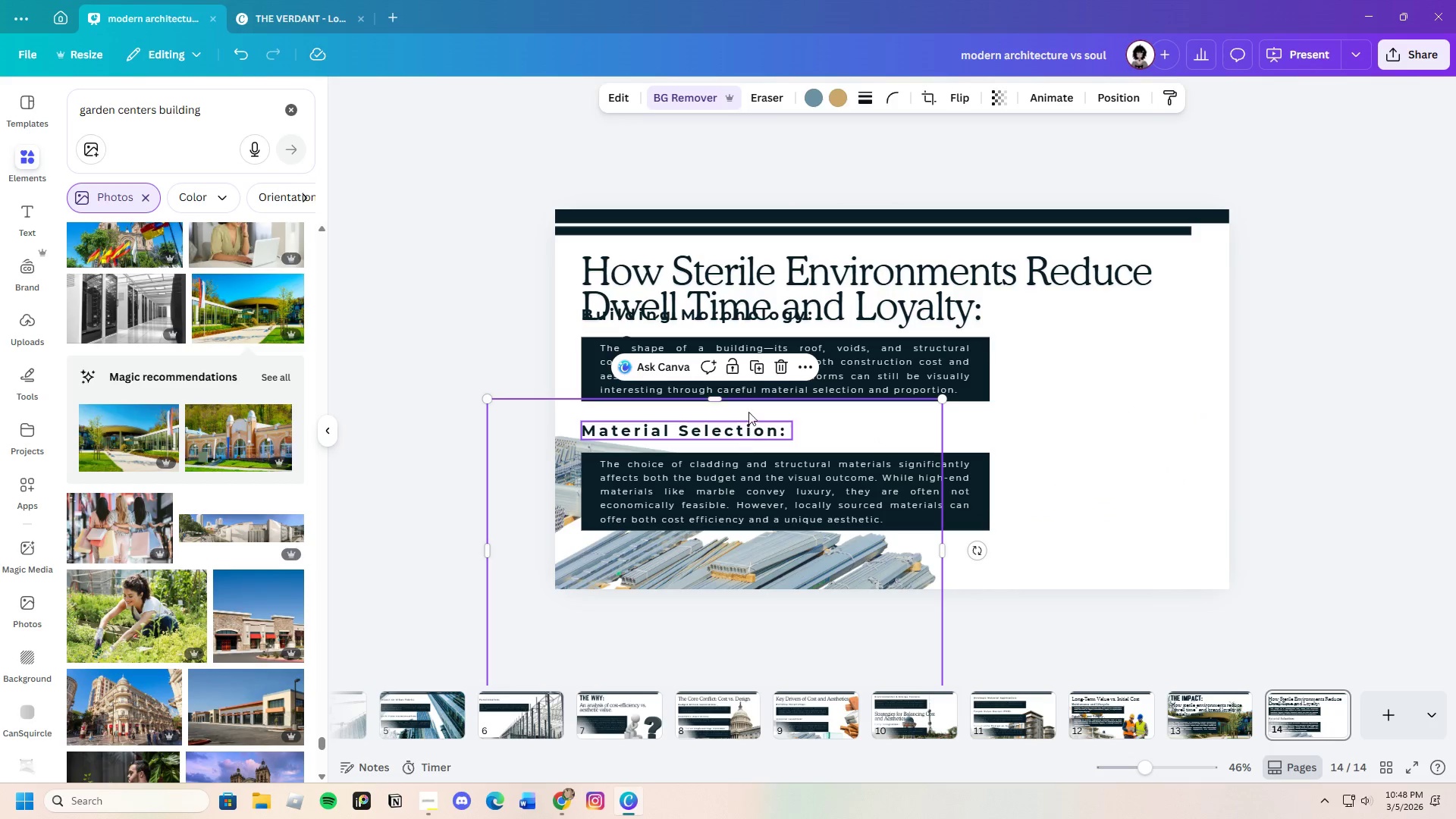 
left_click([782, 367])
 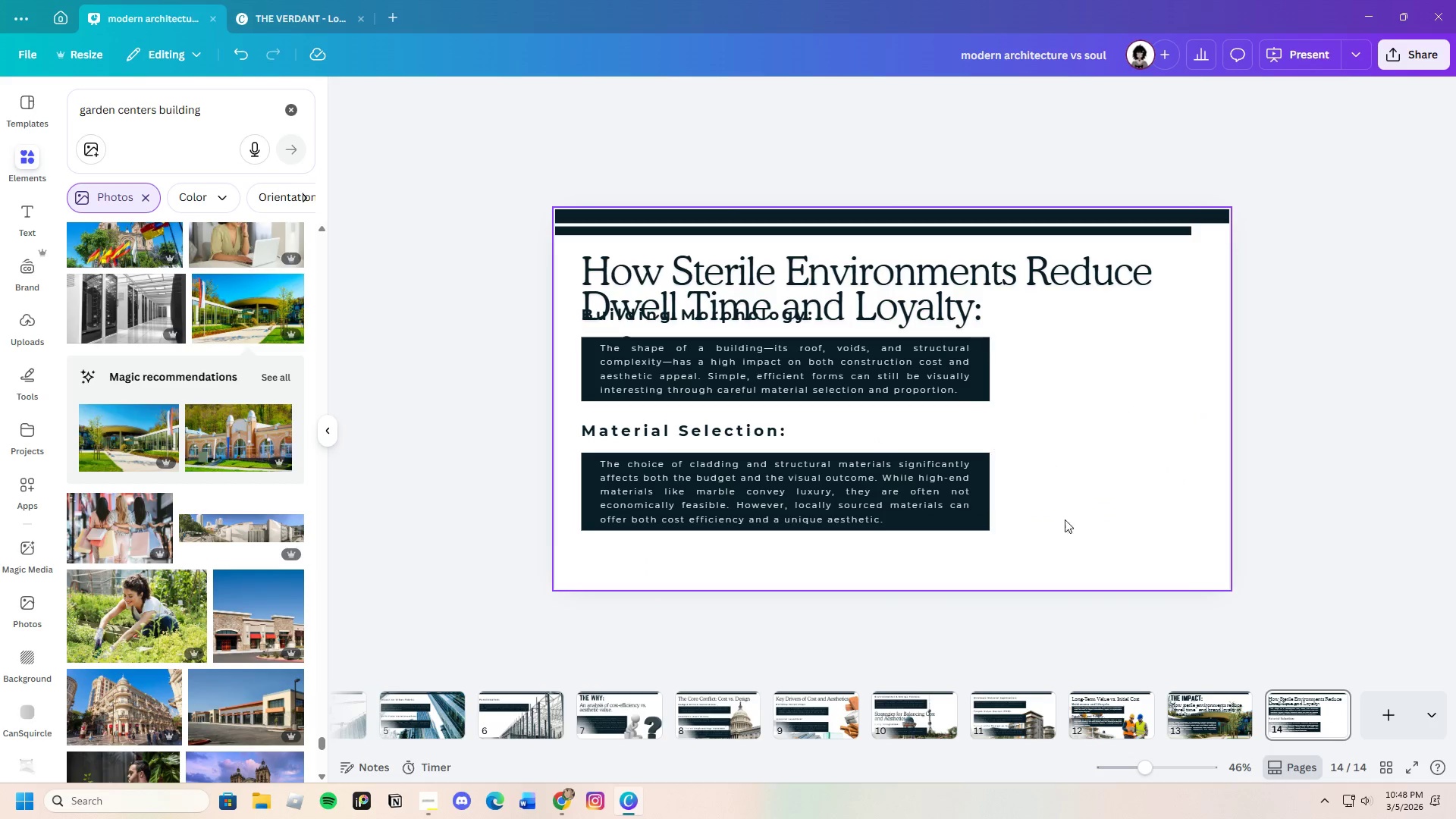 
left_click_drag(start_coordinate=[1060, 570], to_coordinate=[726, 322])
 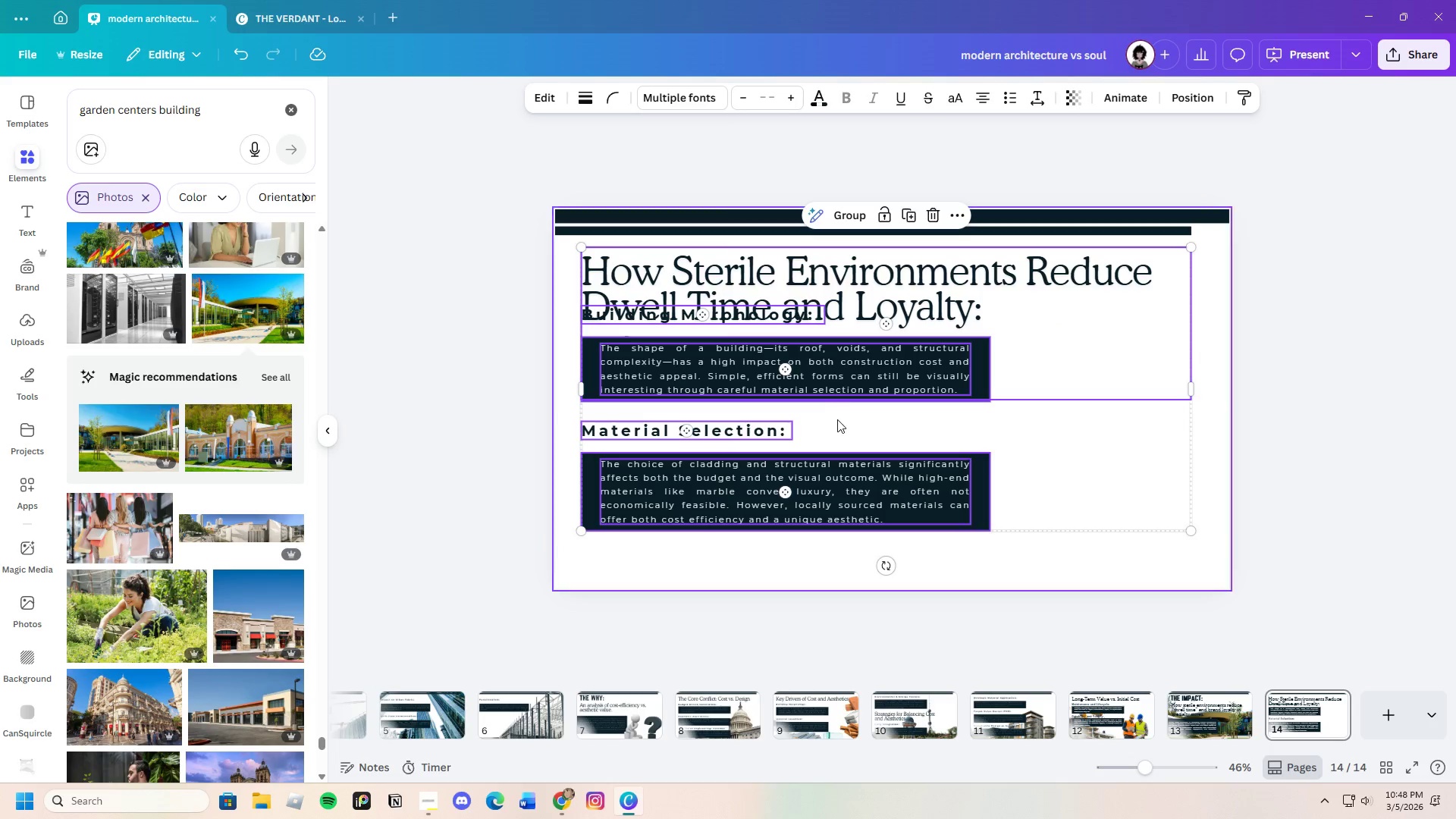 
left_click_drag(start_coordinate=[837, 419], to_coordinate=[840, 439])
 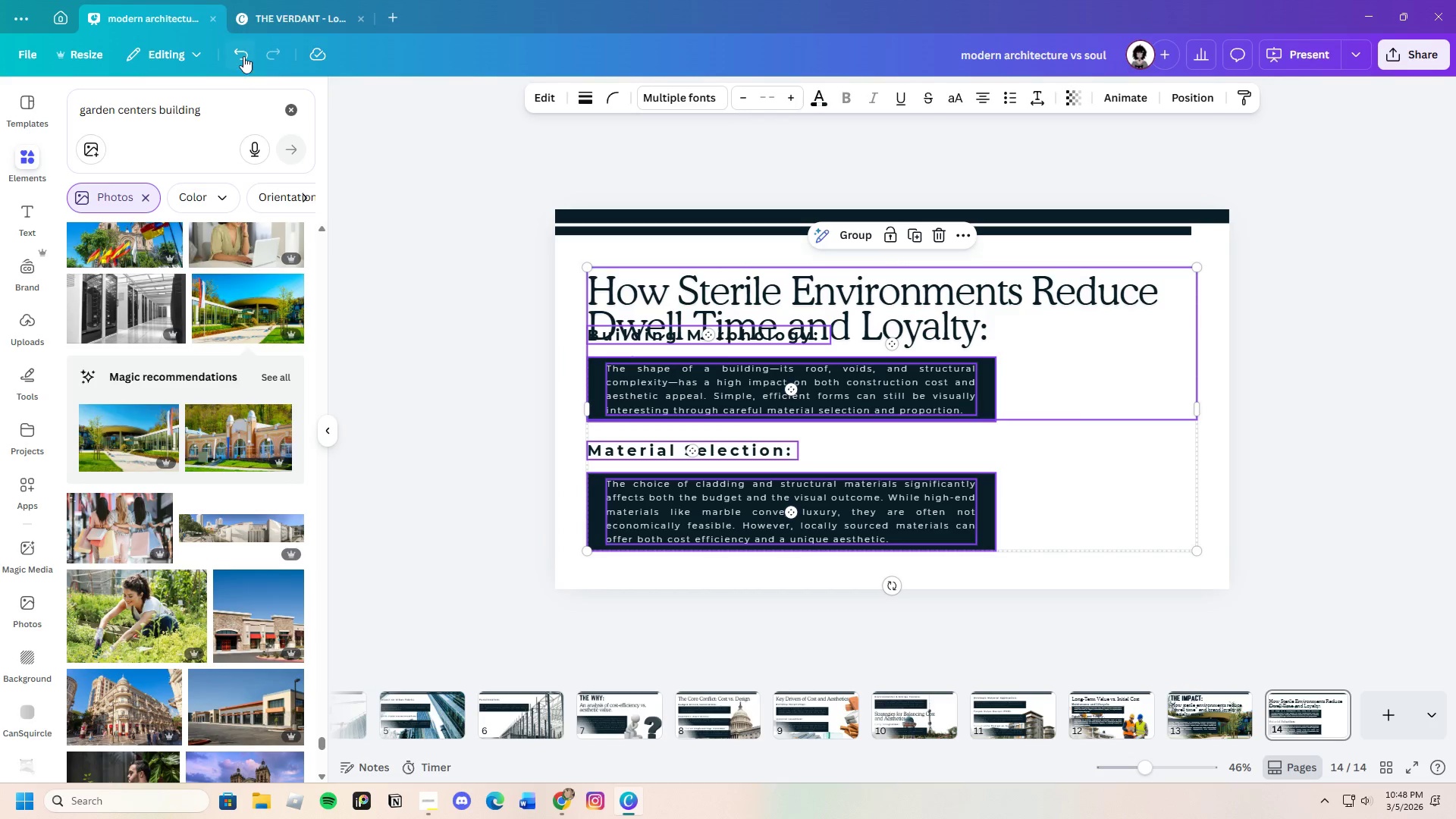 
left_click([243, 55])
 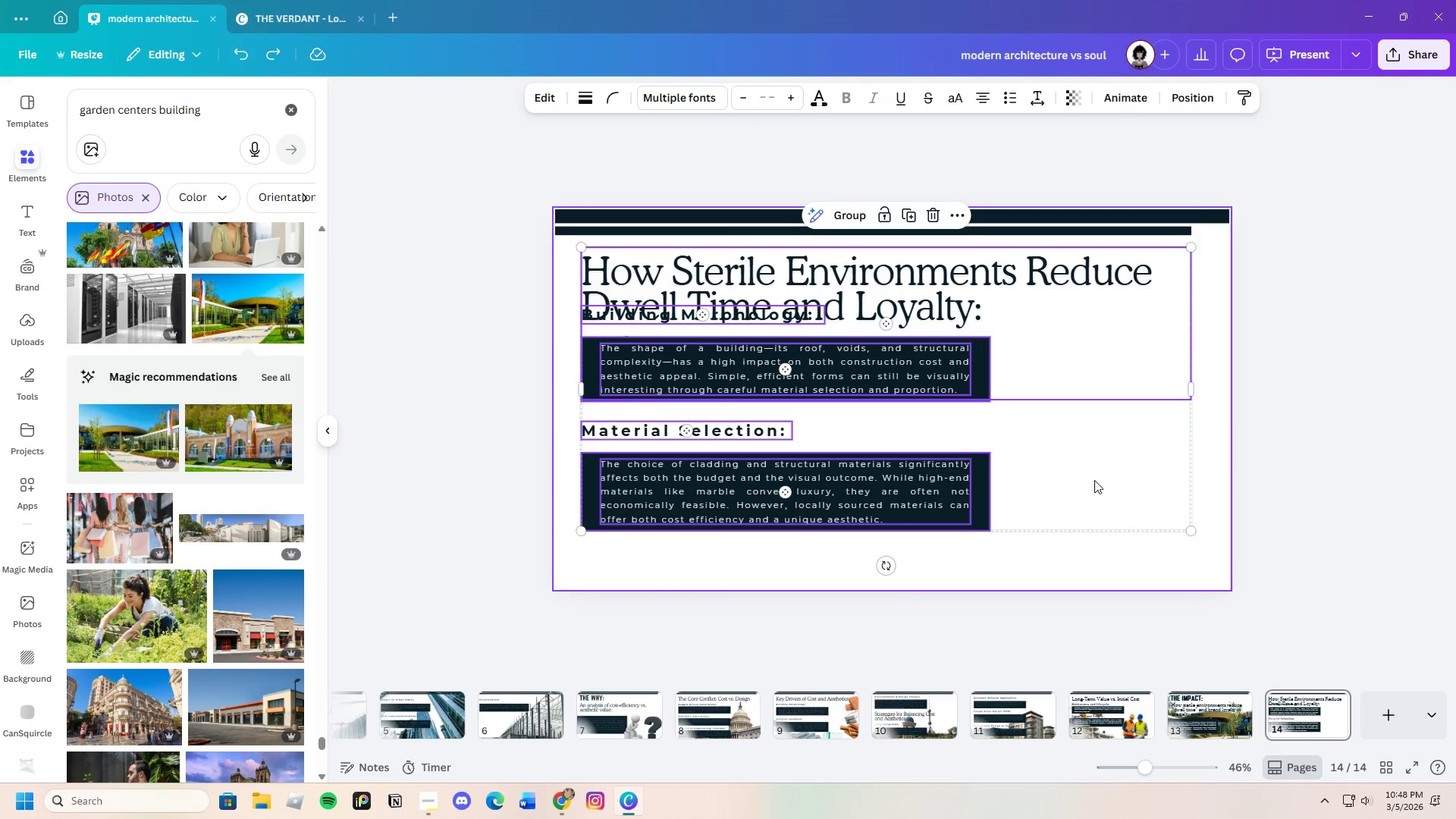 
left_click([1119, 497])
 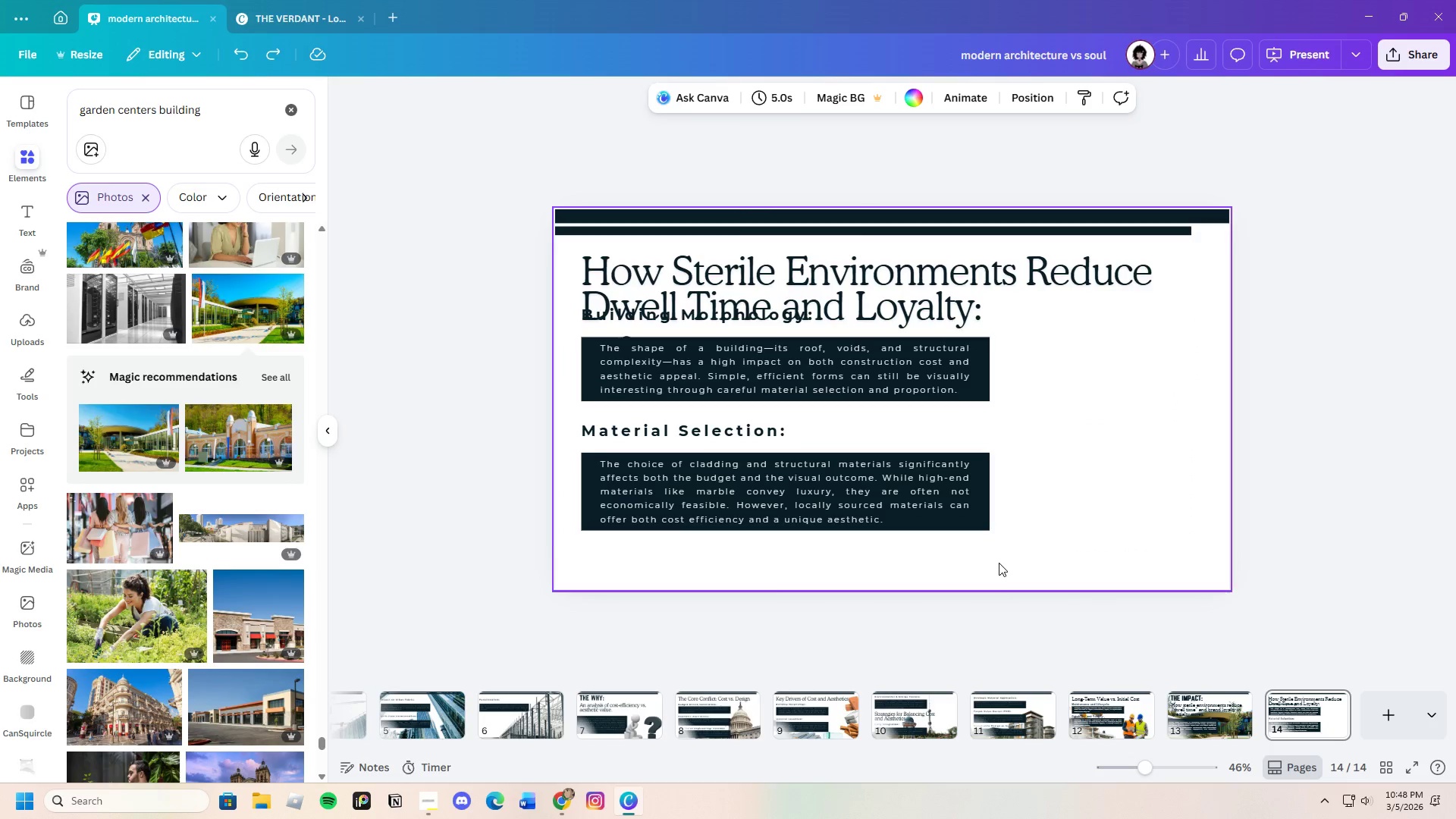 
left_click_drag(start_coordinate=[998, 563], to_coordinate=[485, 431])
 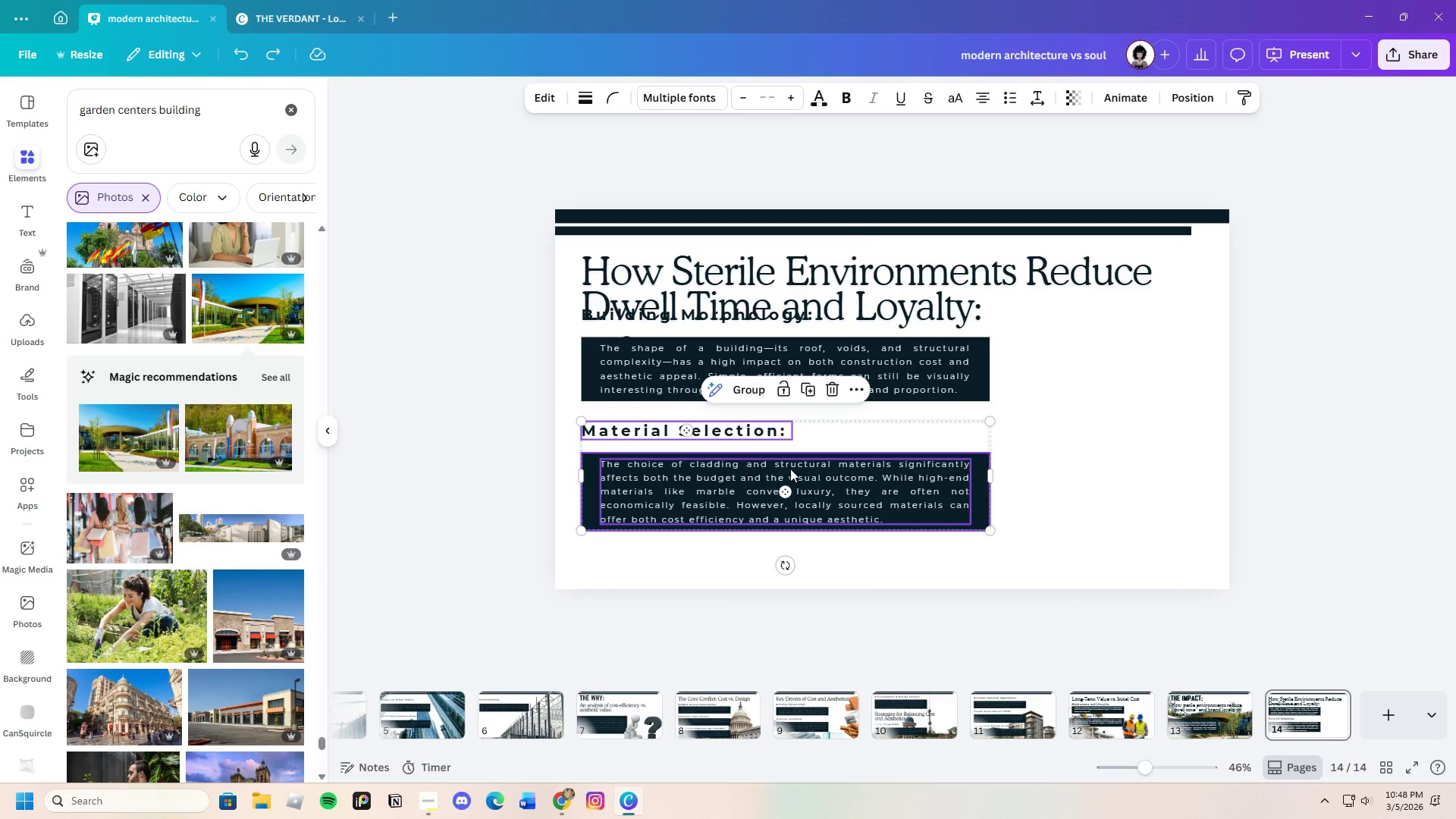 
left_click_drag(start_coordinate=[794, 469], to_coordinate=[802, 500])
 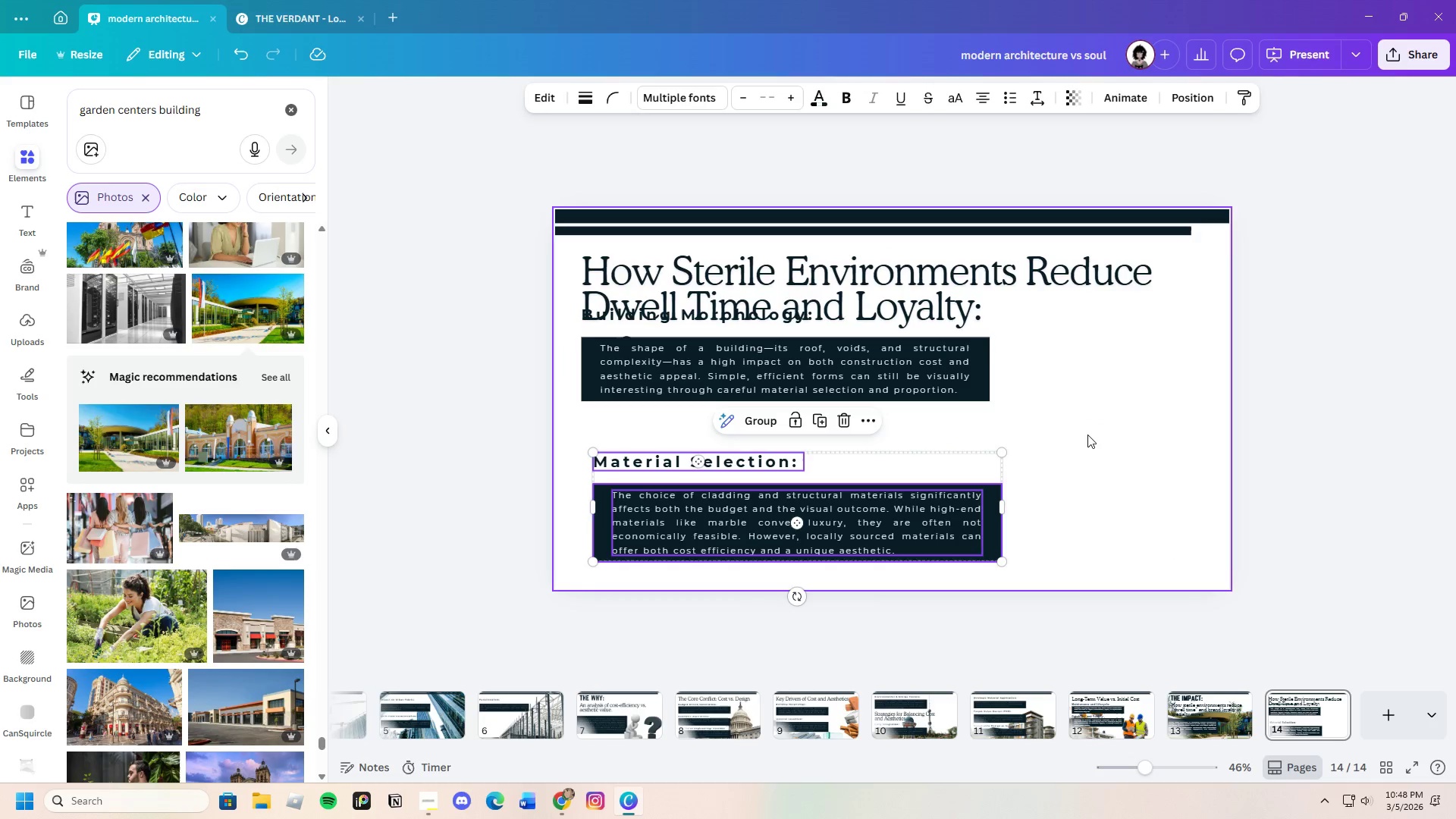 
left_click([1087, 435])
 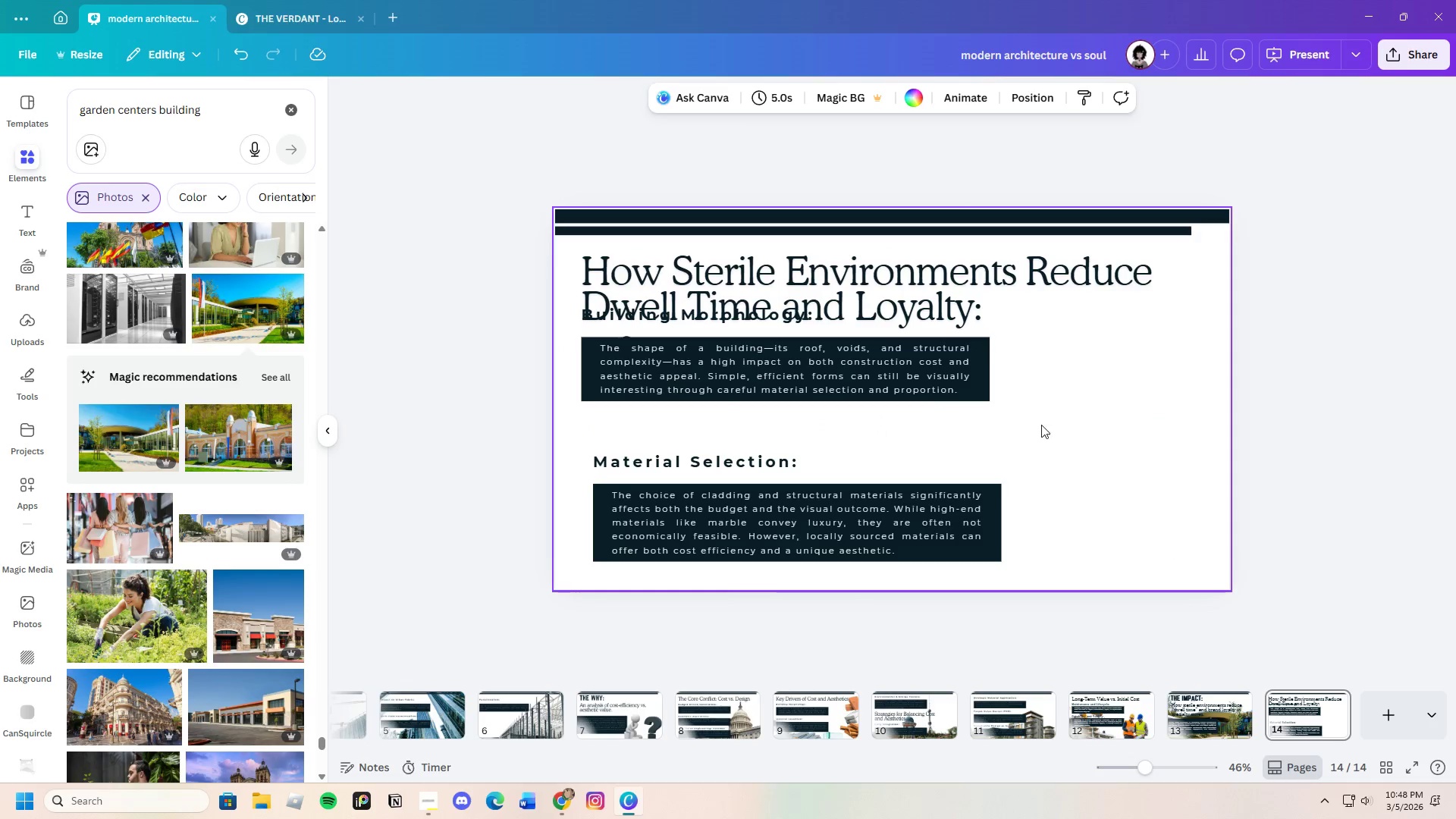 
left_click_drag(start_coordinate=[1040, 424], to_coordinate=[620, 321])
 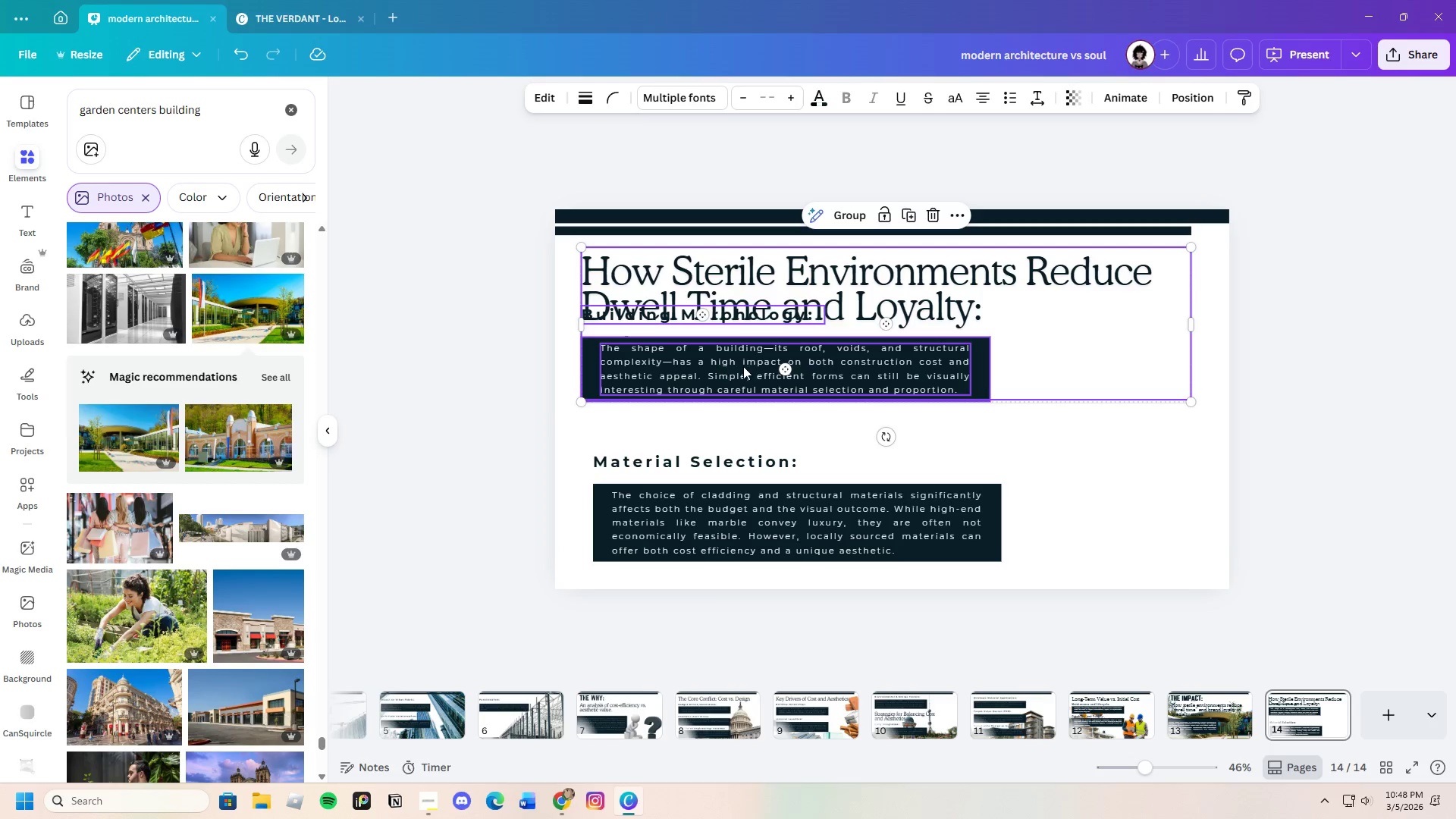 
left_click_drag(start_coordinate=[743, 366], to_coordinate=[743, 375])
 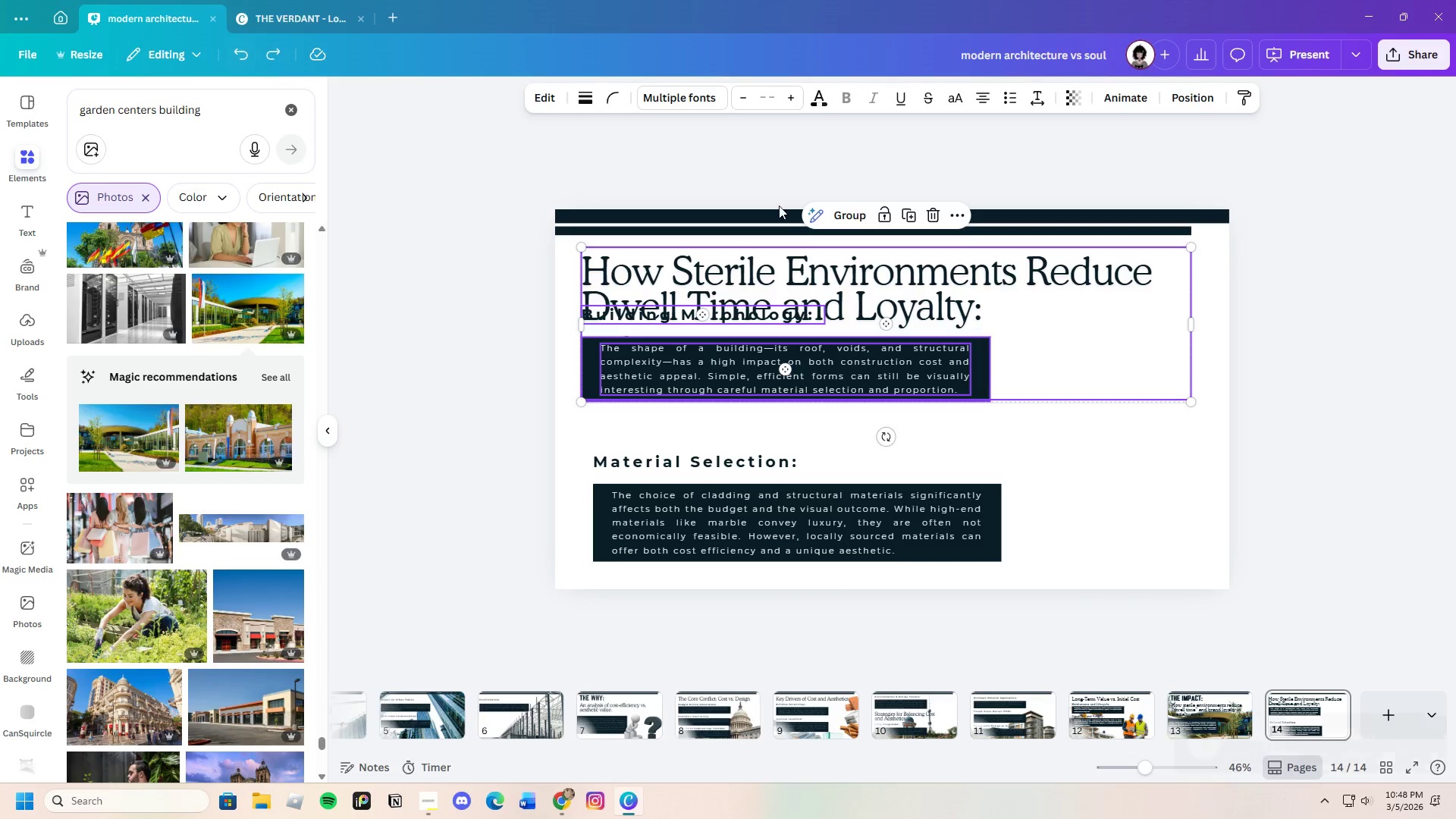 
left_click([977, 285])
 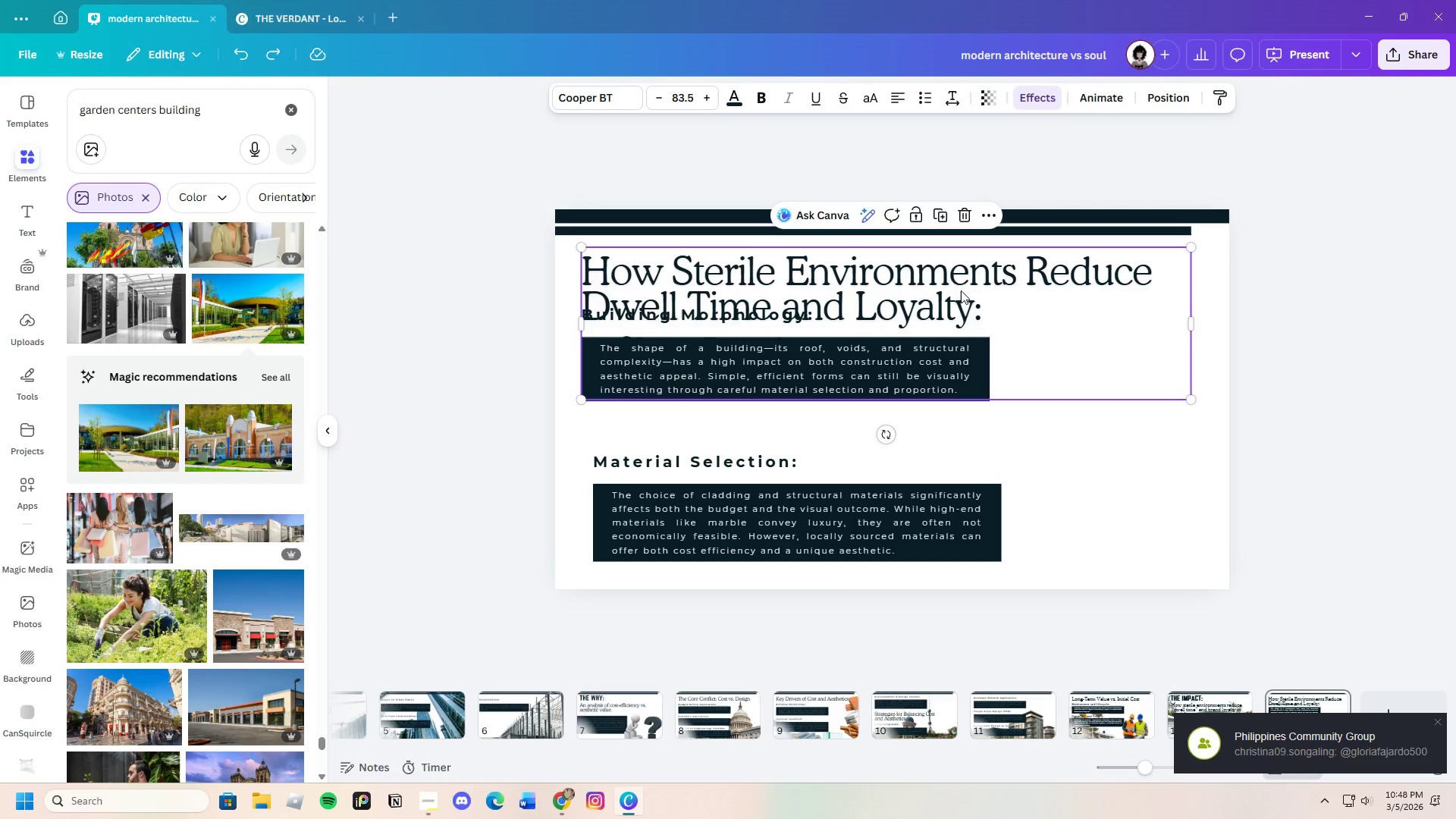 
left_click_drag(start_coordinate=[961, 290], to_coordinate=[952, 272])
 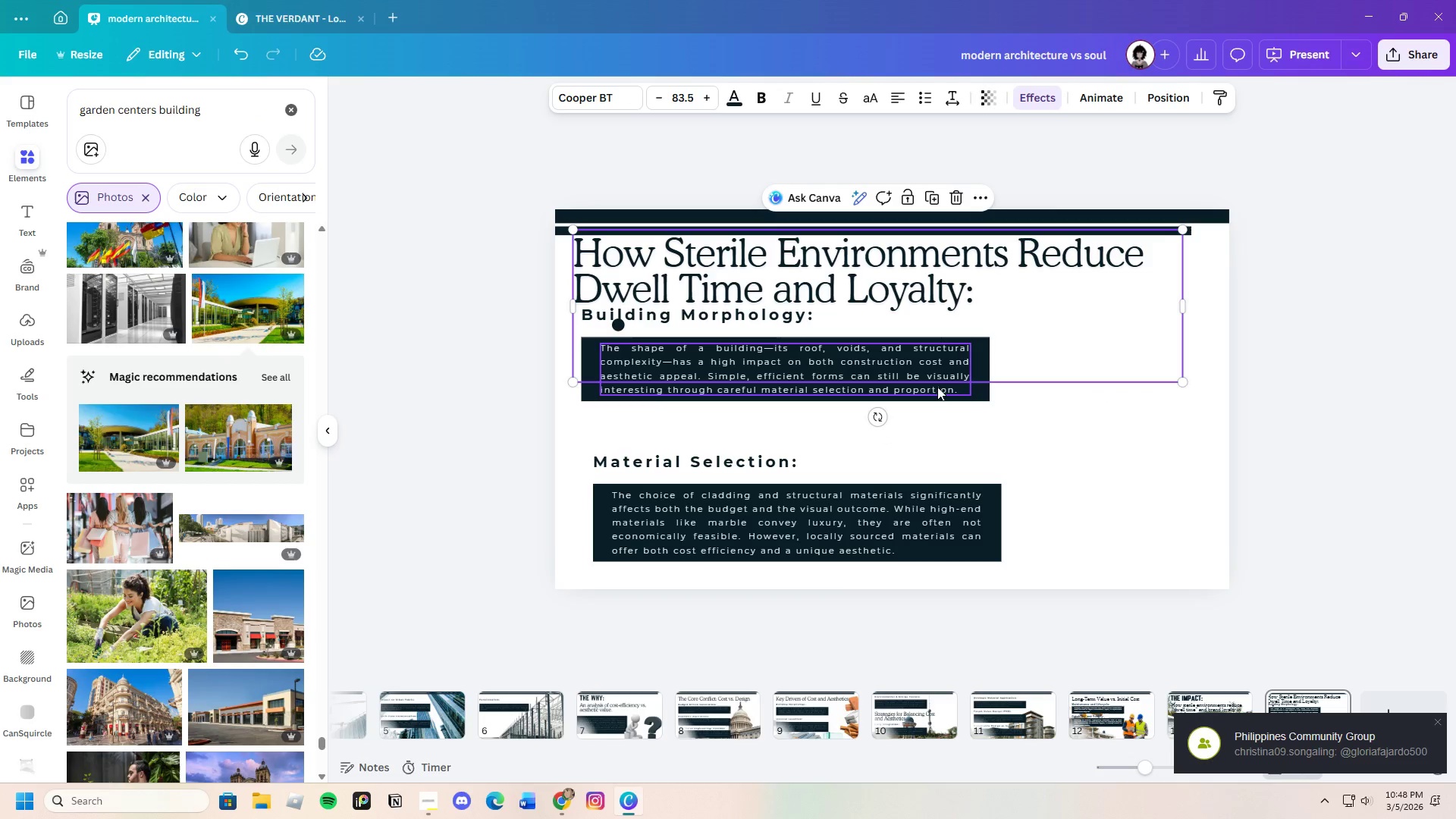 
mouse_move([964, 293])
 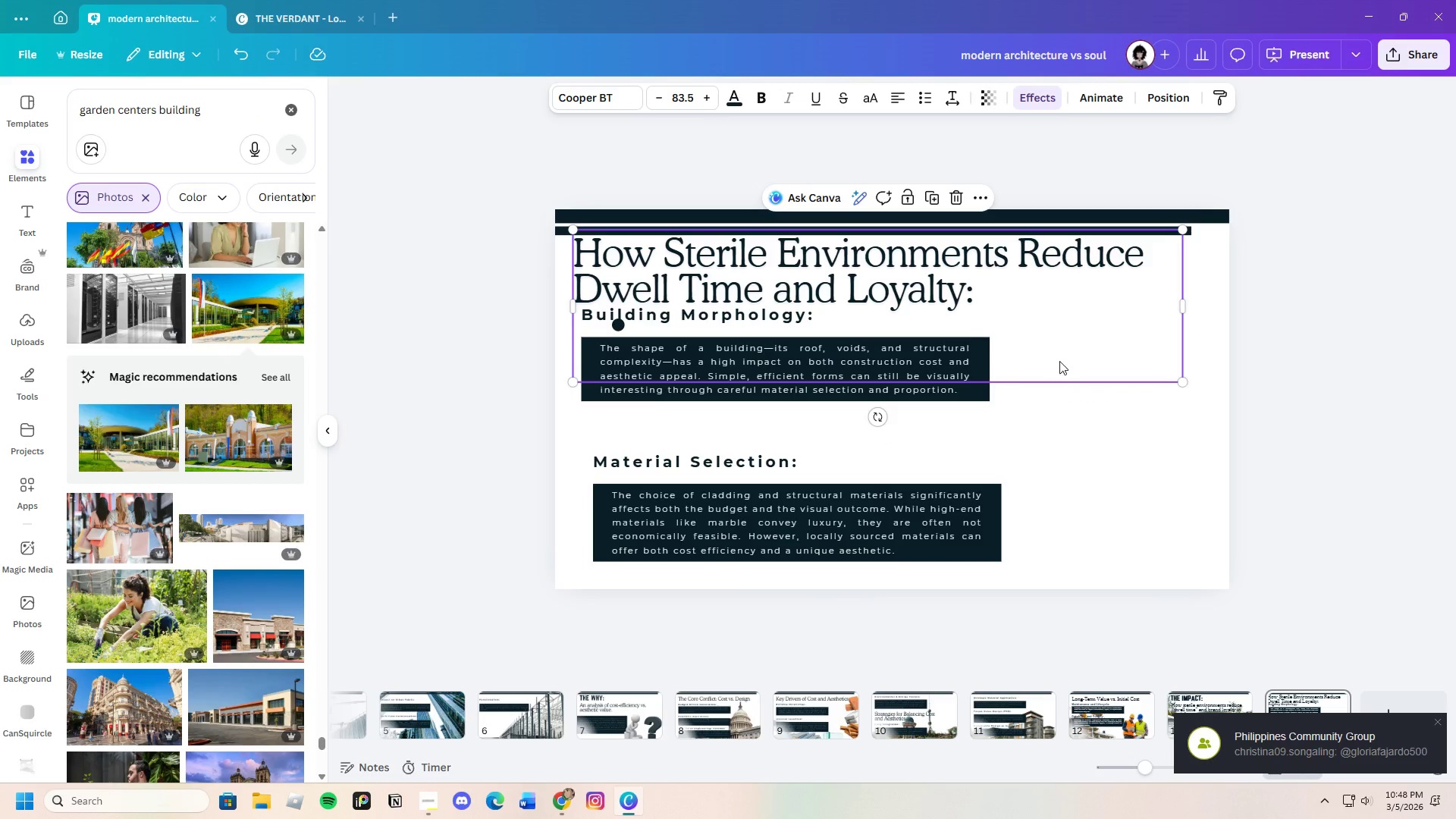 
left_click([1062, 363])
 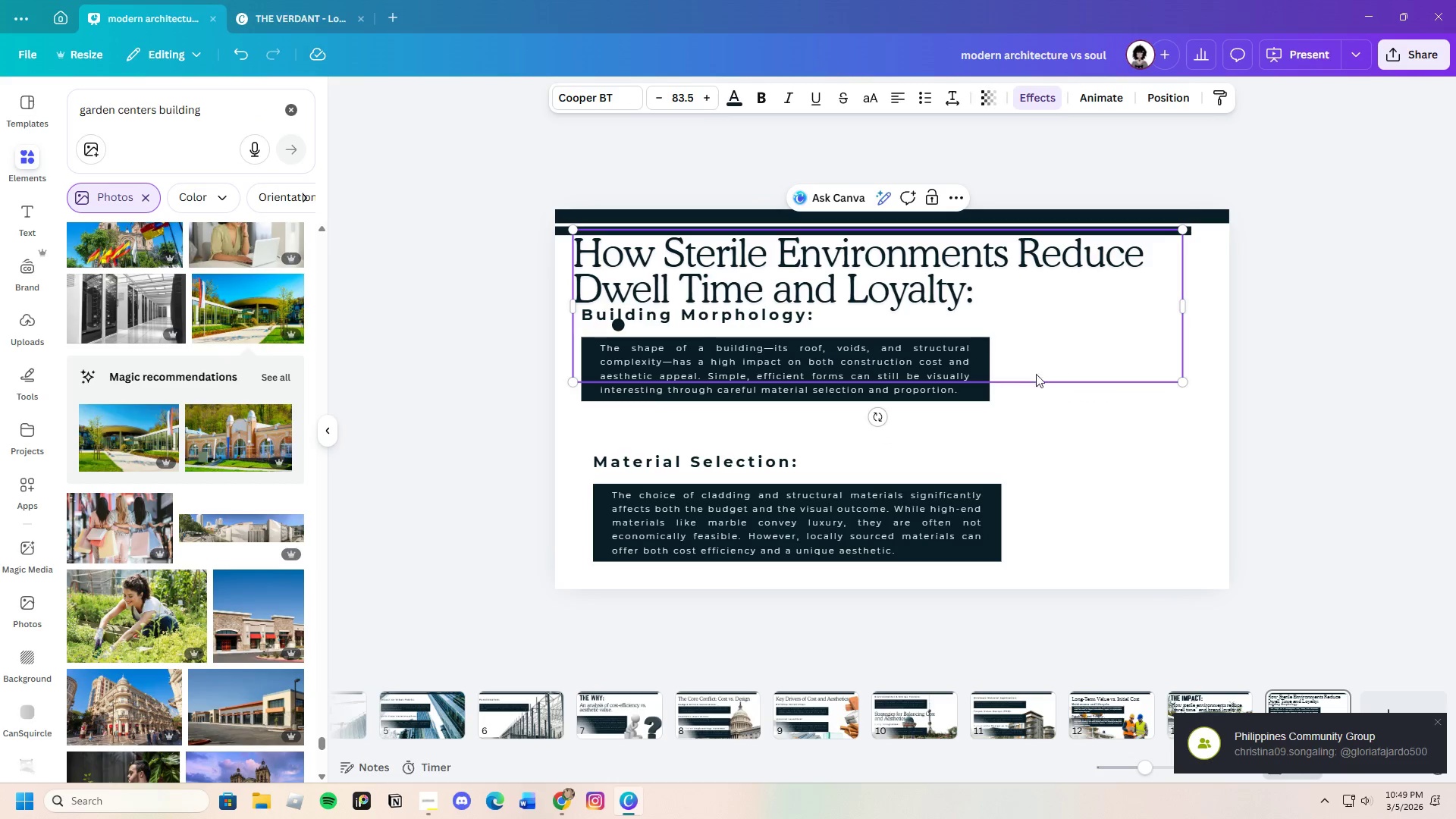 
left_click_drag(start_coordinate=[1098, 316], to_coordinate=[1241, 325])
 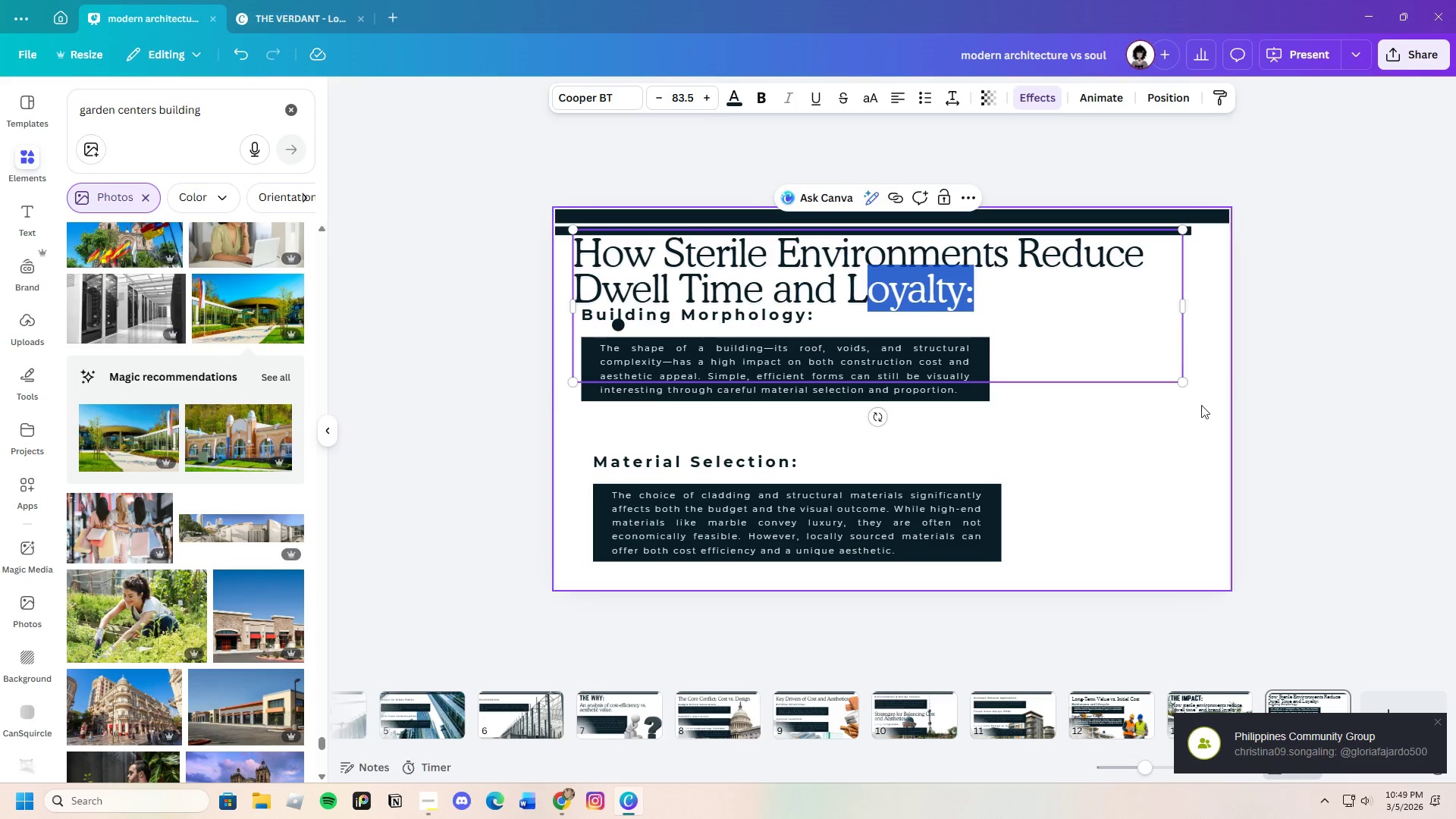 
left_click([1203, 413])
 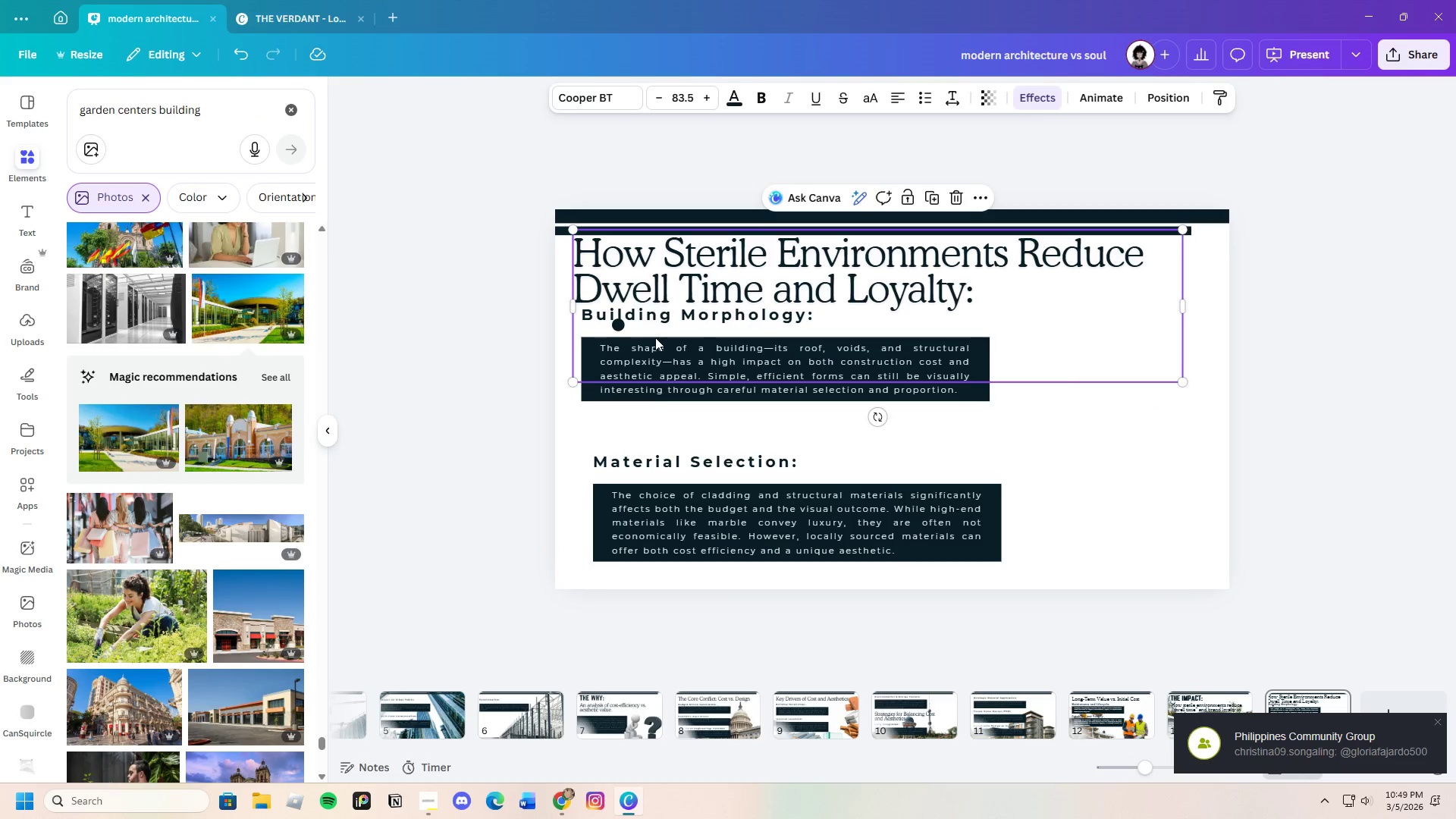 
double_click([654, 337])
 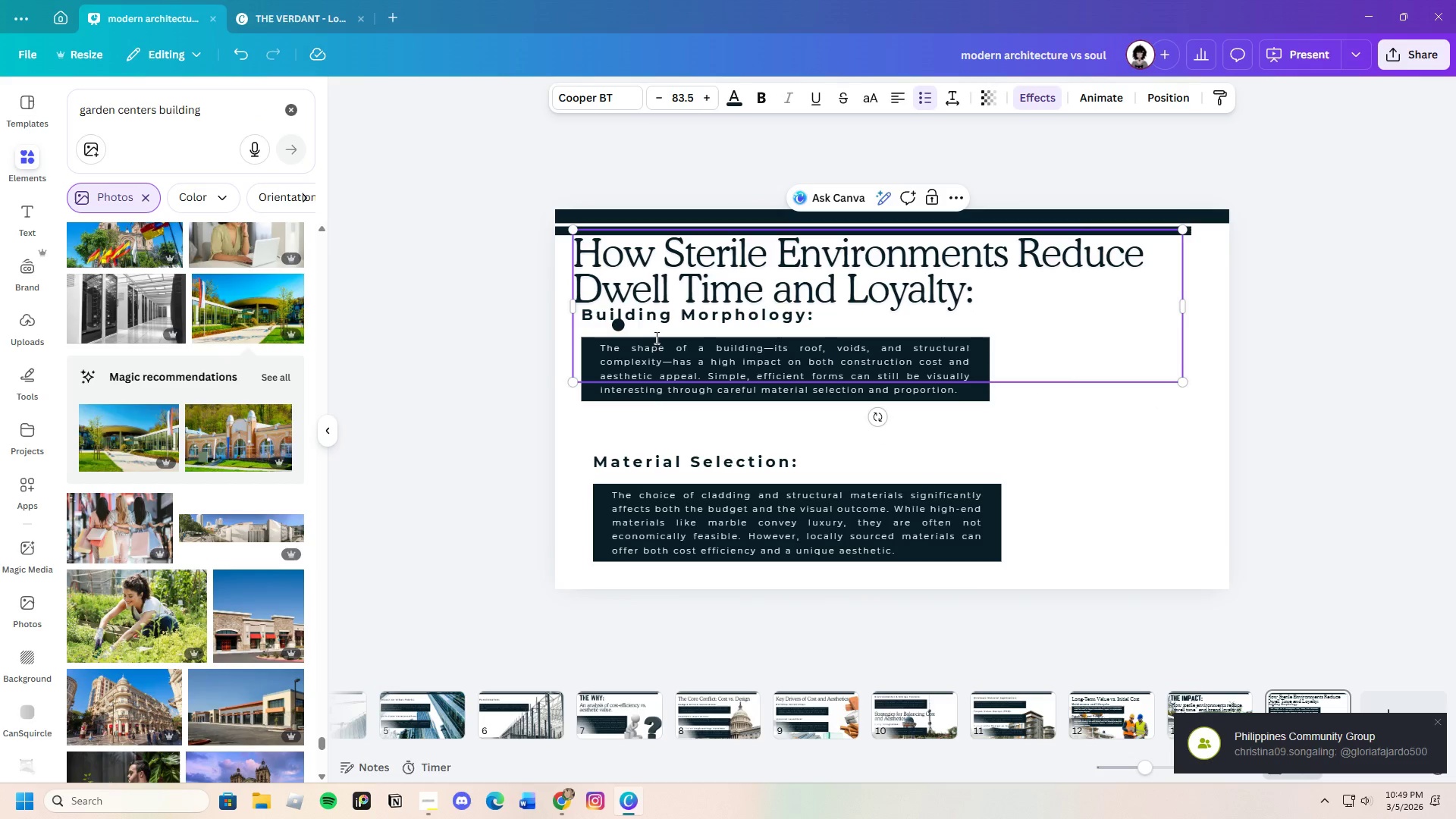 
key(Backspace)
 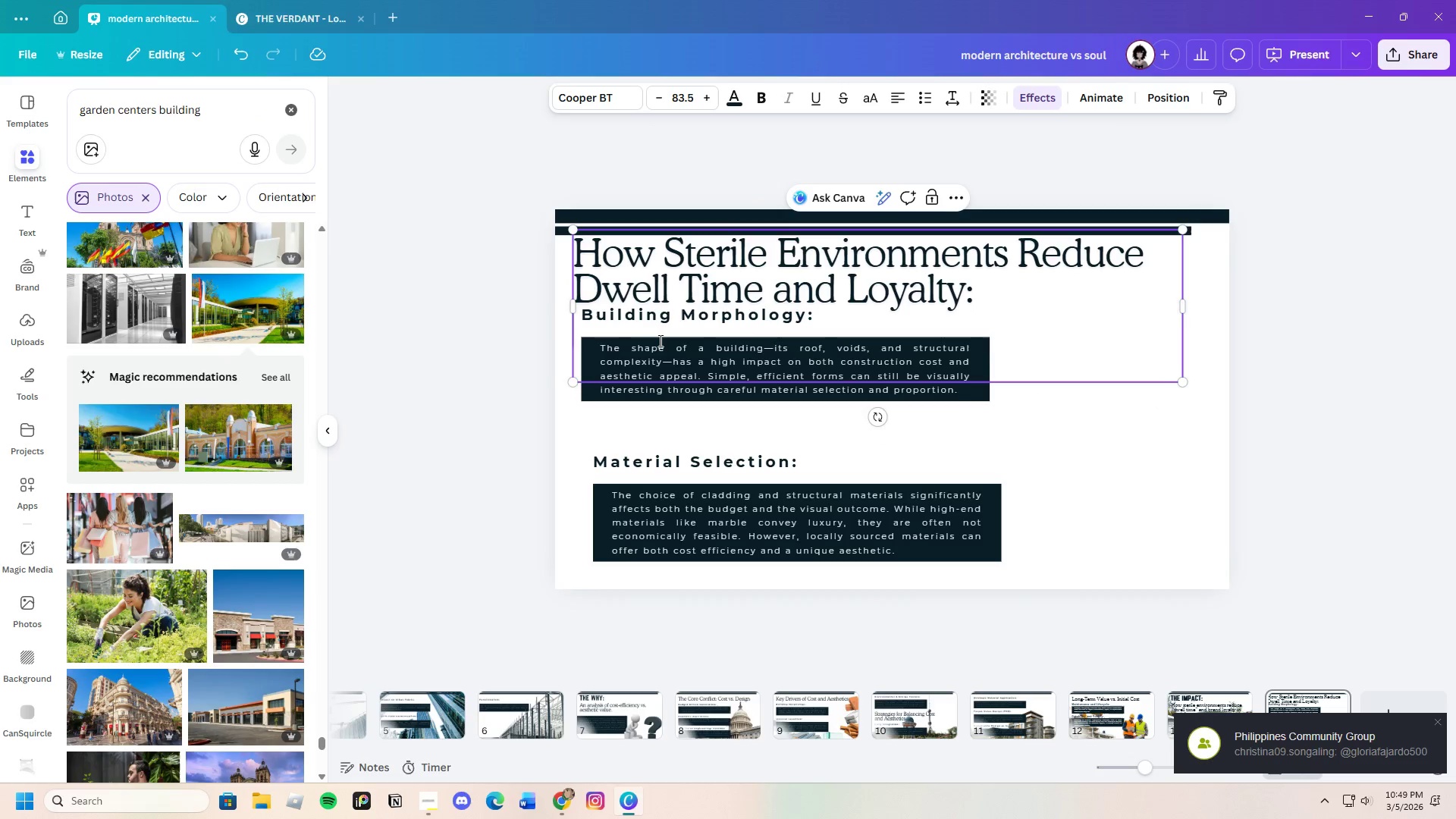 
key(Backspace)
 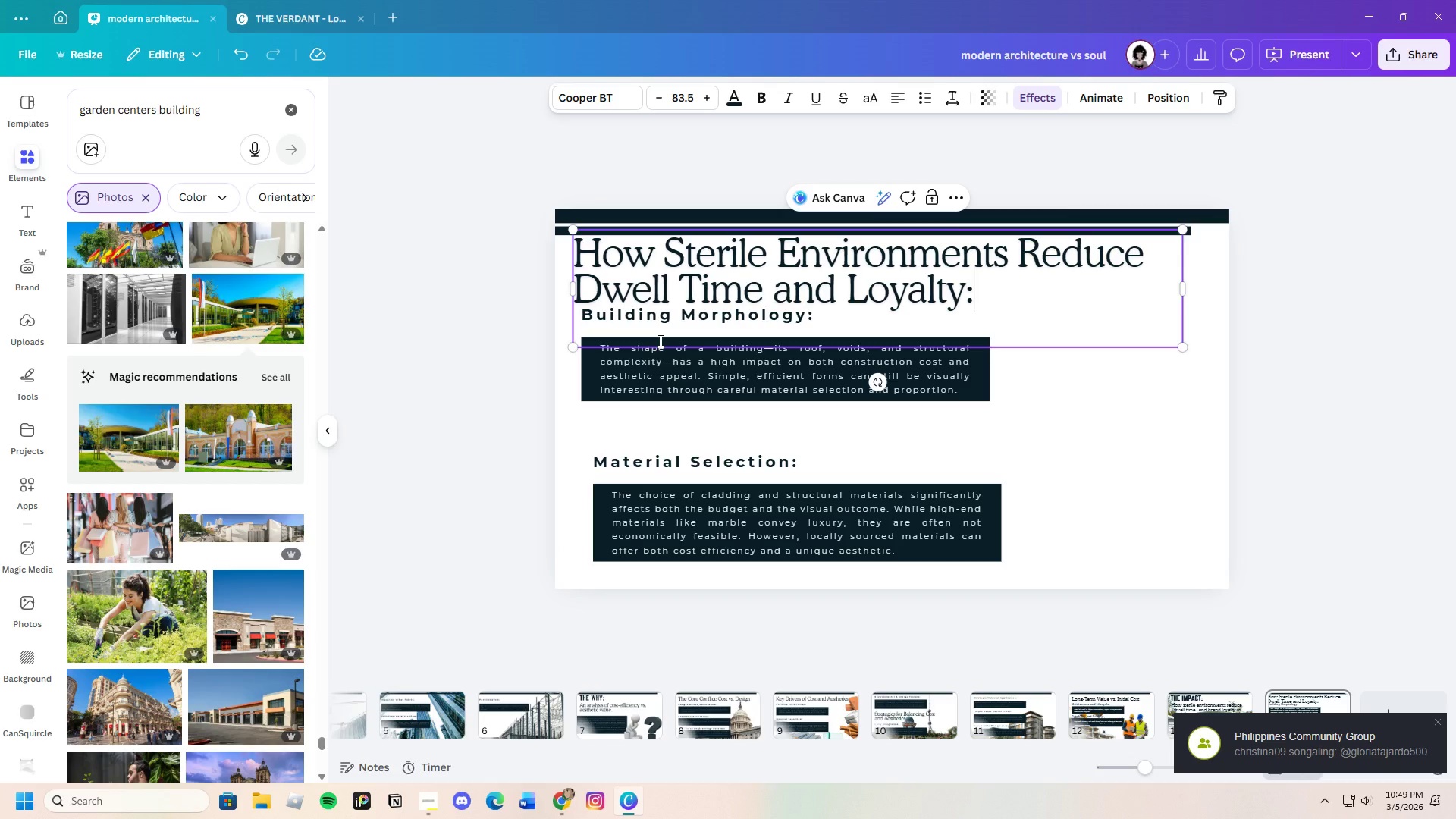 
key(Backspace)
 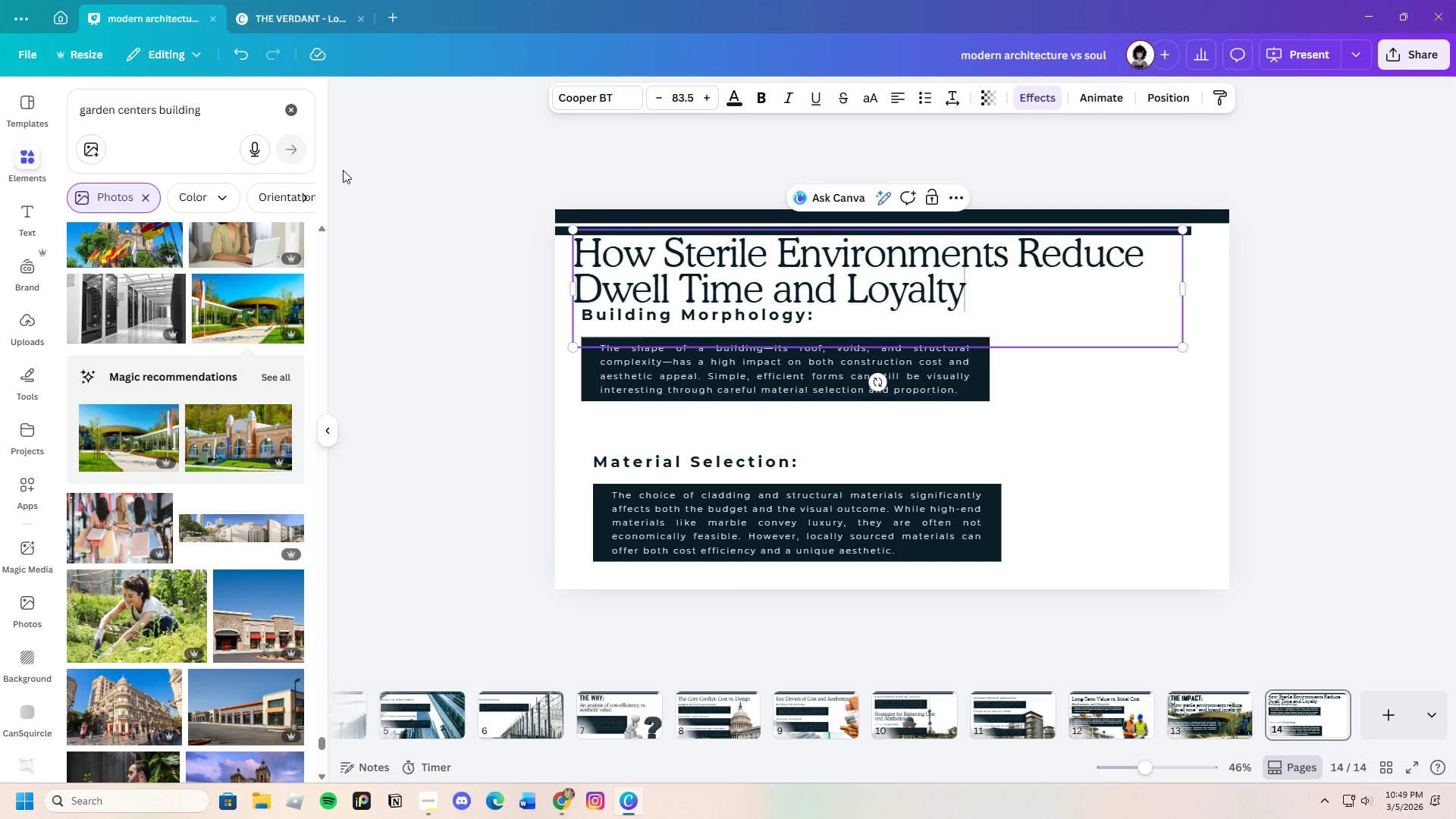 
left_click([241, 53])
 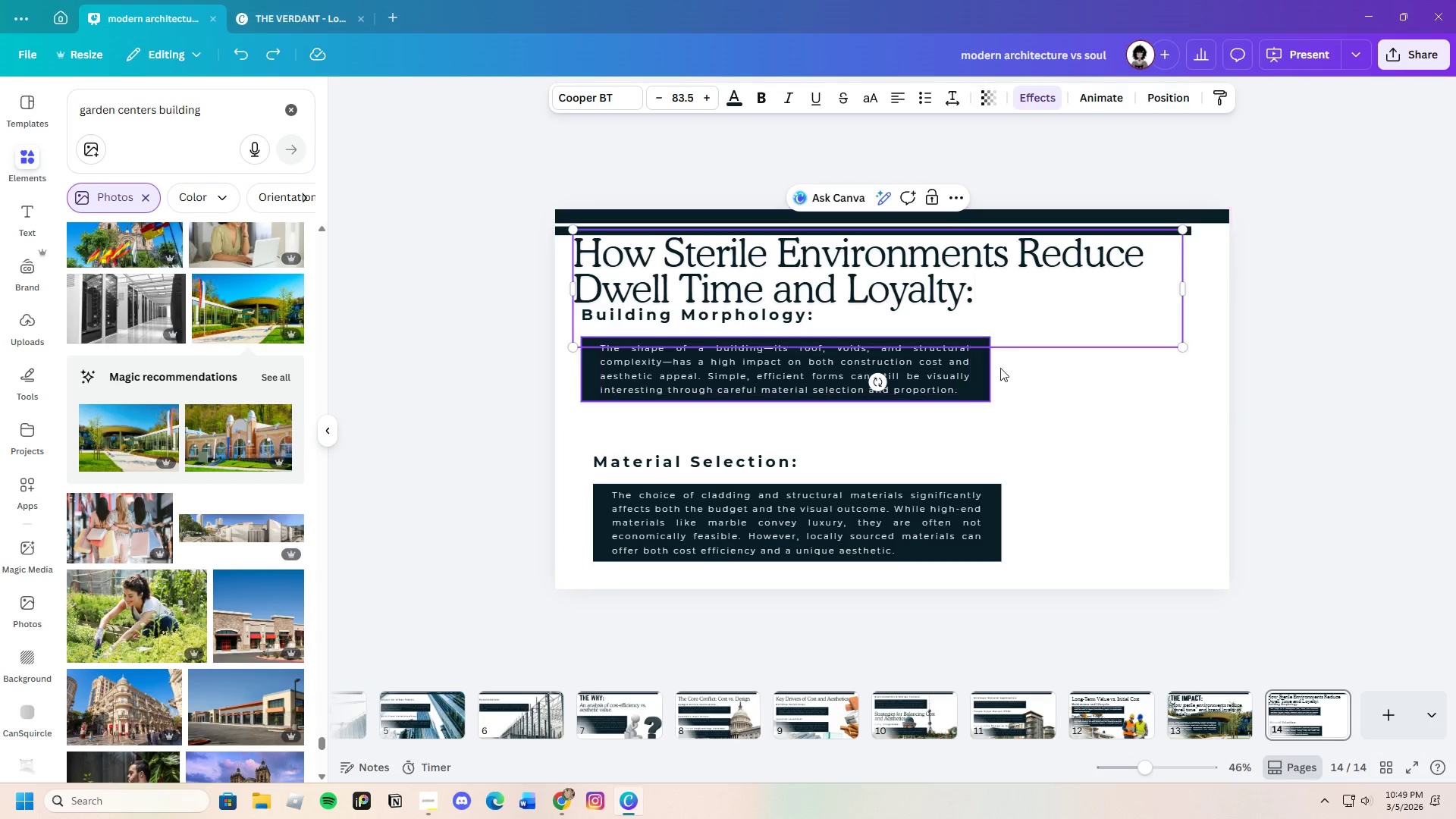 
left_click([1172, 418])
 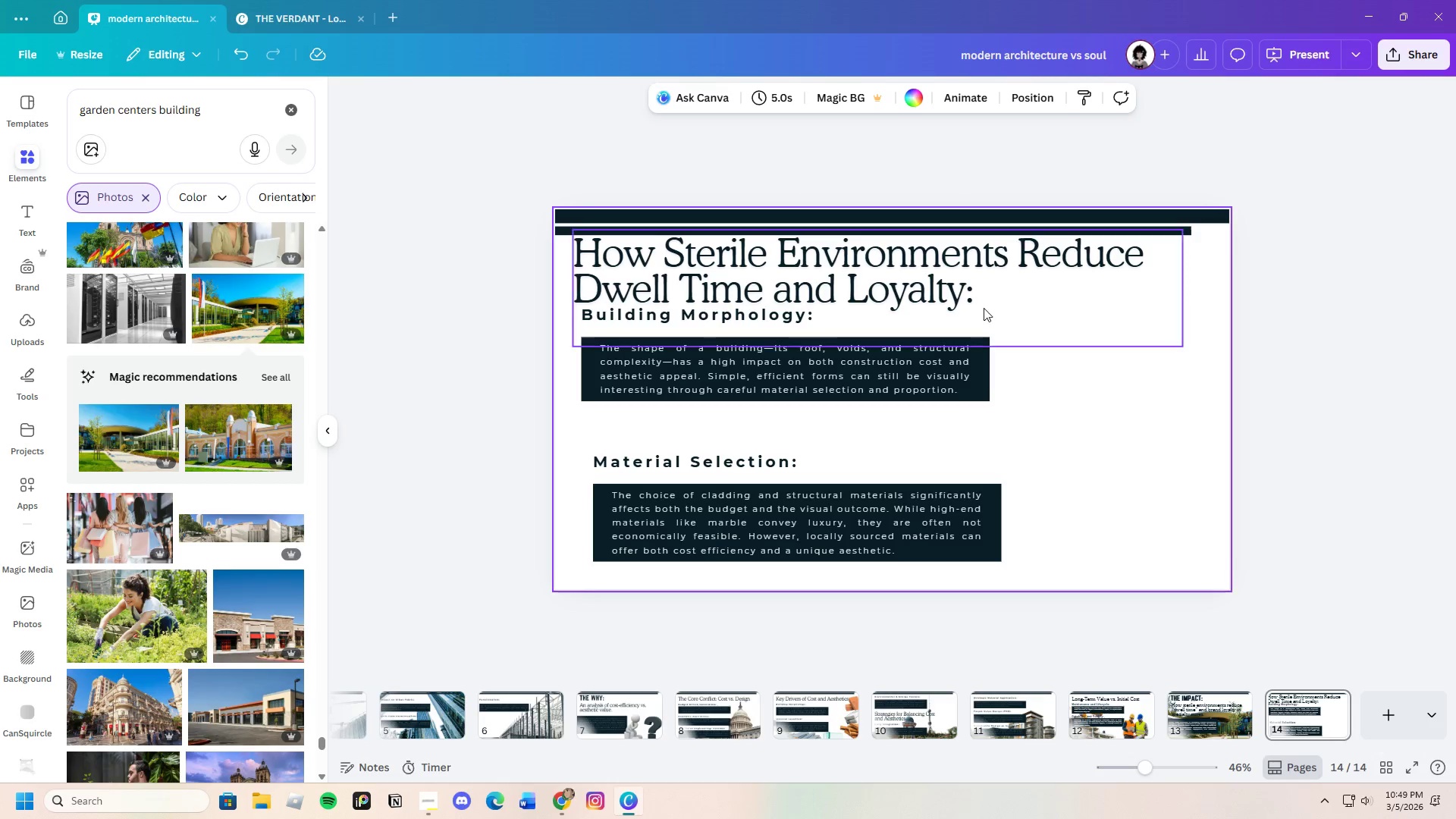 
left_click([984, 307])
 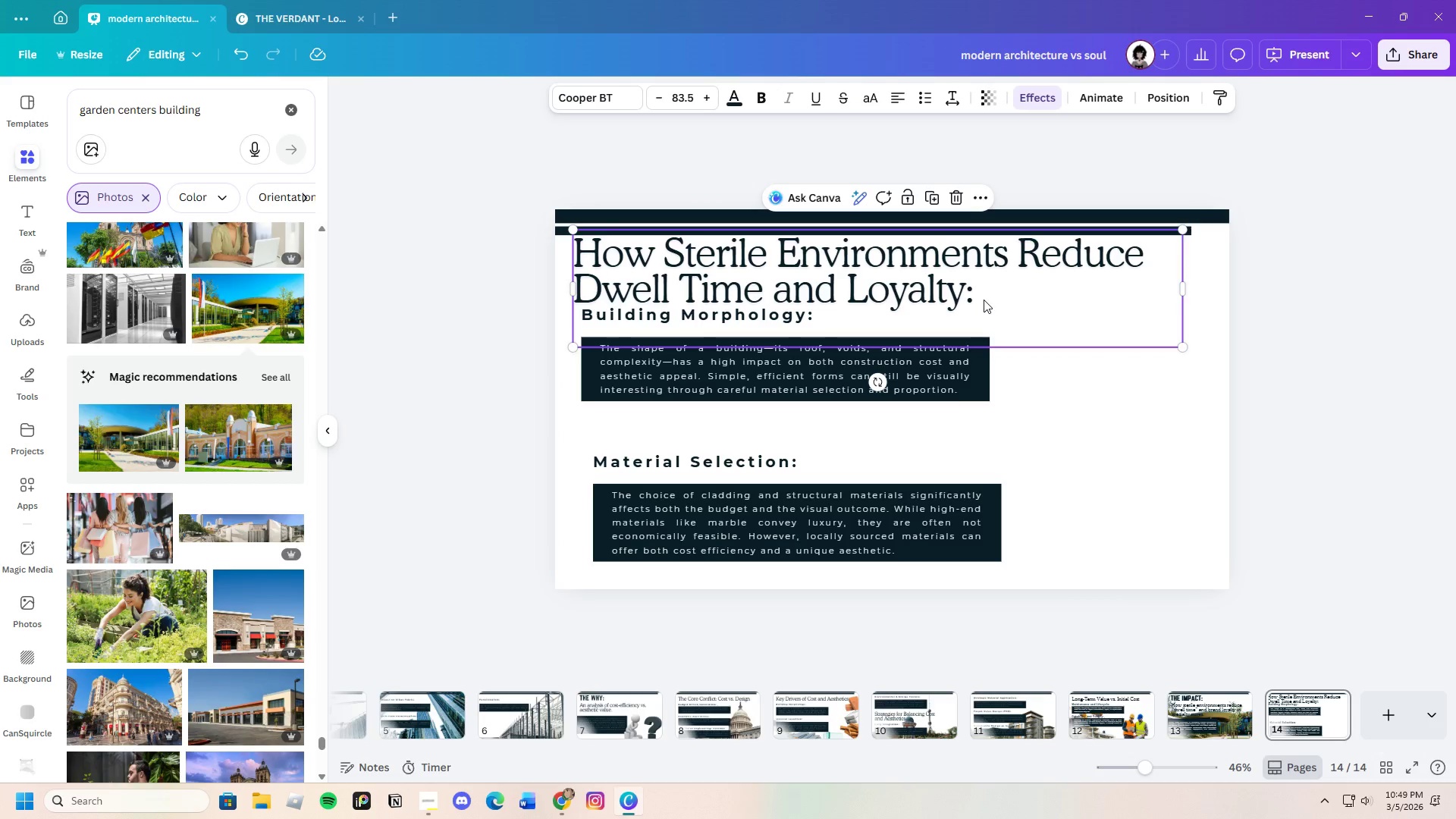 
left_click_drag(start_coordinate=[984, 300], to_coordinate=[1031, 271])
 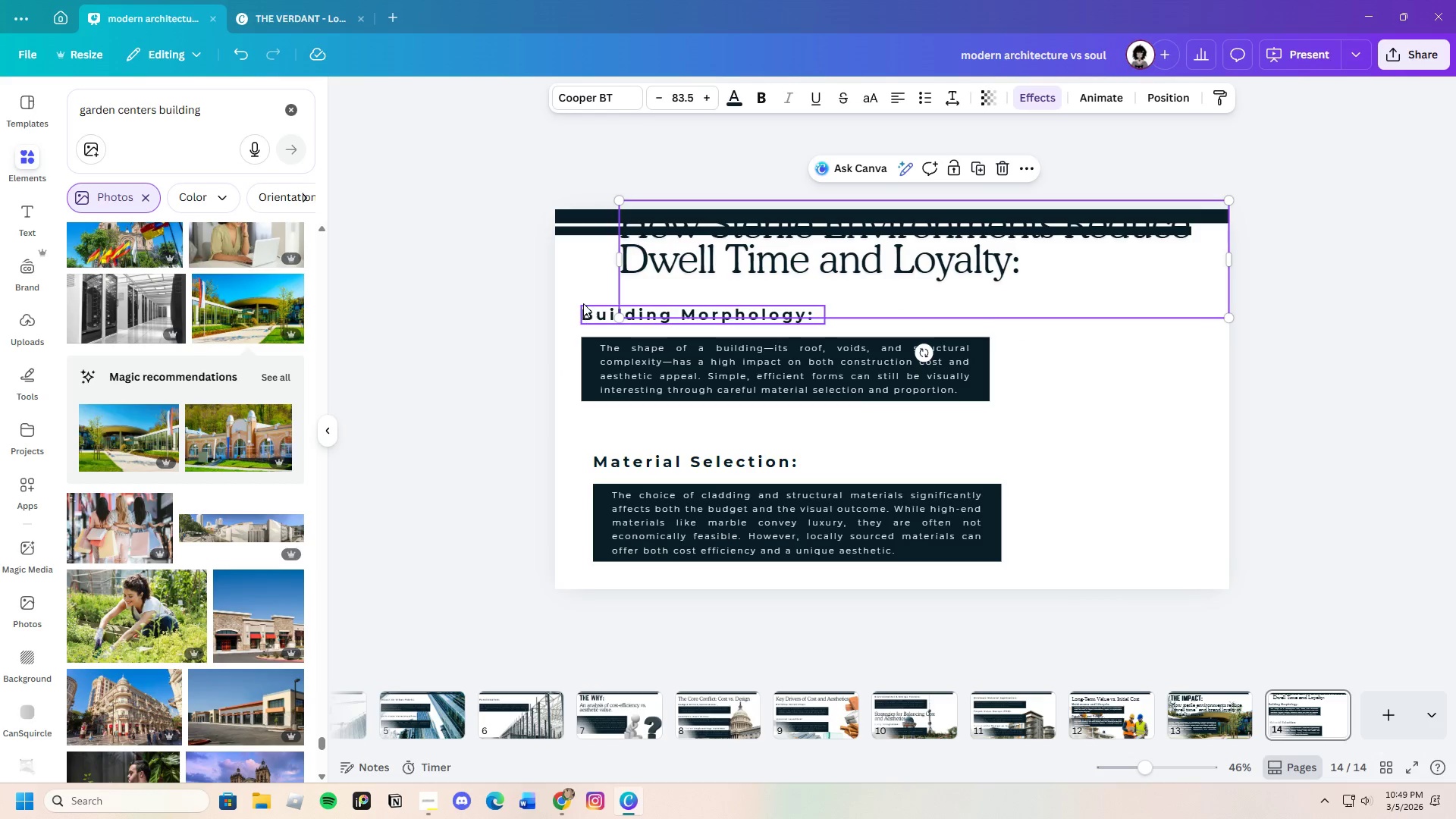 
left_click([582, 287])
 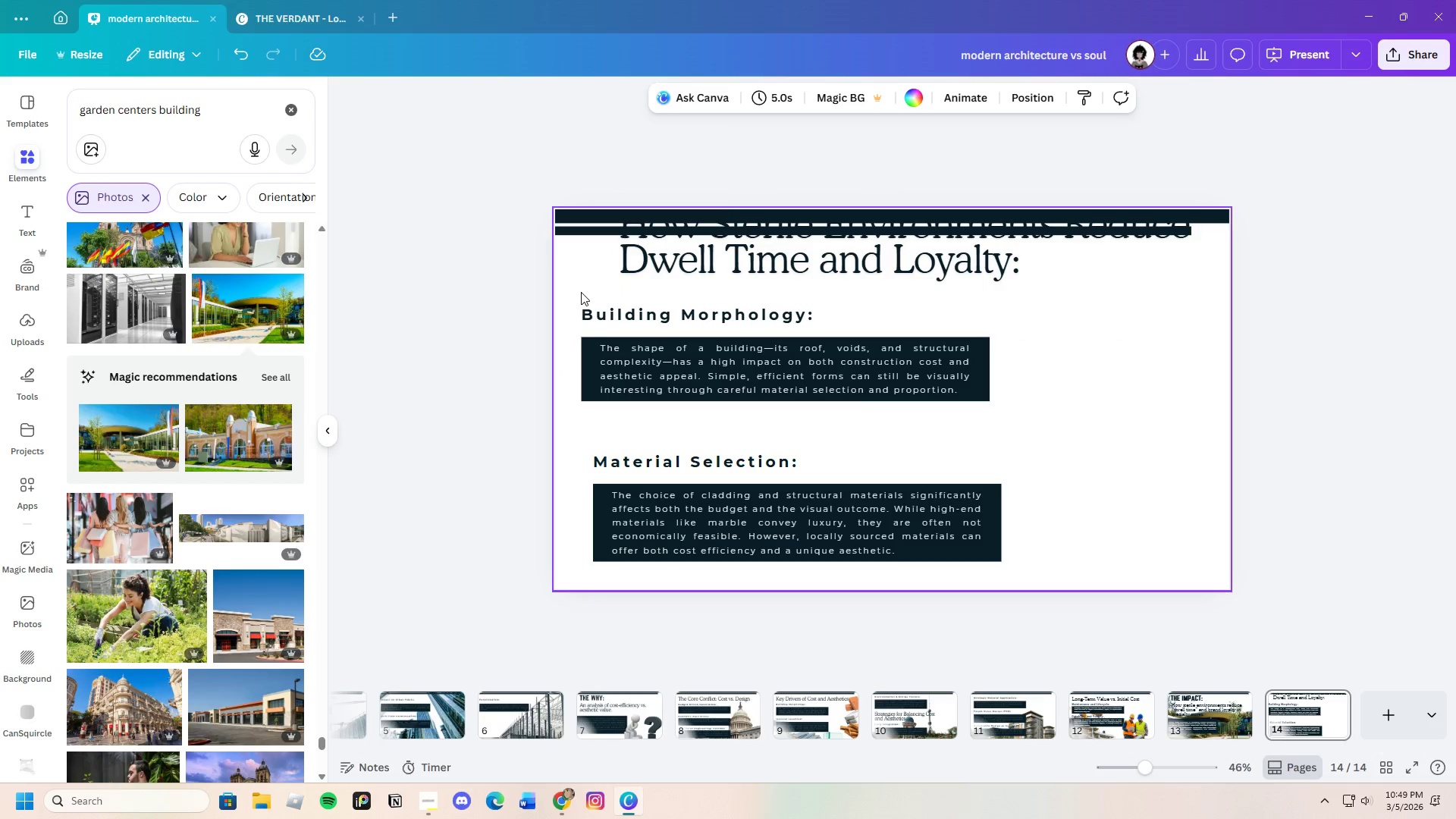 
left_click_drag(start_coordinate=[581, 293], to_coordinate=[617, 369])
 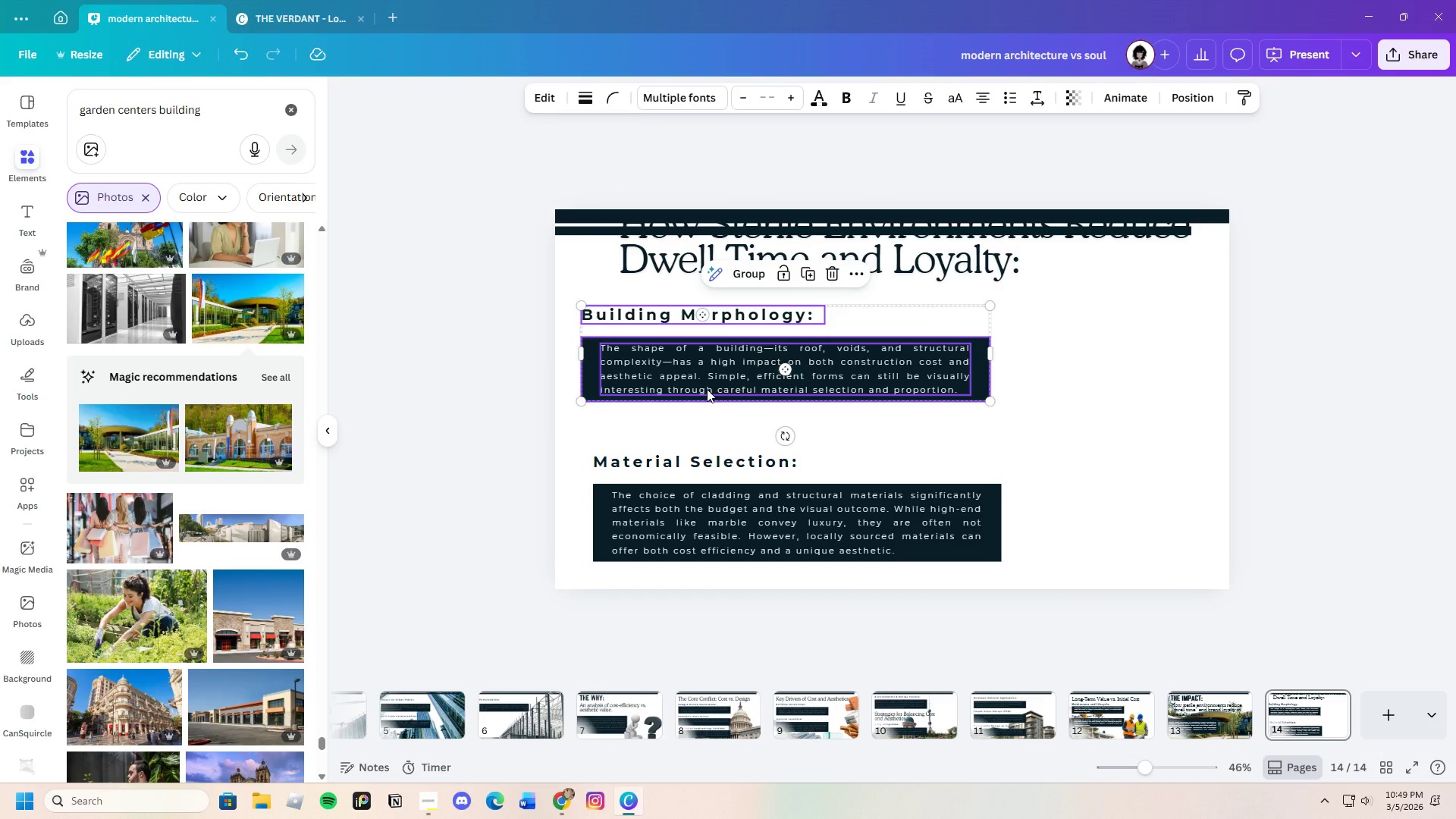 
left_click_drag(start_coordinate=[707, 389], to_coordinate=[714, 425])
 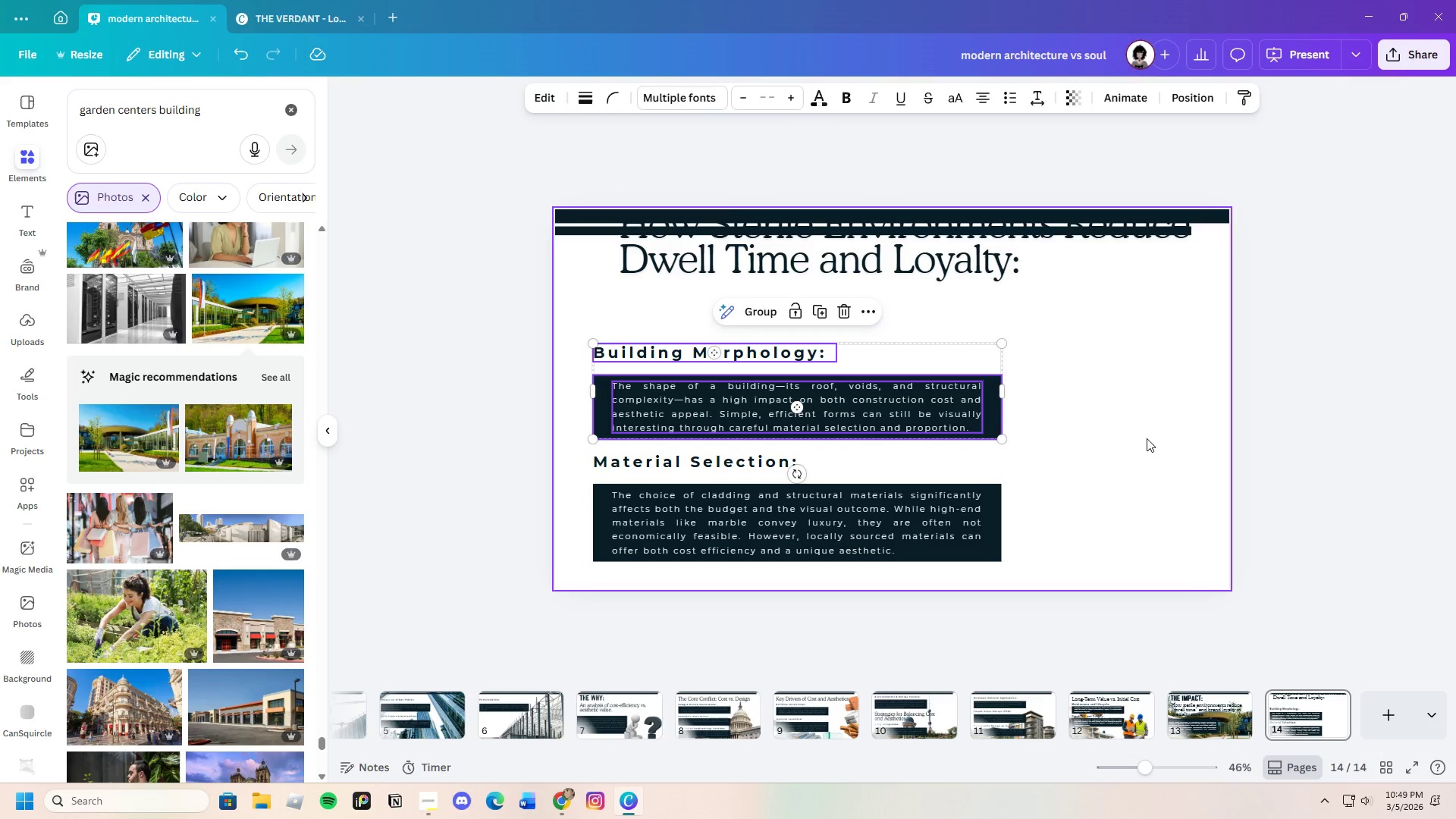 
left_click([1148, 439])
 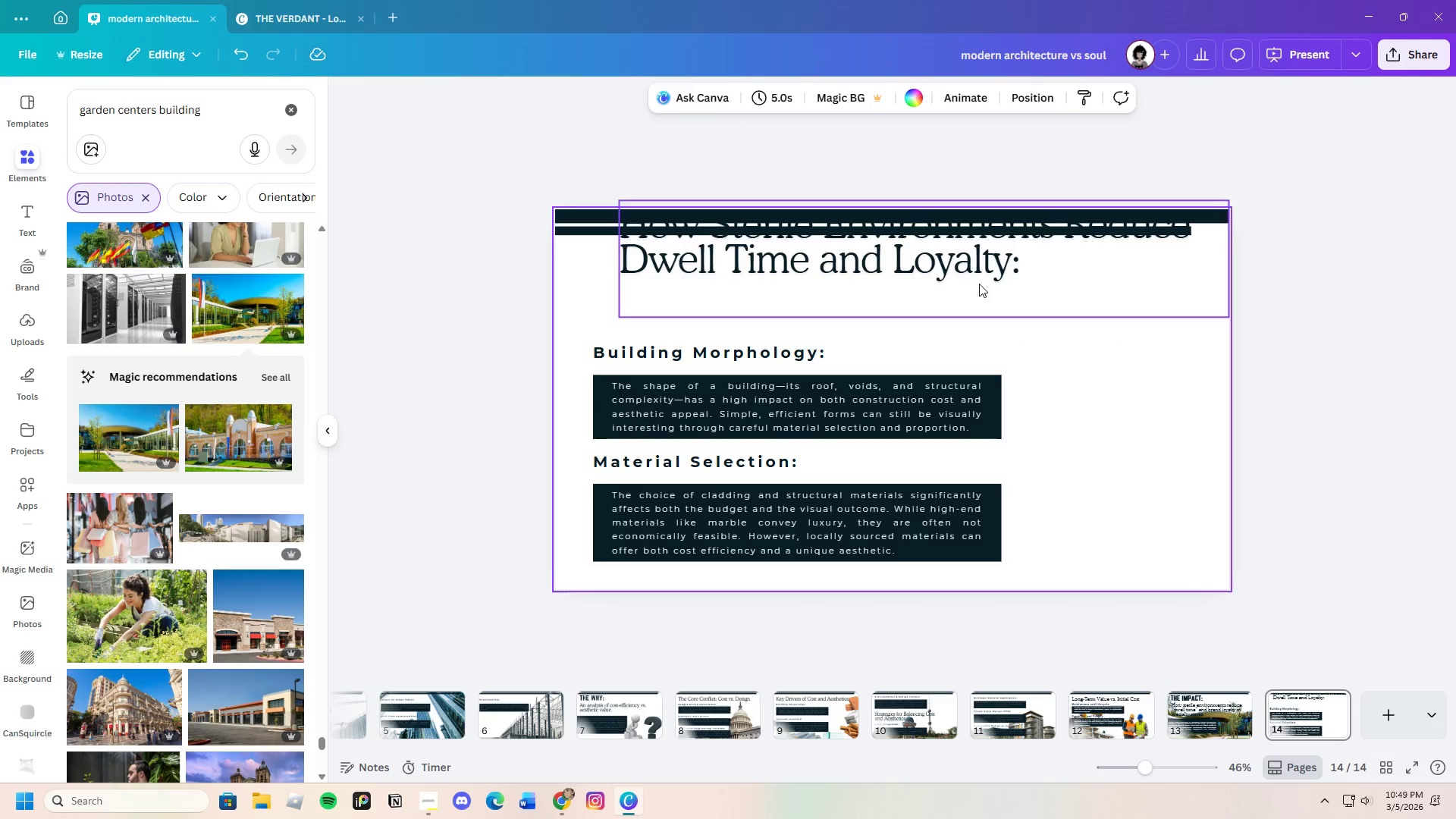 
left_click([978, 283])
 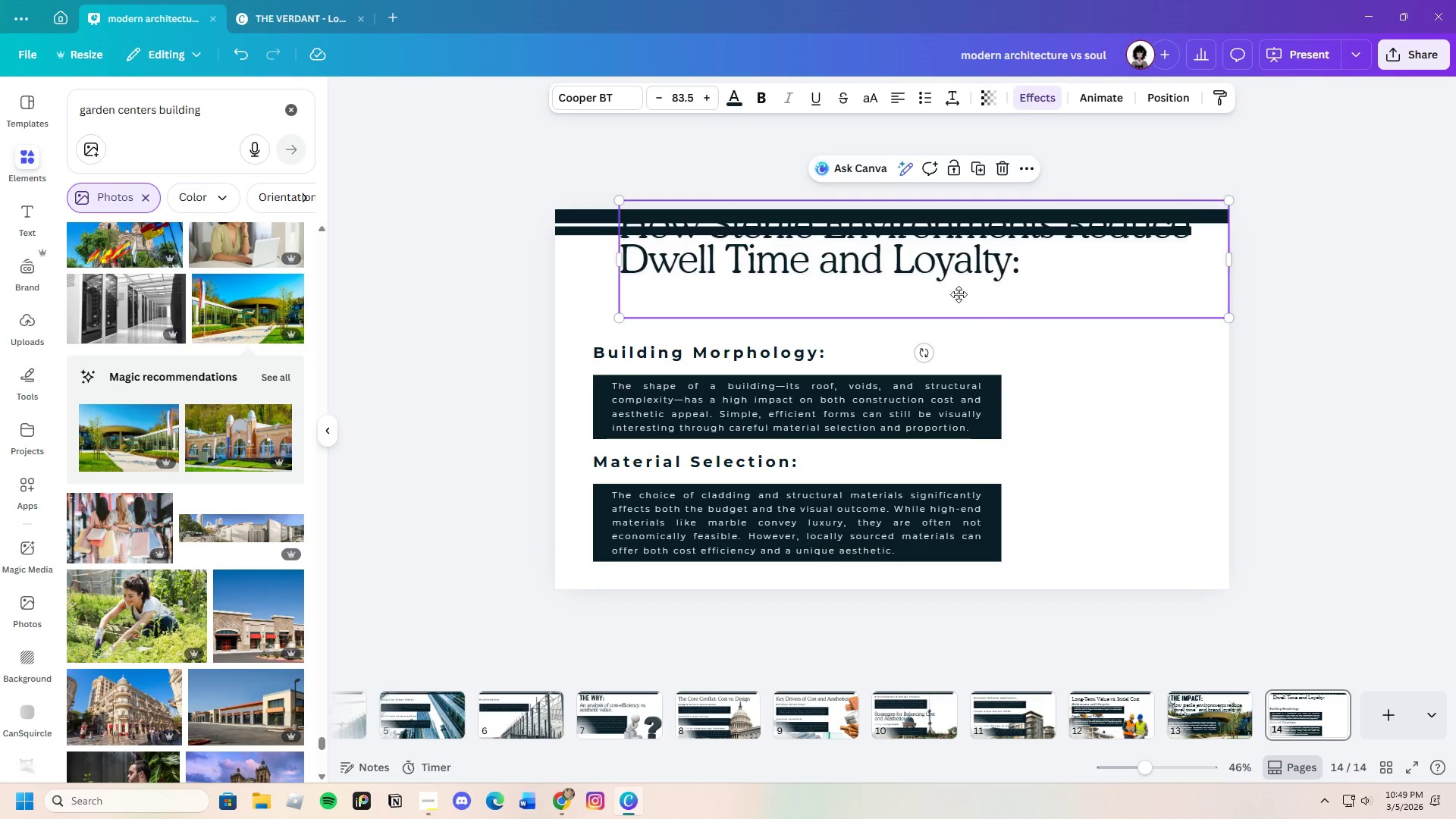 
left_click_drag(start_coordinate=[961, 286], to_coordinate=[914, 312])
 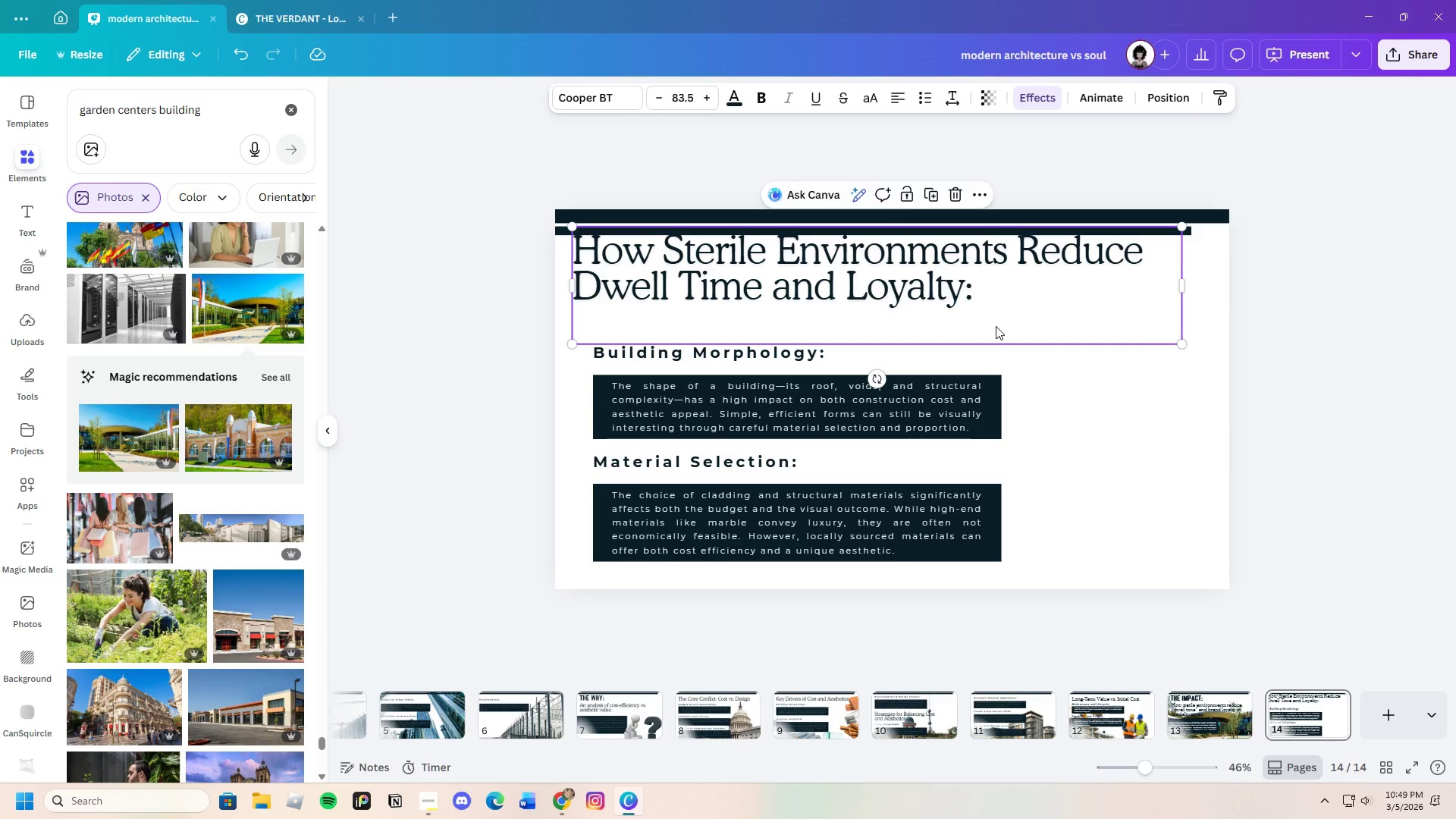 
left_click([996, 326])
 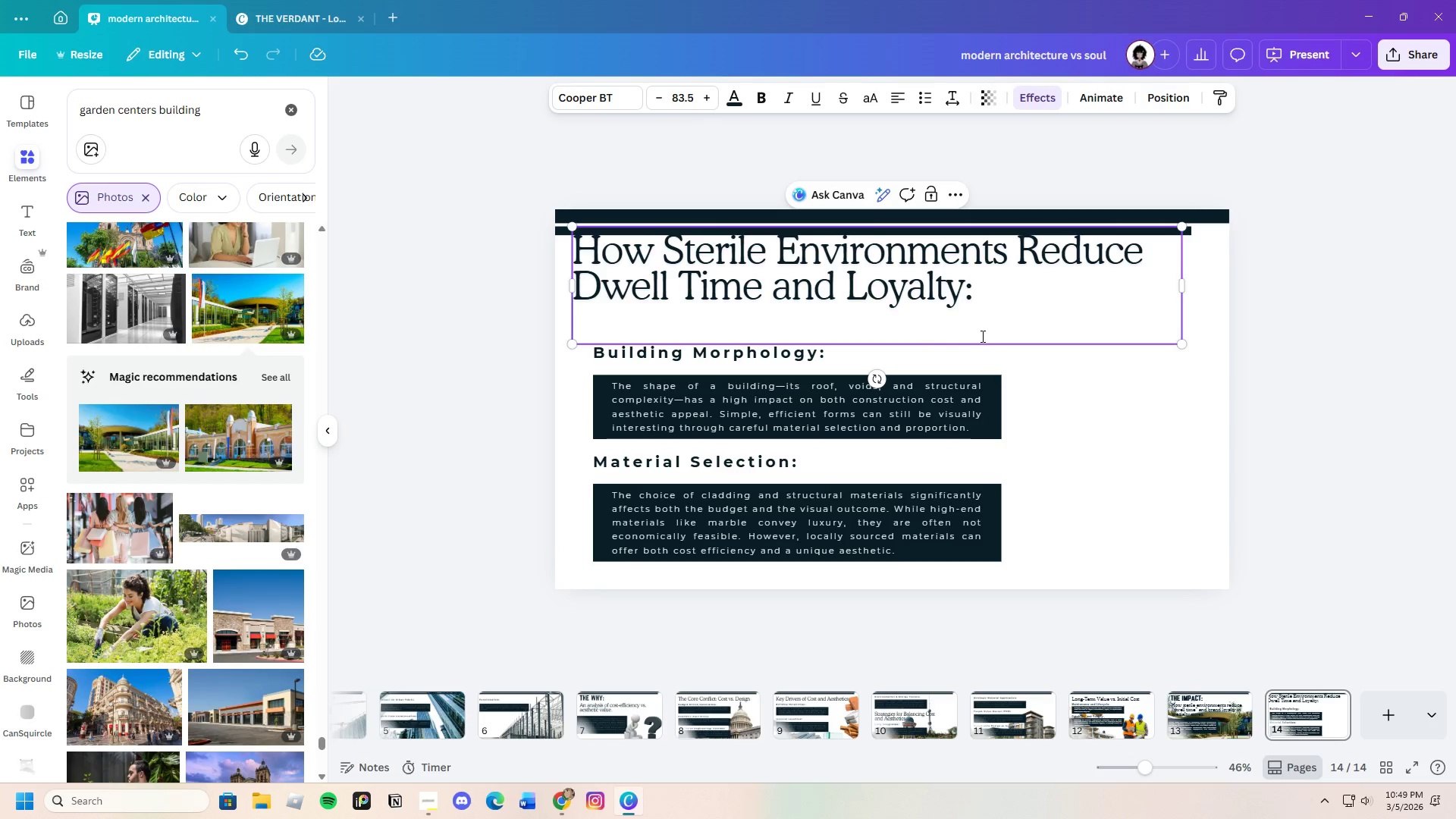 
left_click([981, 336])
 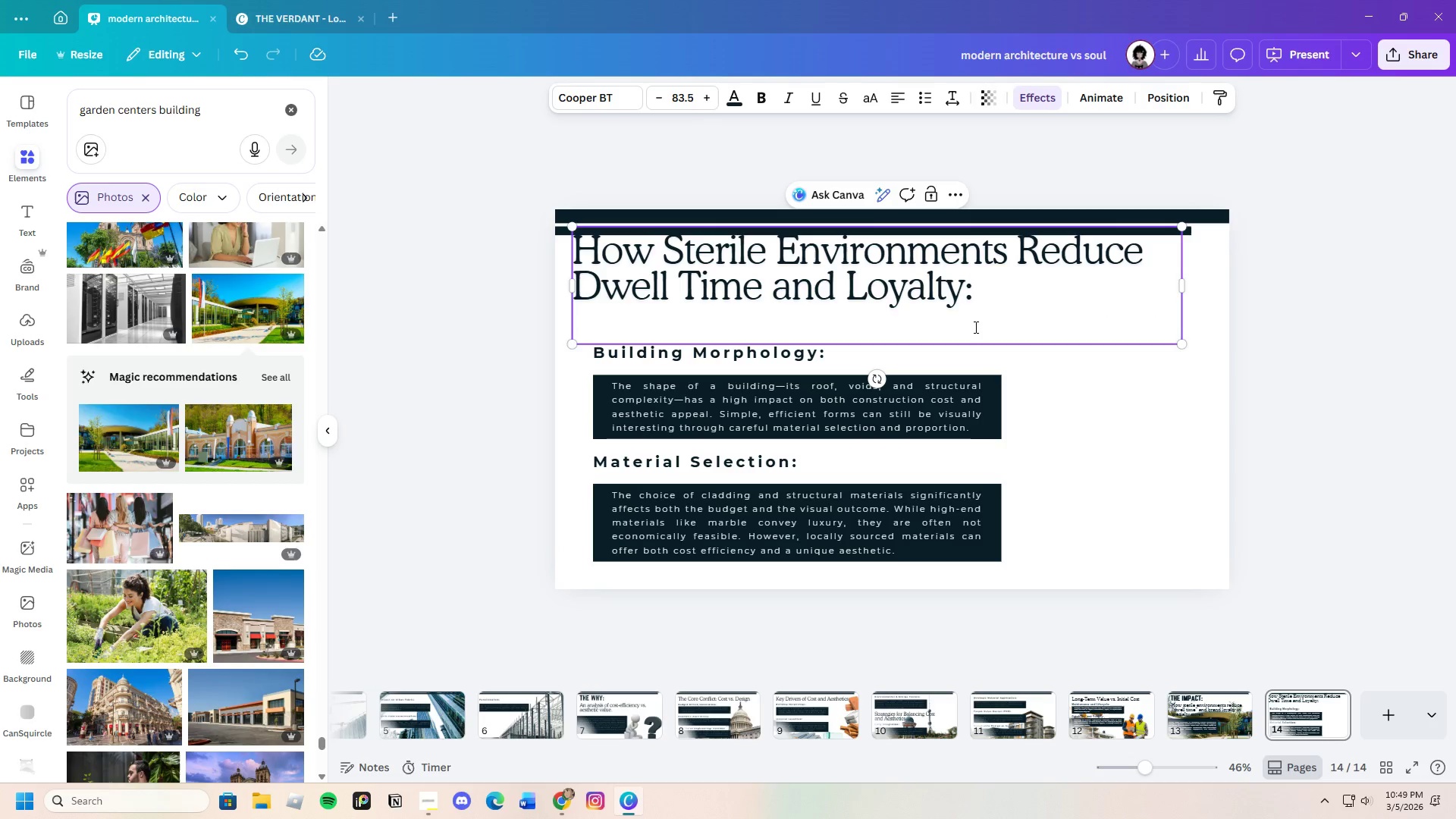 
left_click([974, 327])
 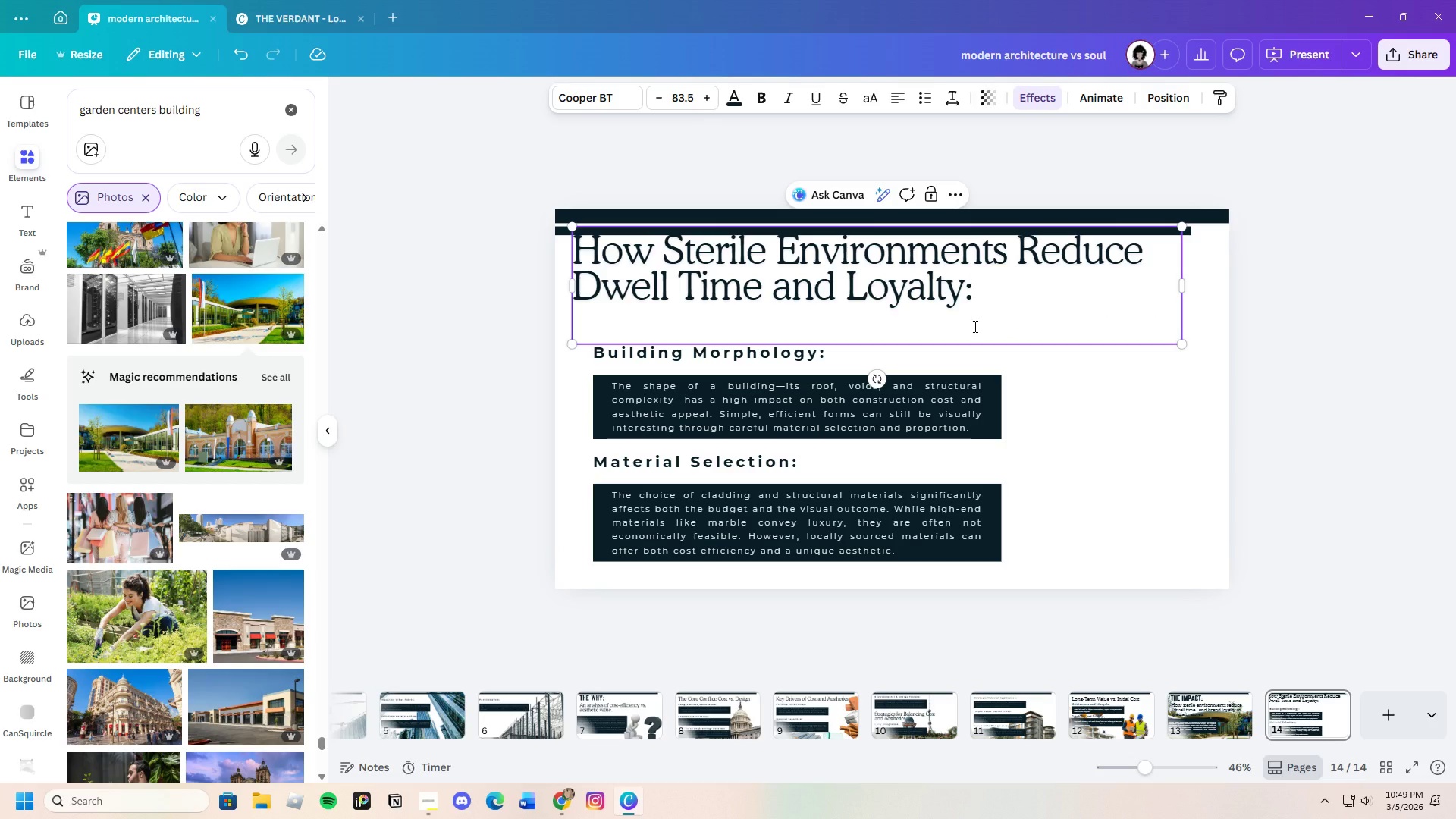 
key(Backspace)
 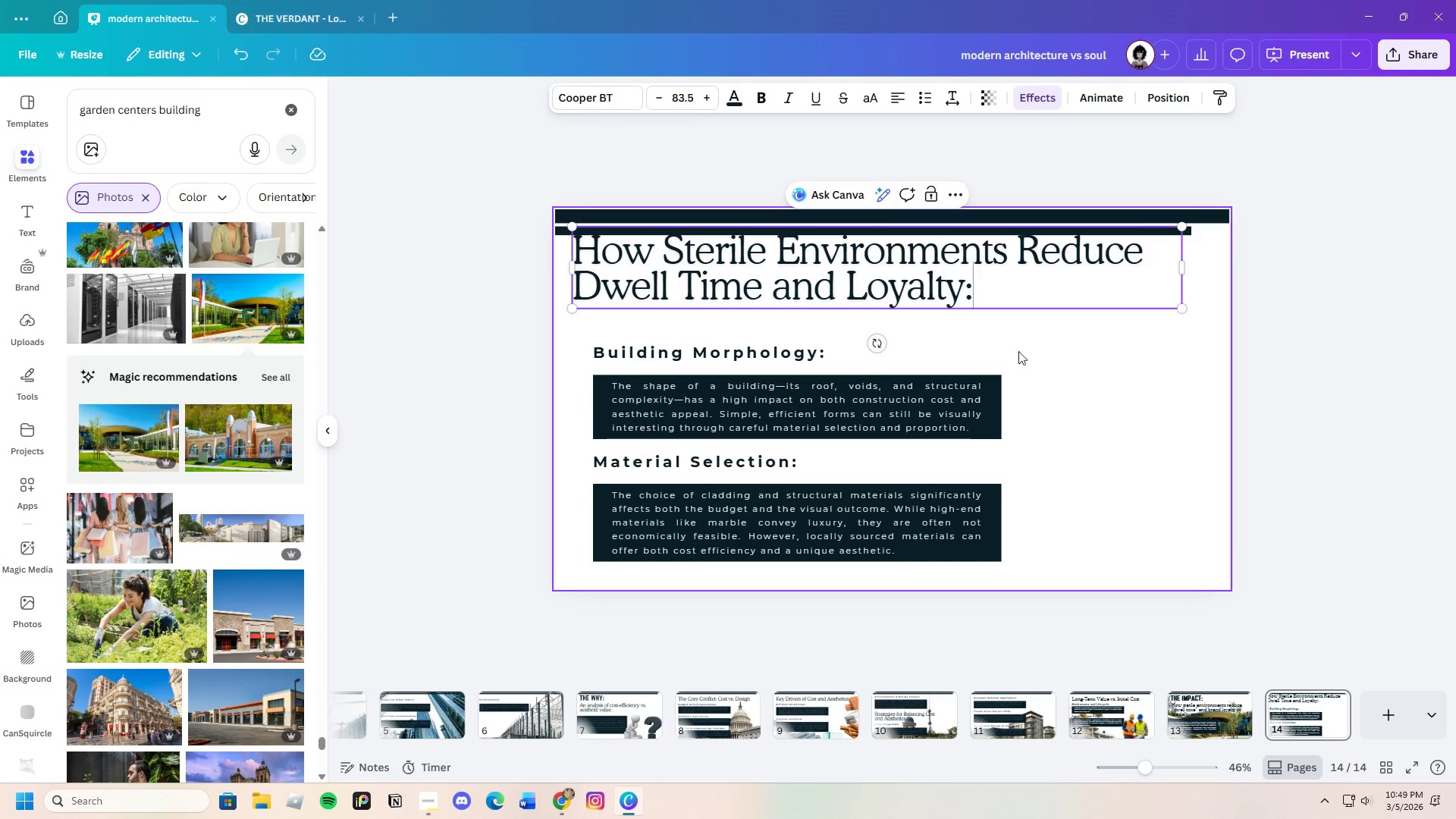 
left_click([1064, 368])
 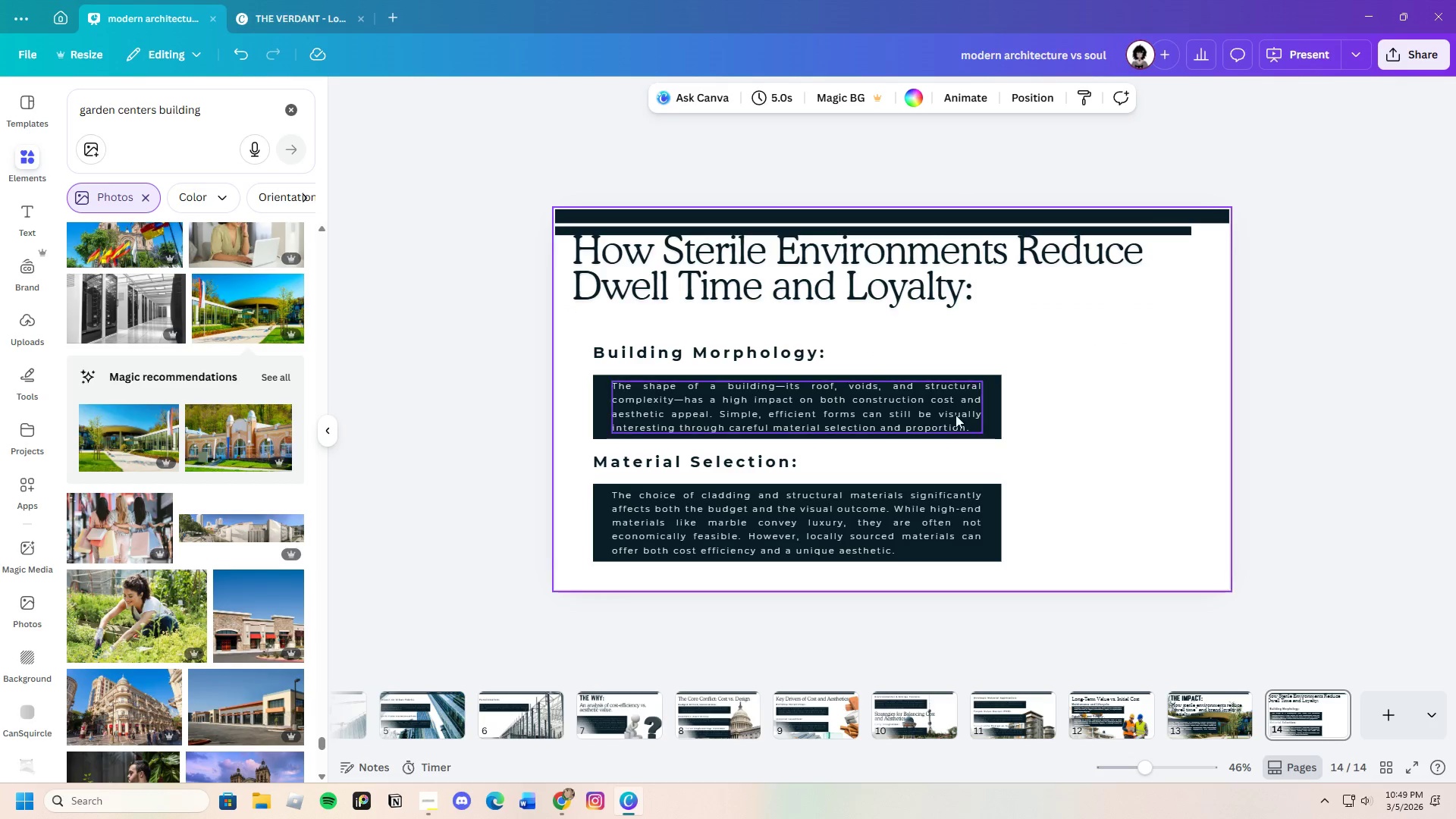 
left_click_drag(start_coordinate=[778, 277], to_coordinate=[802, 287])
 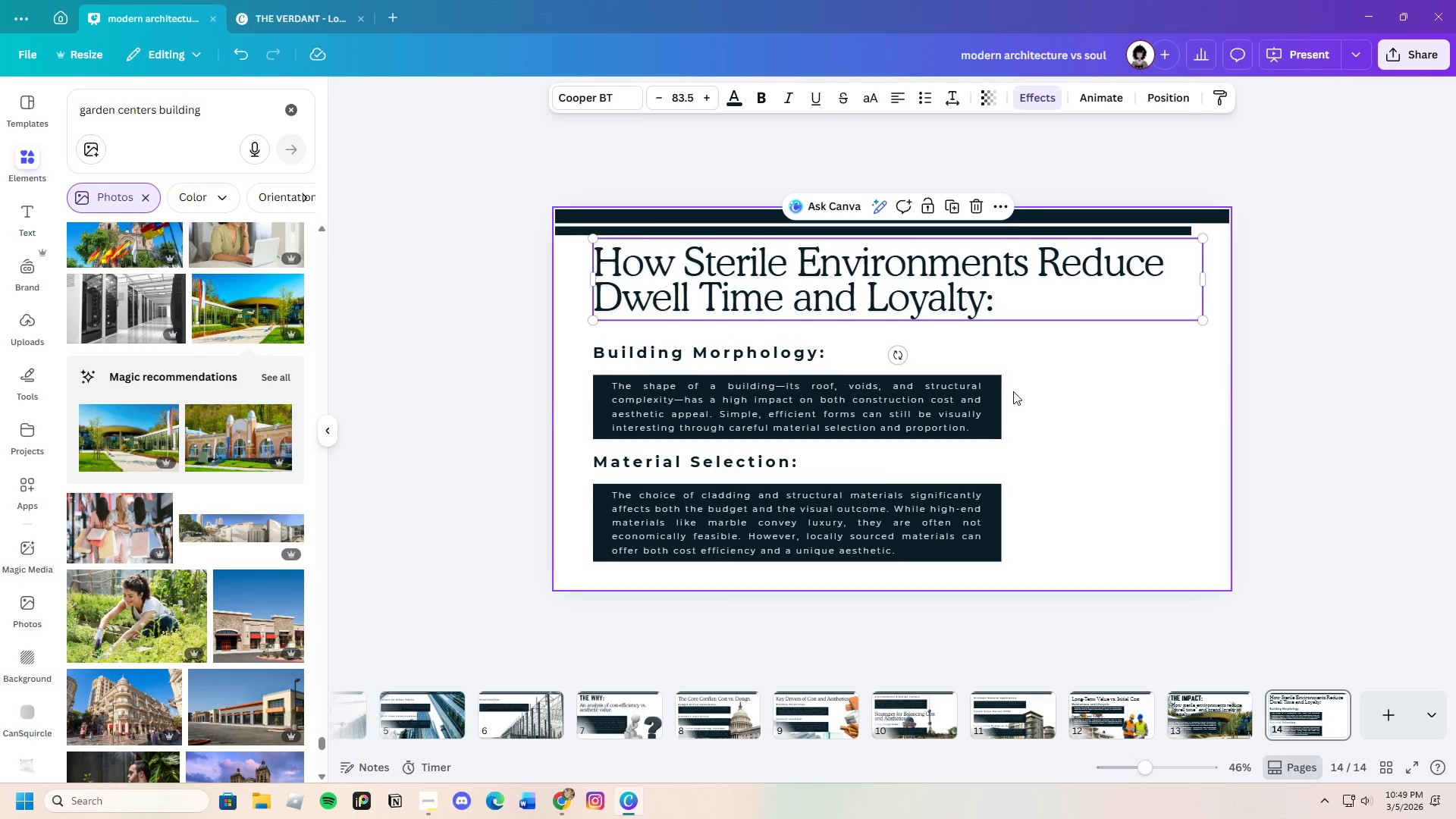 
left_click([1013, 391])
 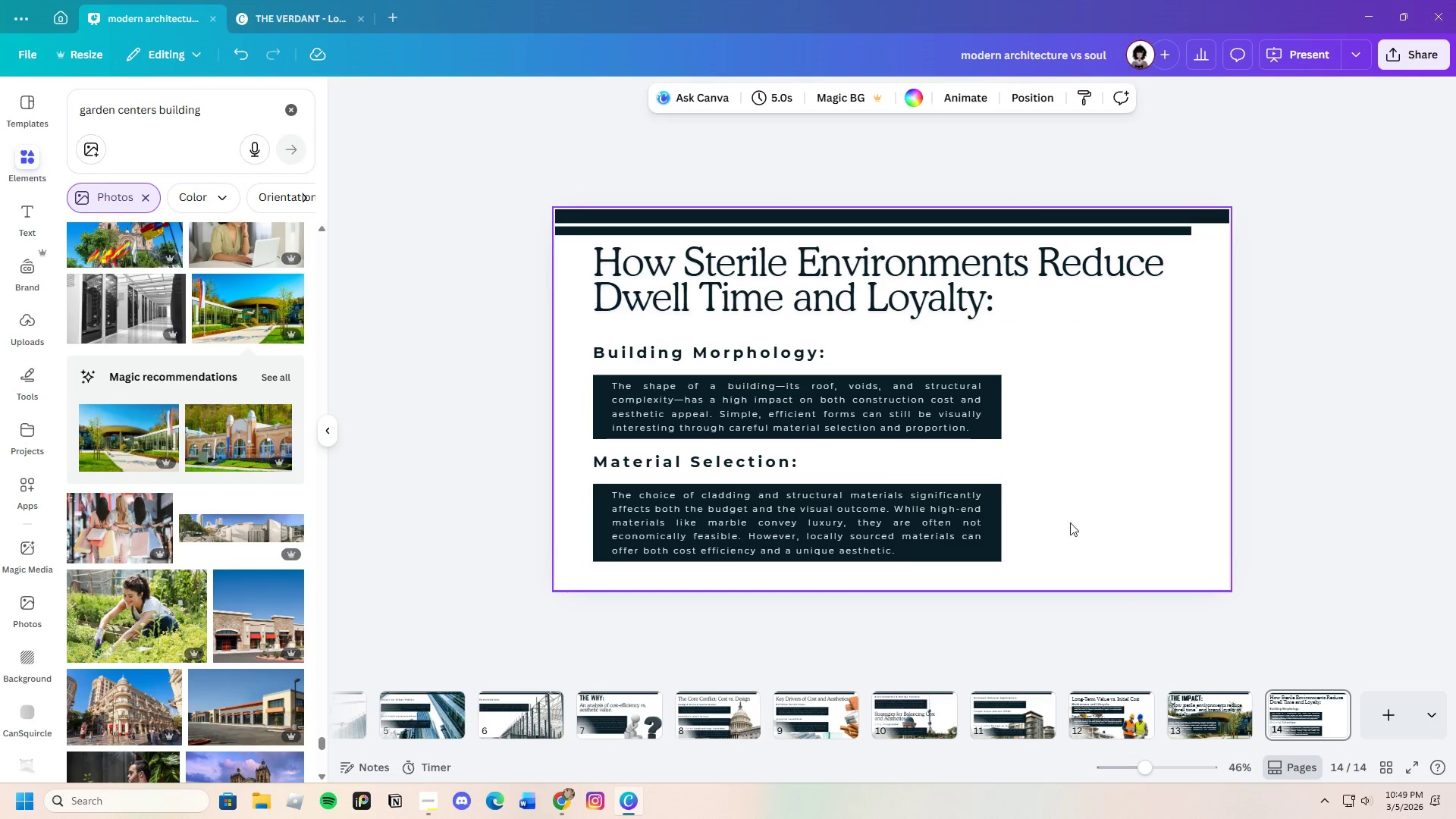 
left_click_drag(start_coordinate=[1068, 541], to_coordinate=[581, 337])
 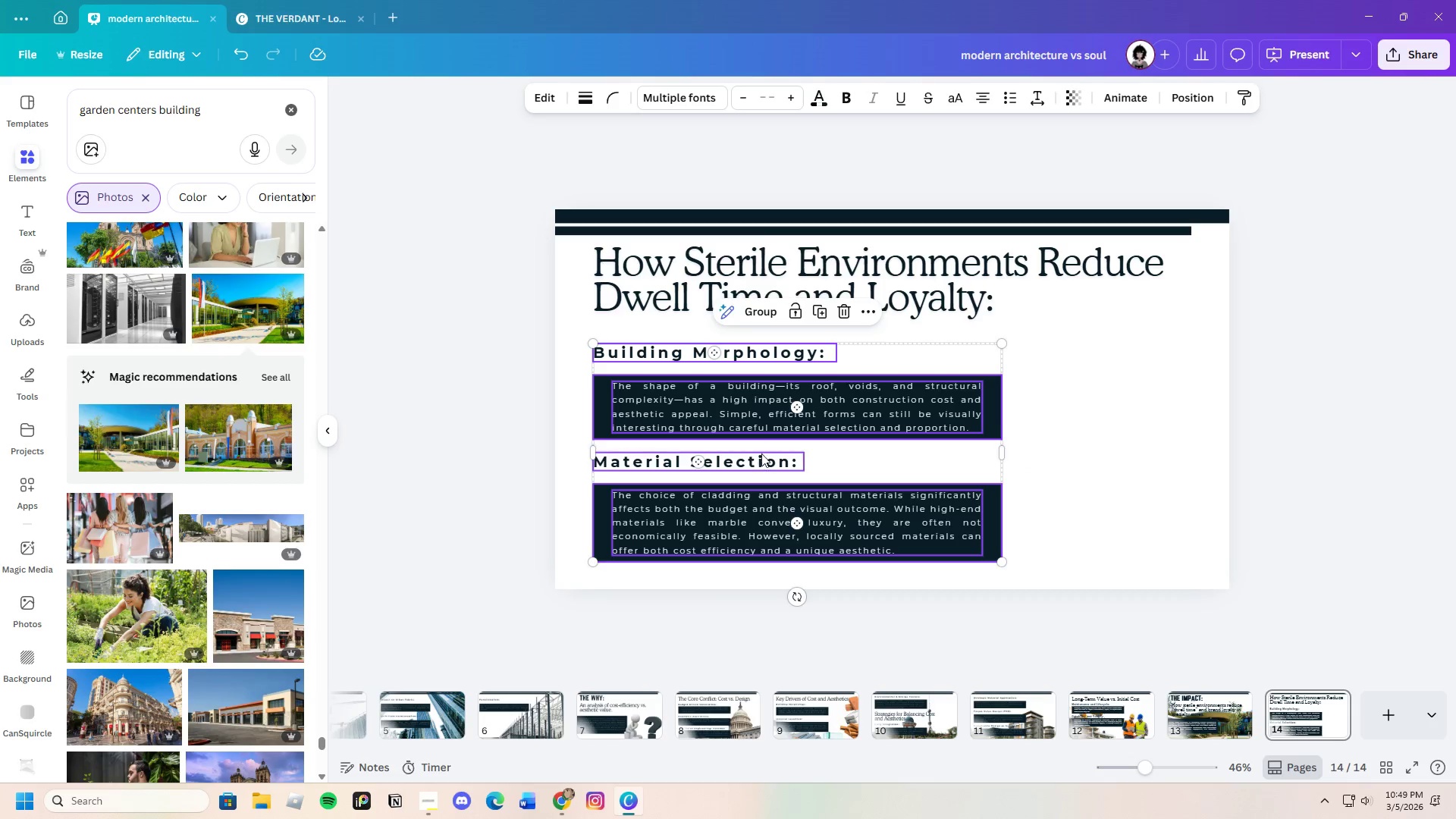 
left_click_drag(start_coordinate=[761, 460], to_coordinate=[761, 443])
 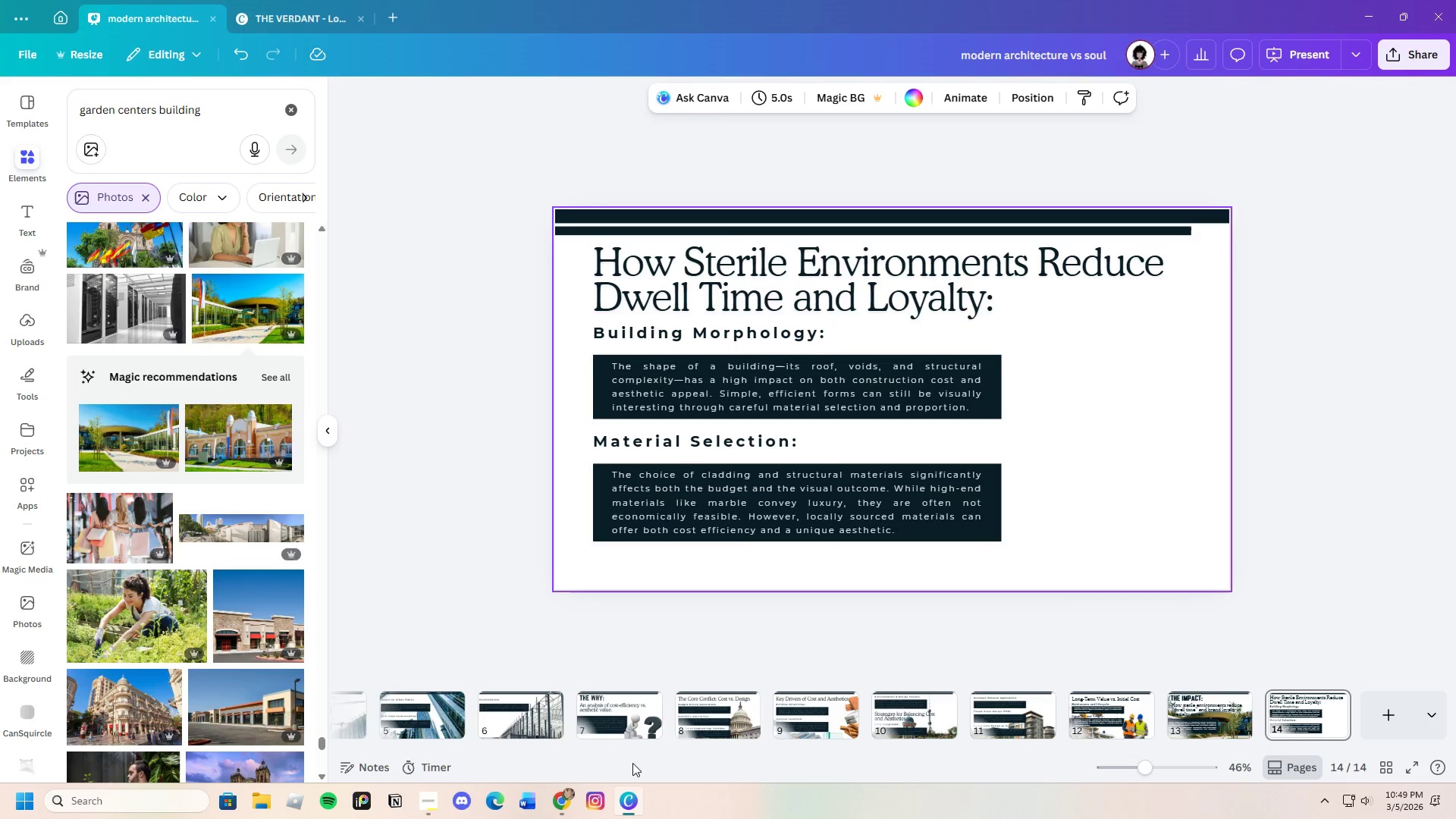 
left_click([565, 805])
 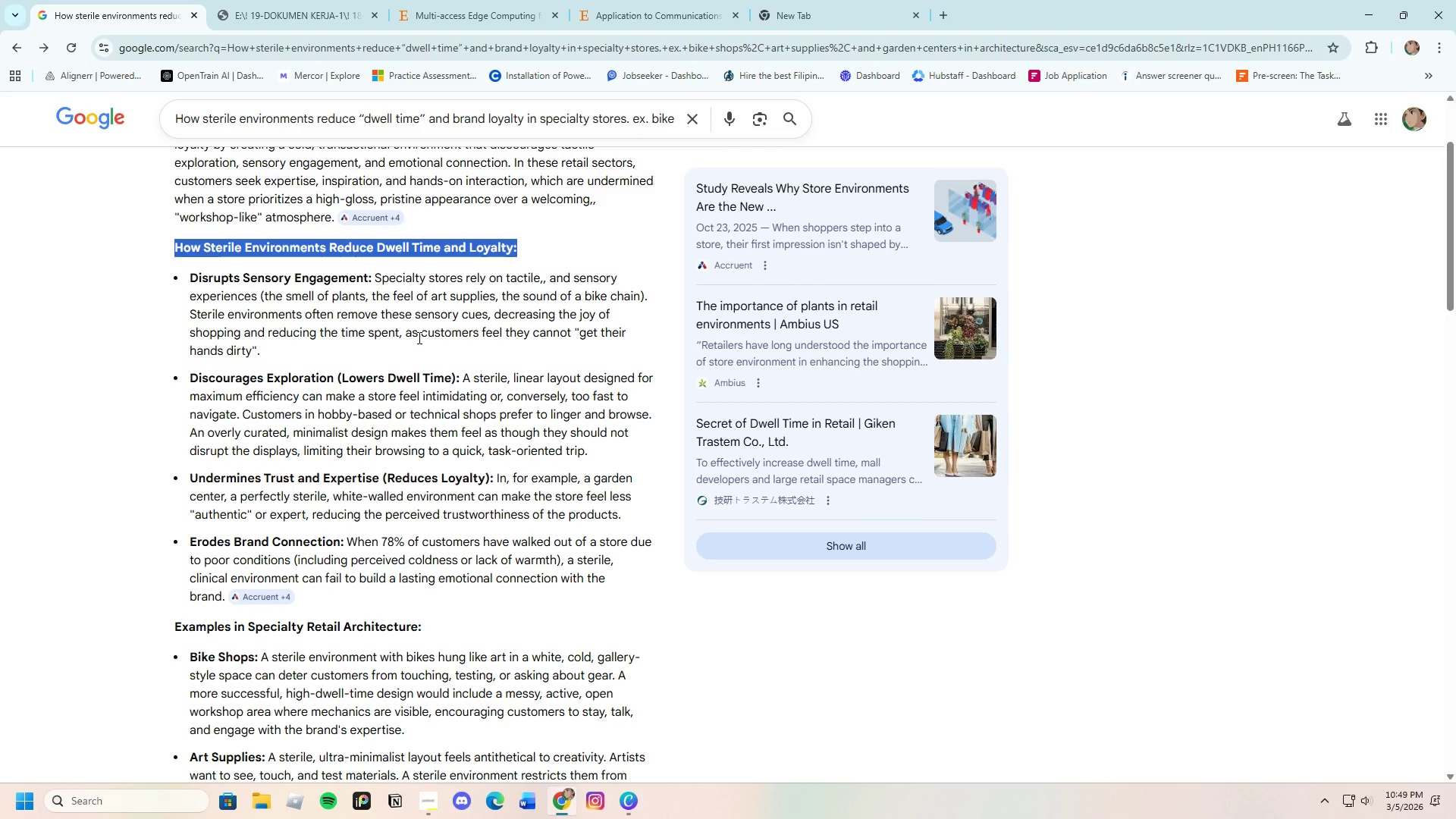 
left_click([418, 337])
 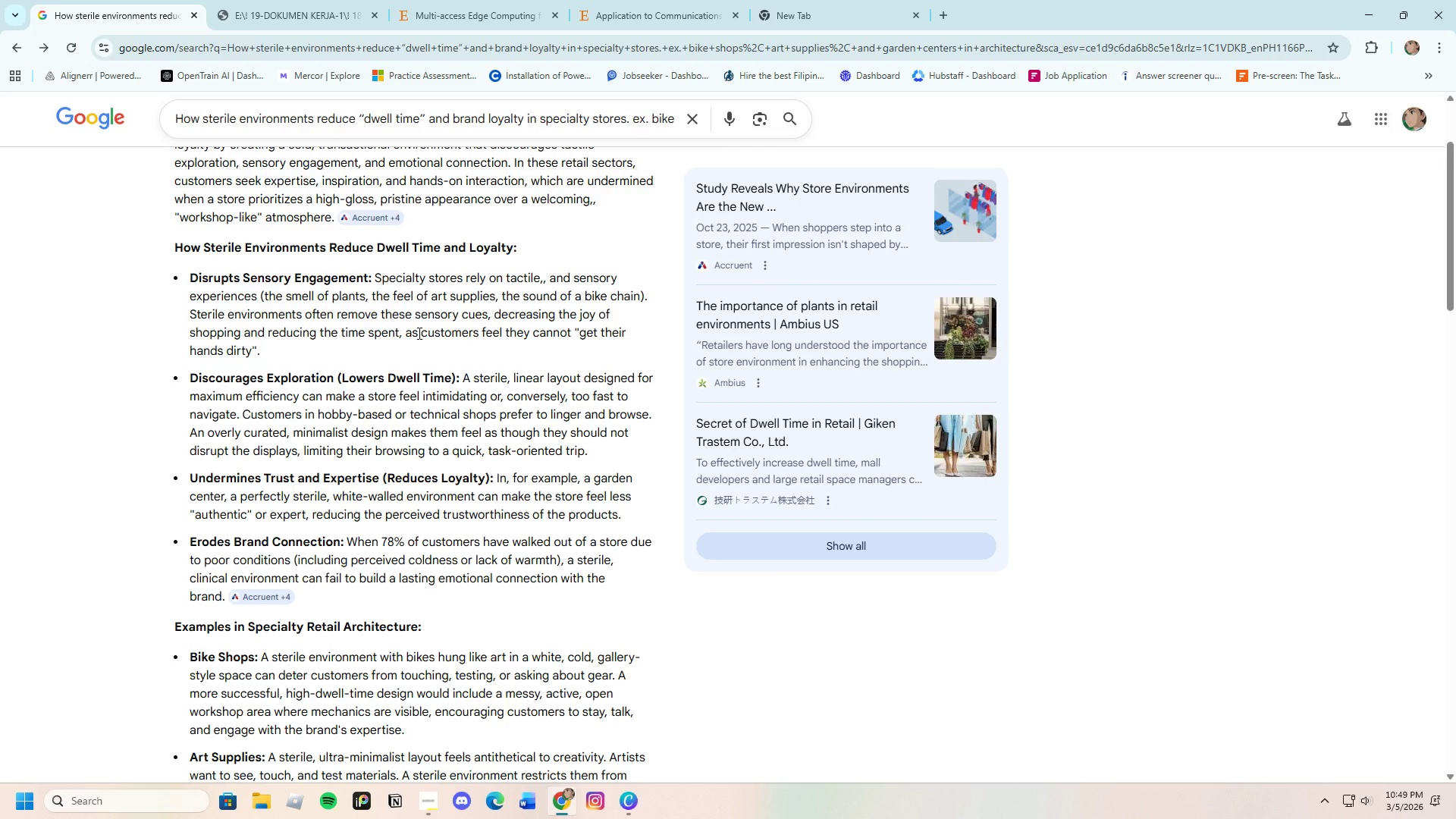 
wait(14.39)
 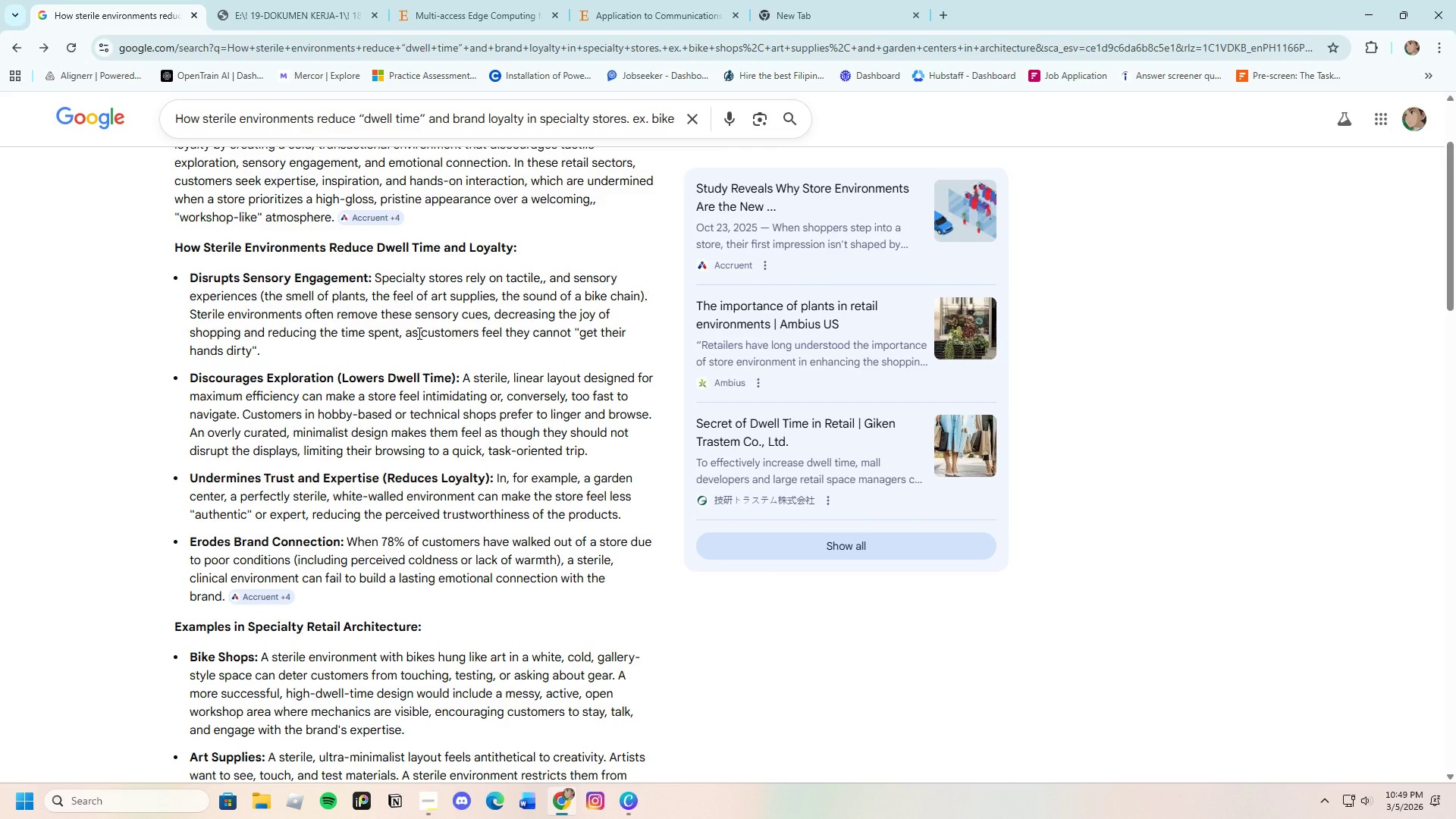 
left_click_drag(start_coordinate=[184, 380], to_coordinate=[460, 369])
 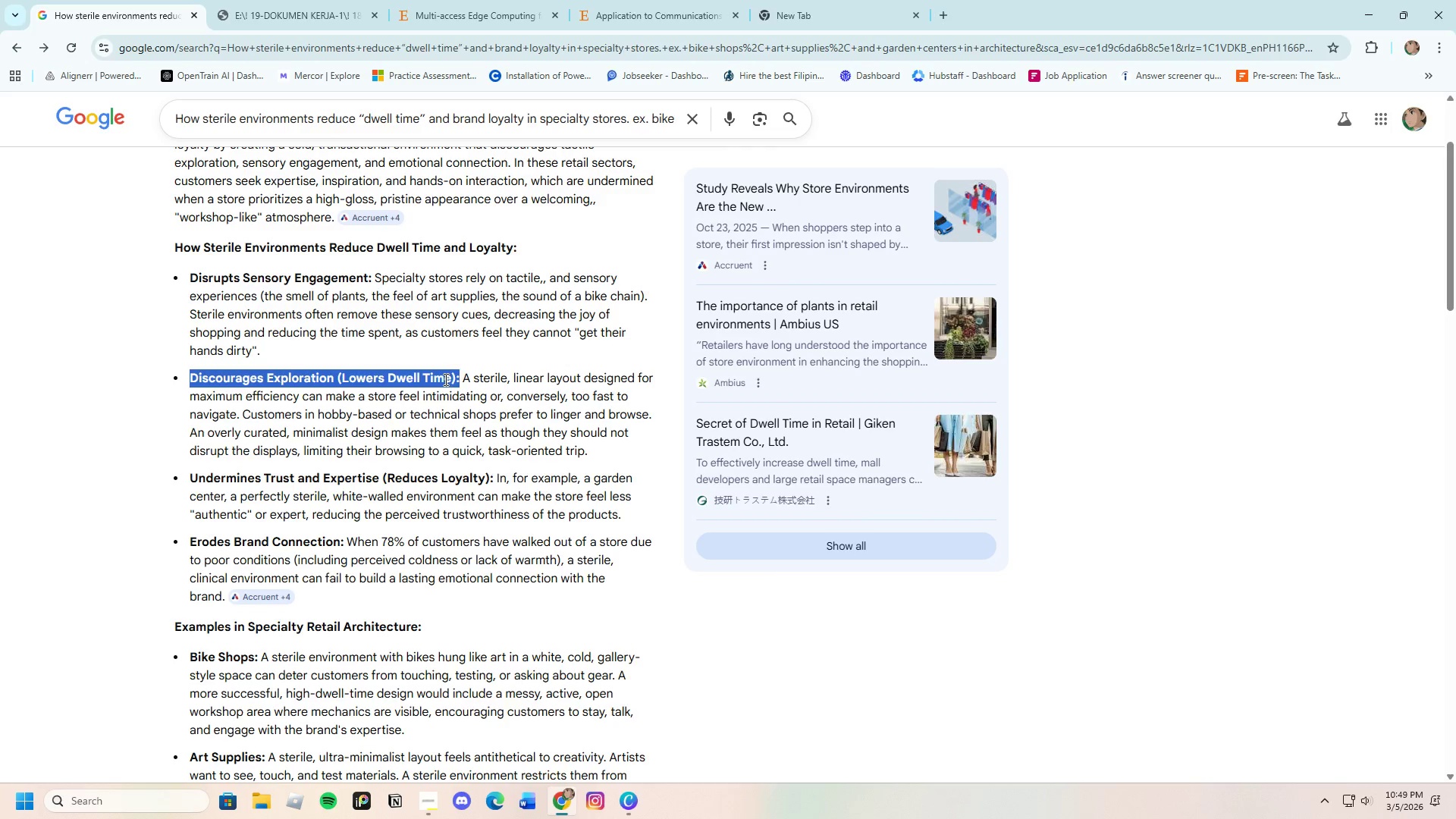 
right_click([444, 379])
 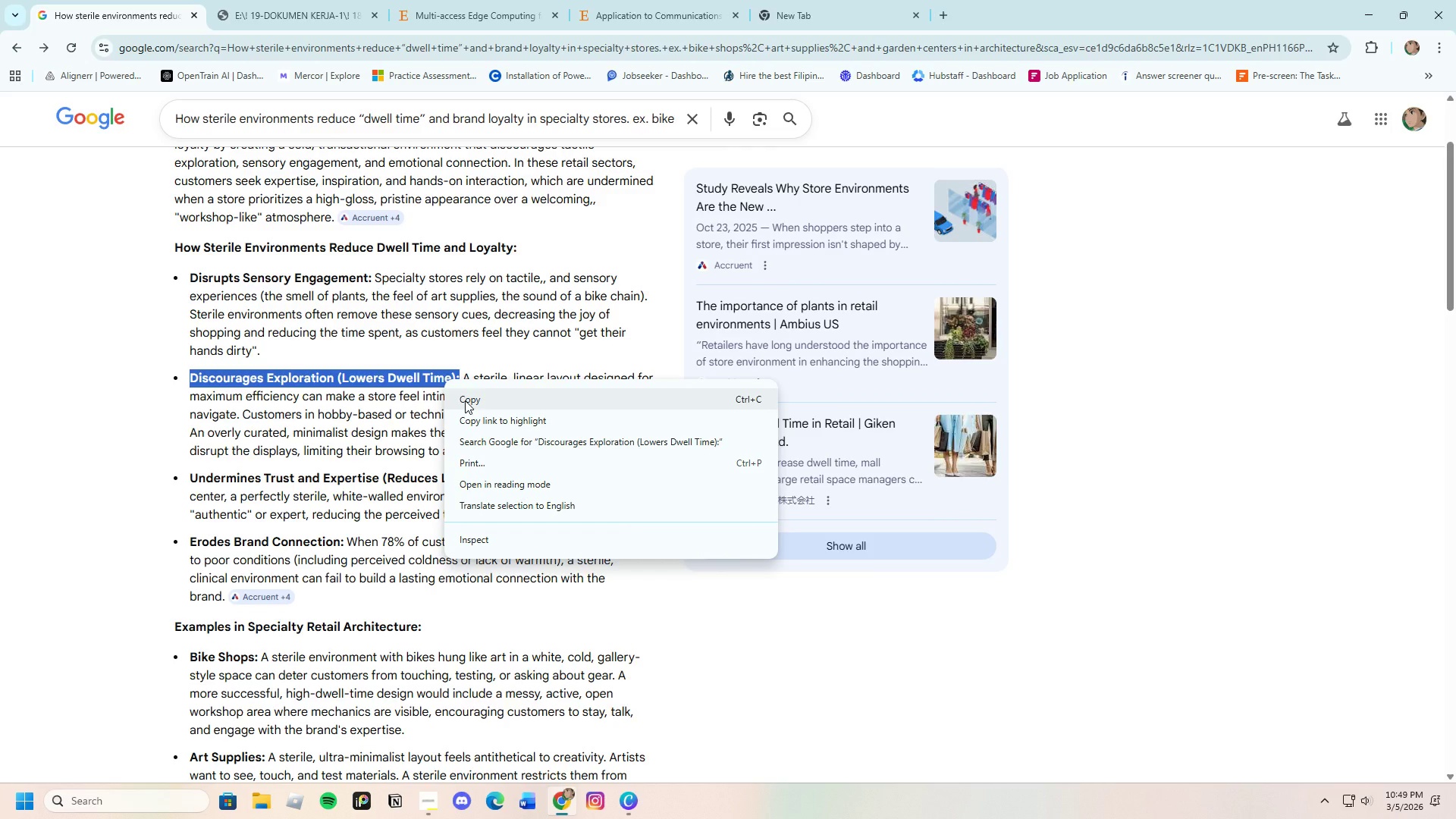 
left_click([465, 400])
 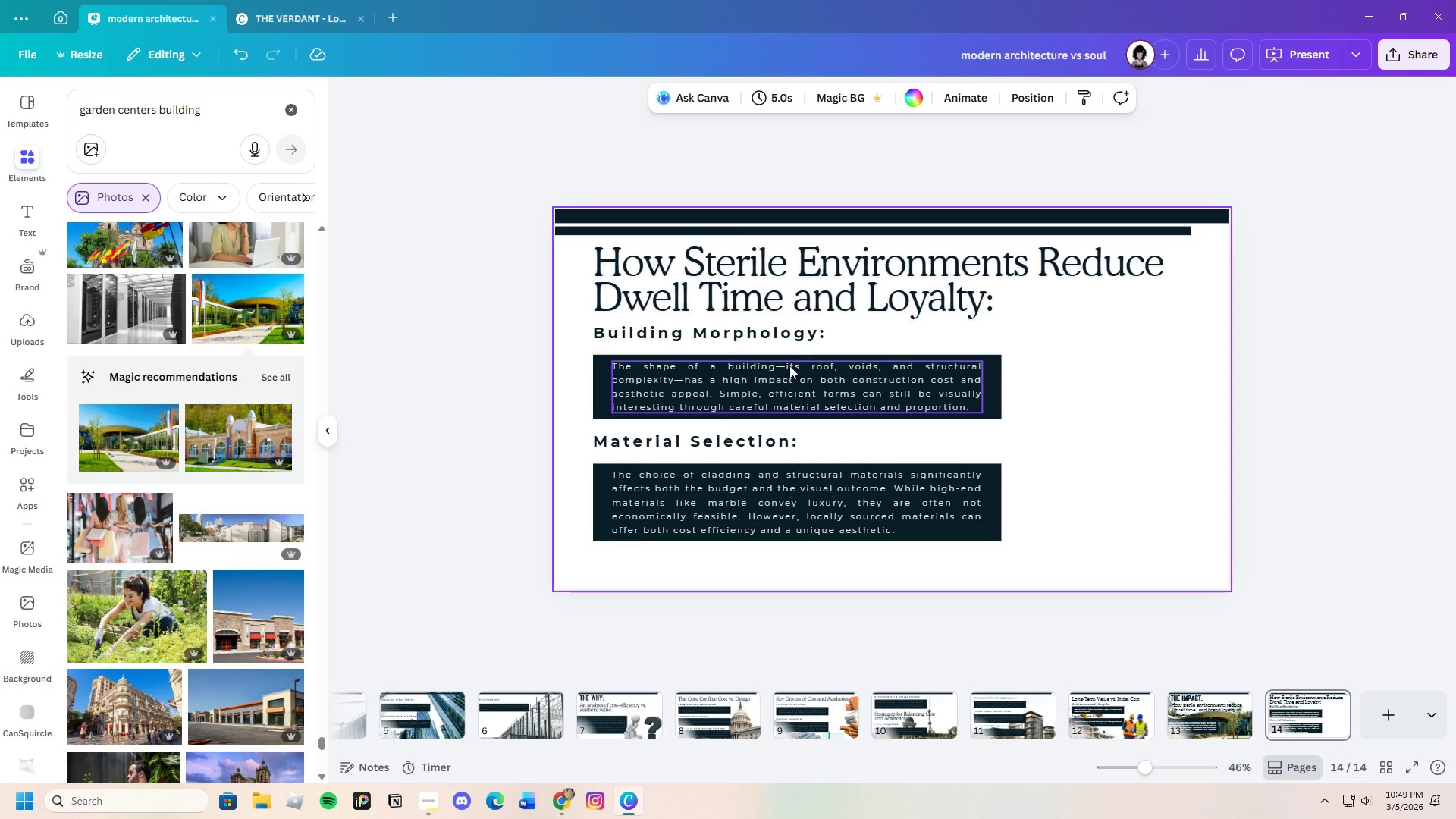 
double_click([795, 339])
 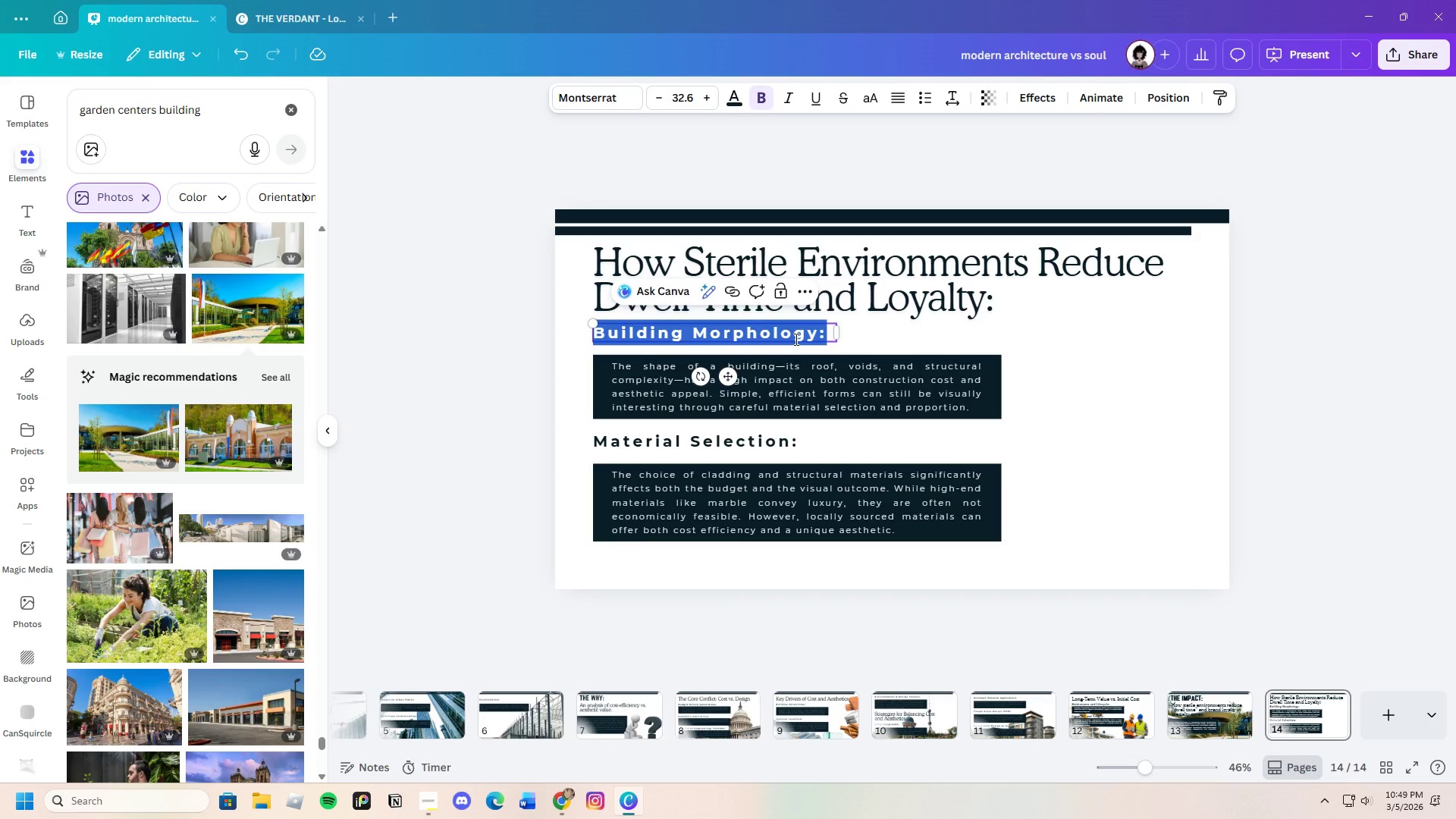 
key(Backspace)
 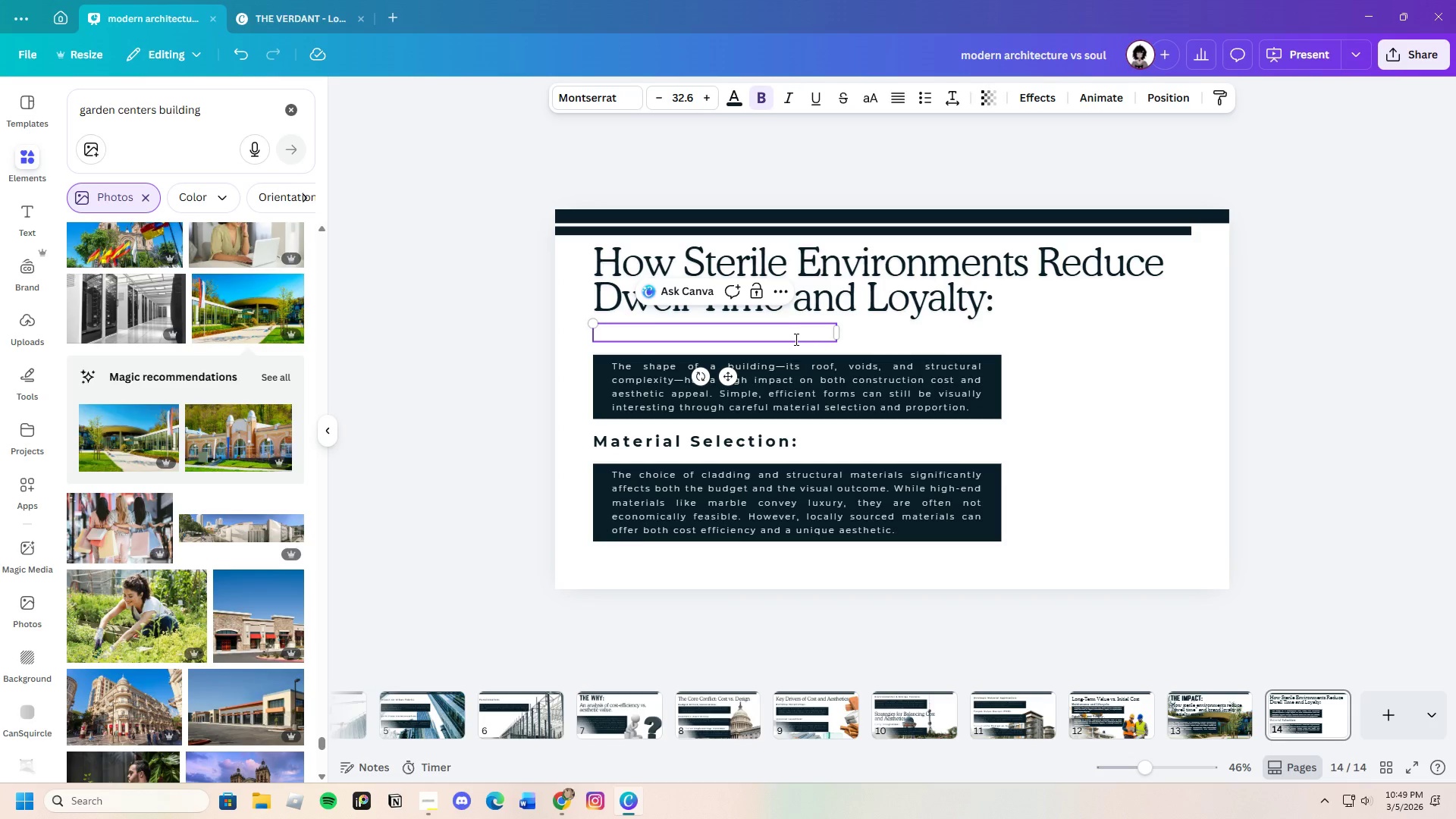 
key(Control+V)
 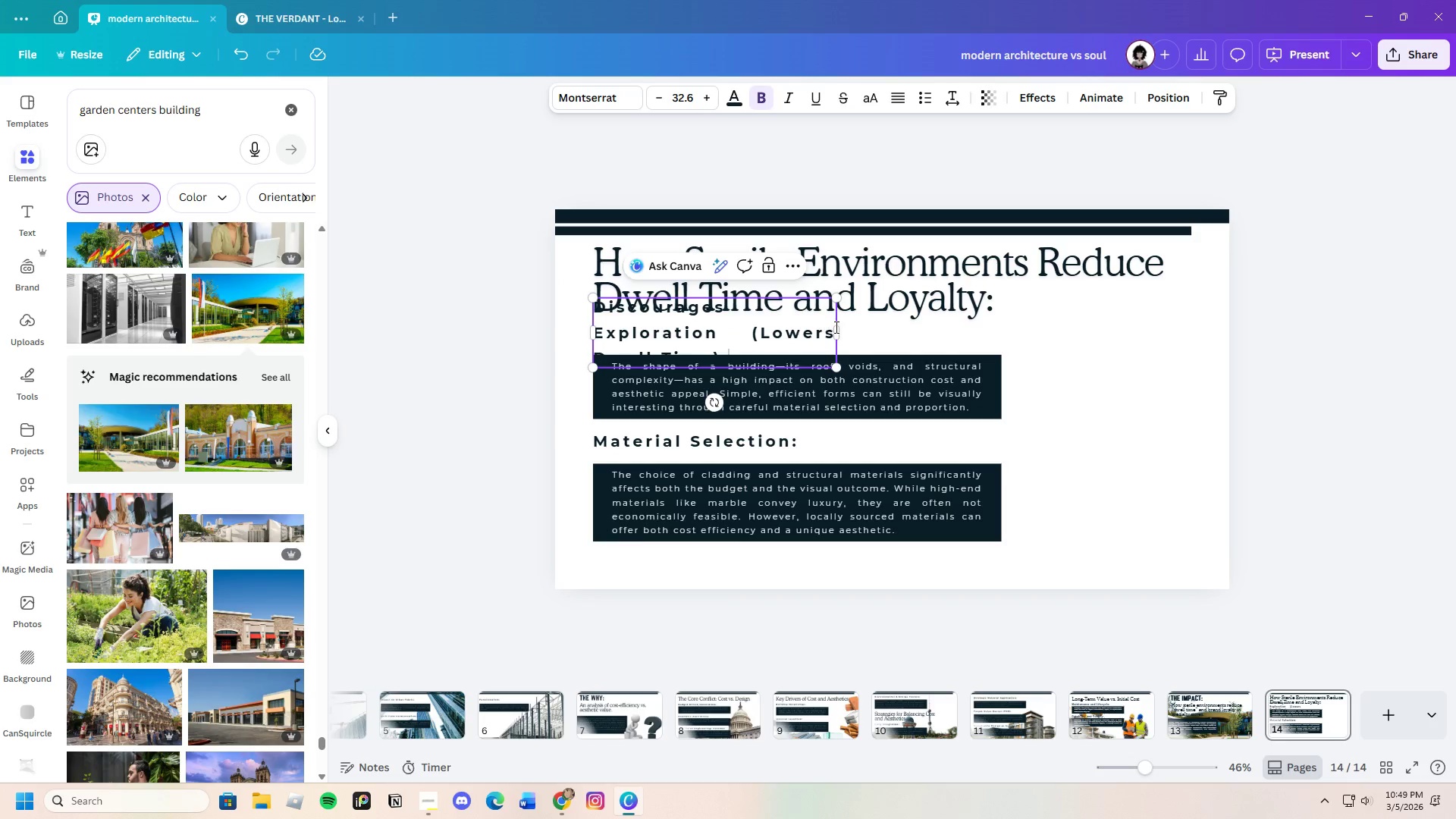 
left_click_drag(start_coordinate=[839, 327], to_coordinate=[1100, 344])
 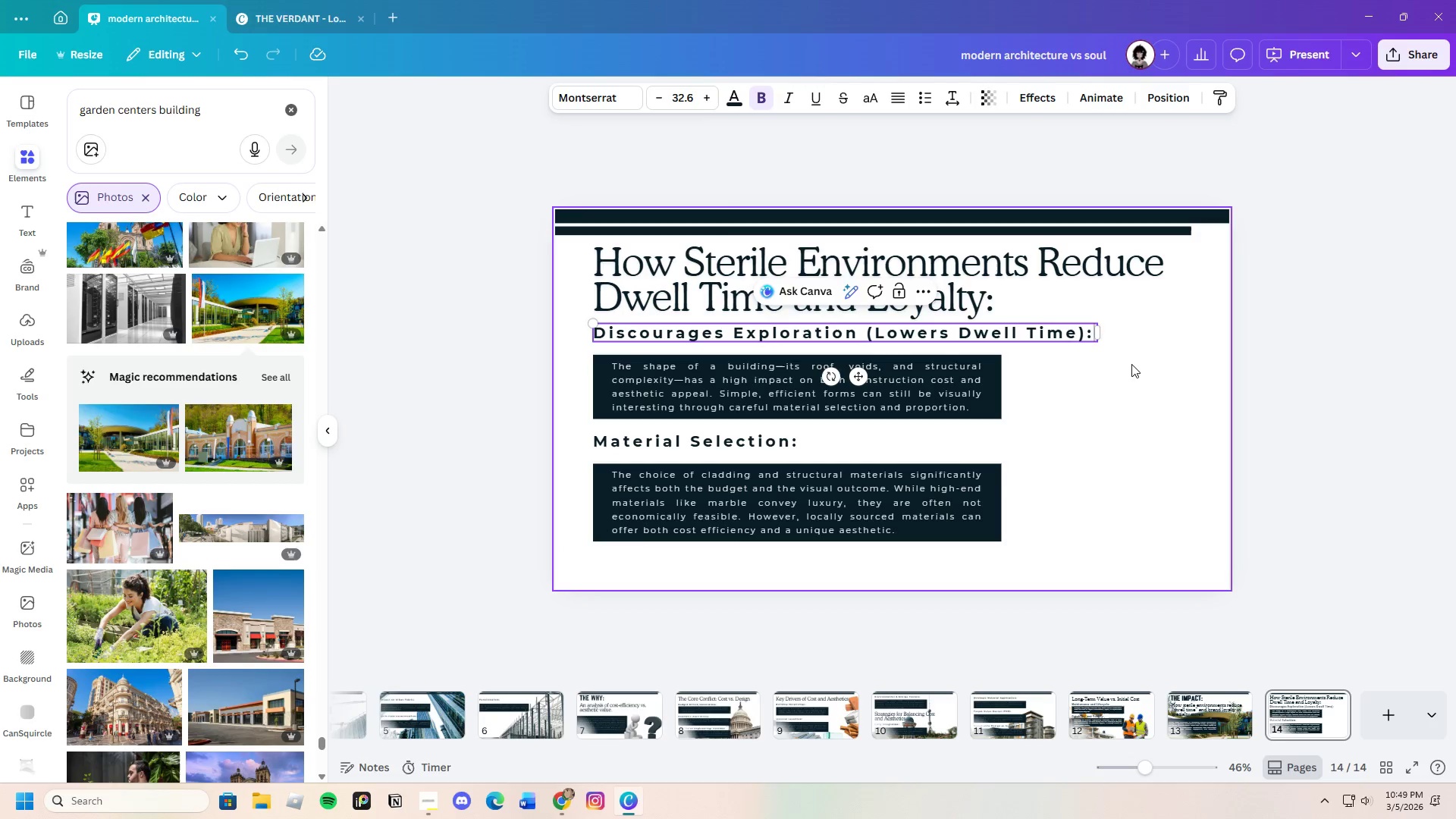 
left_click([1131, 364])
 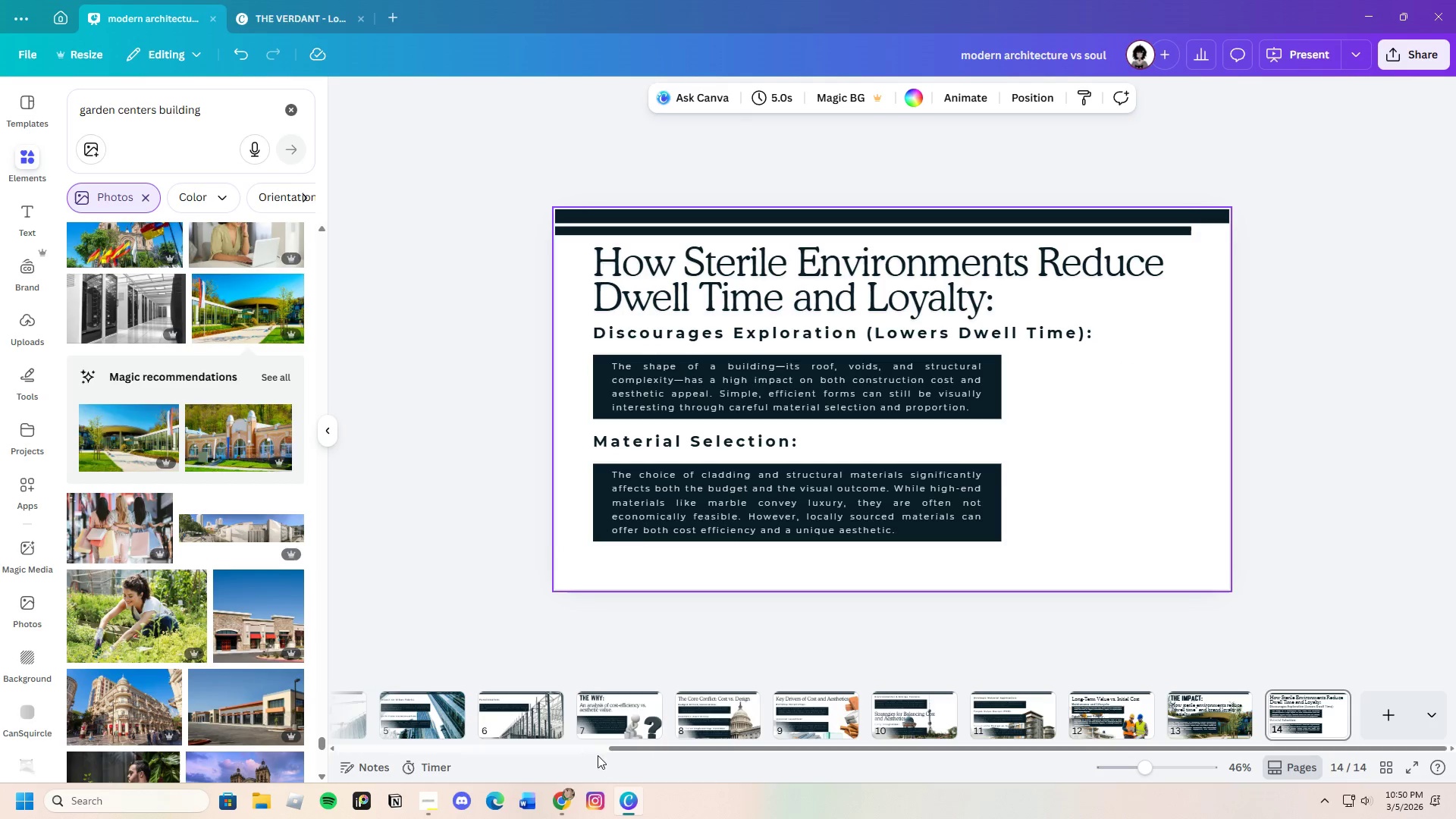 
left_click([558, 804])
 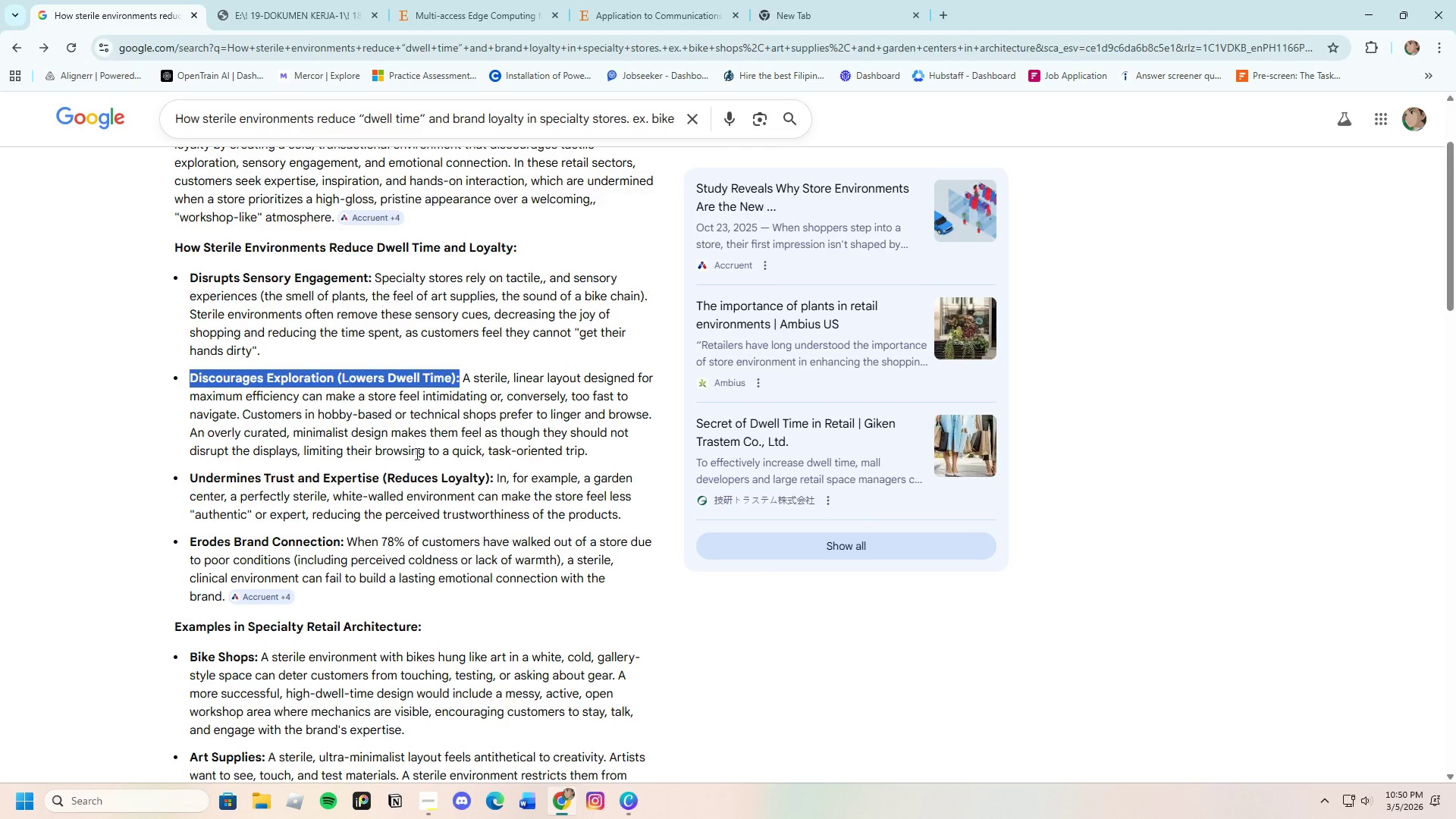 
left_click_drag(start_coordinate=[429, 443], to_coordinate=[435, 434])
 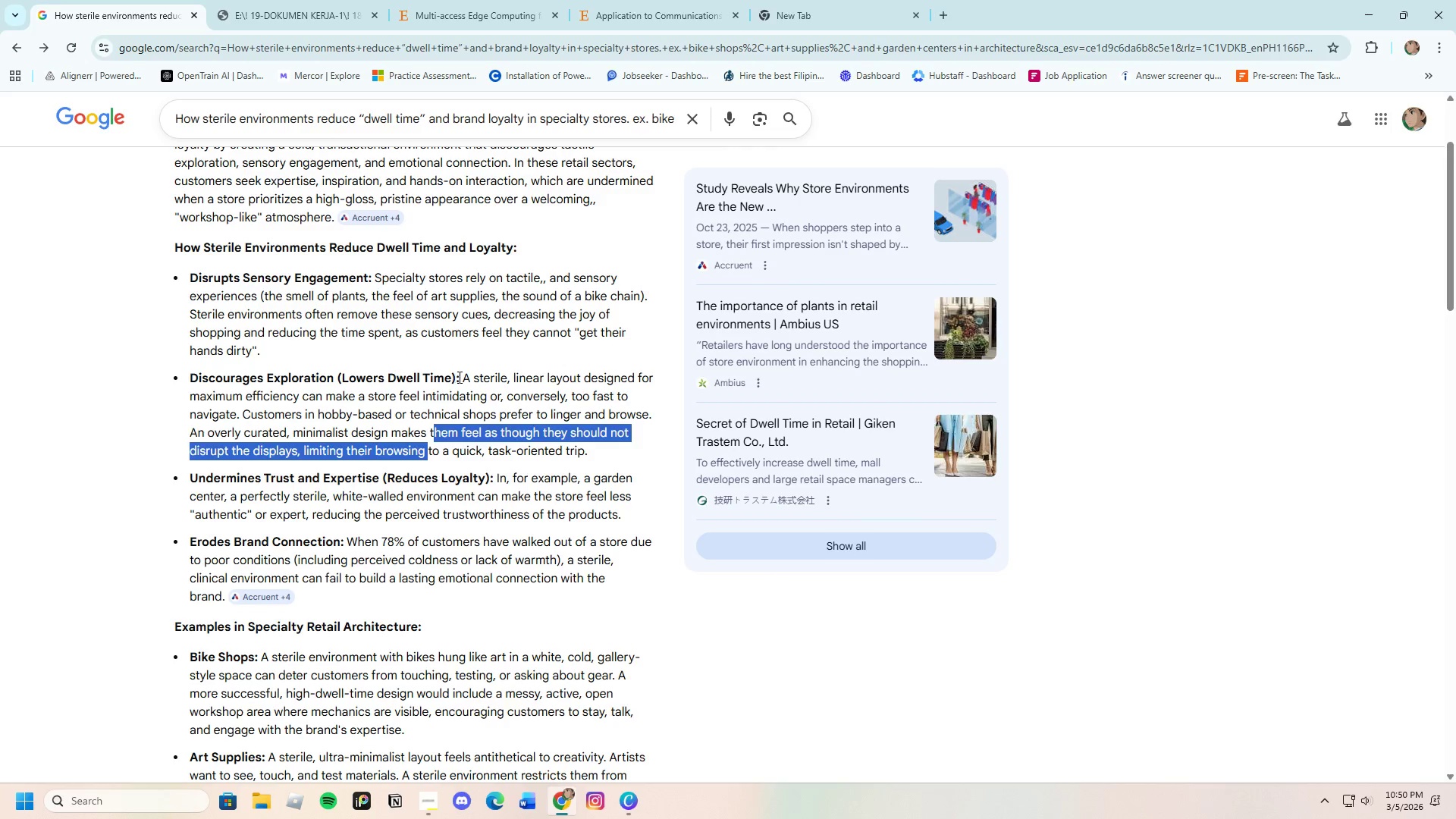 
left_click_drag(start_coordinate=[458, 377], to_coordinate=[606, 445])
 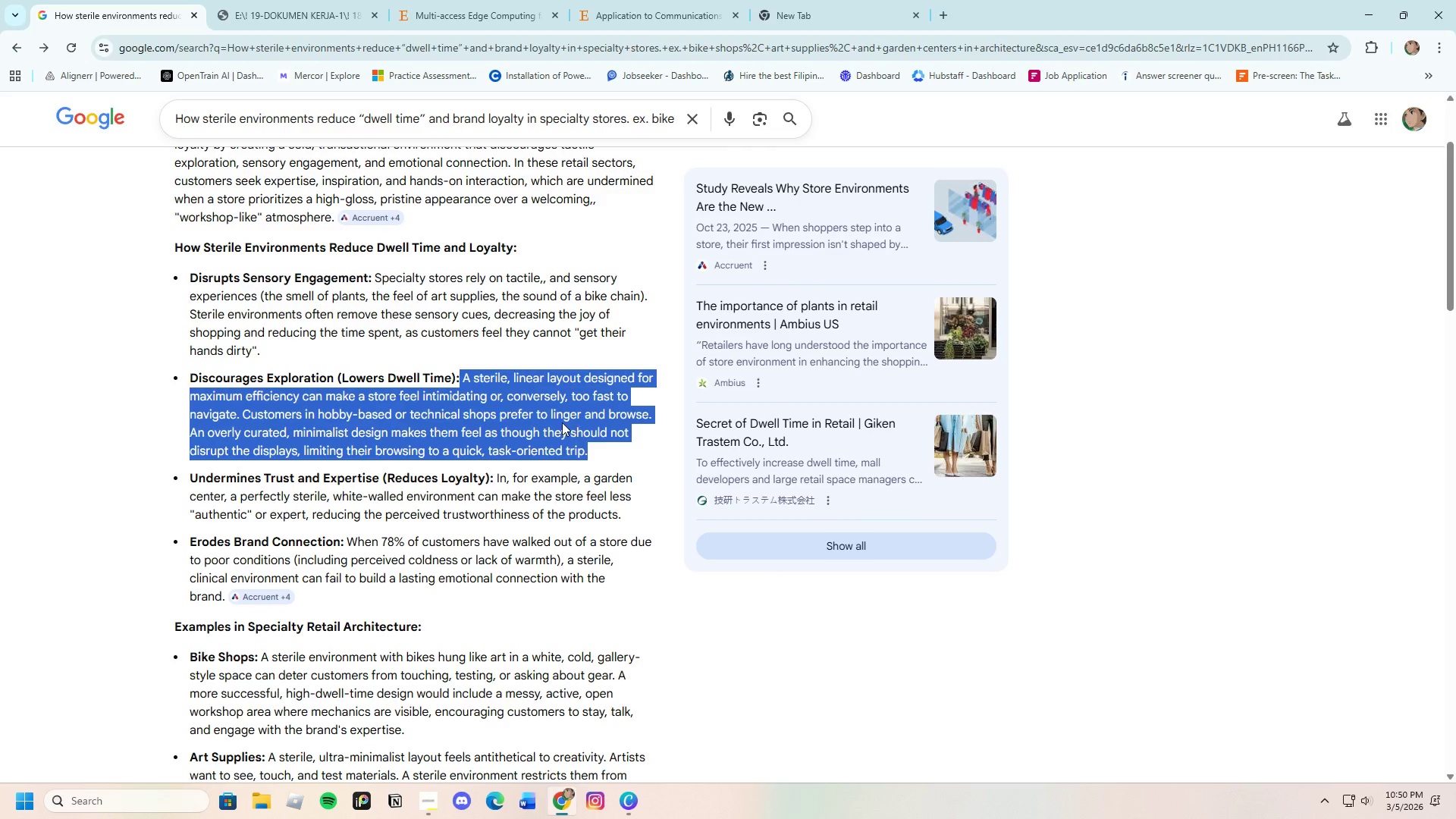 
left_click([562, 422])
 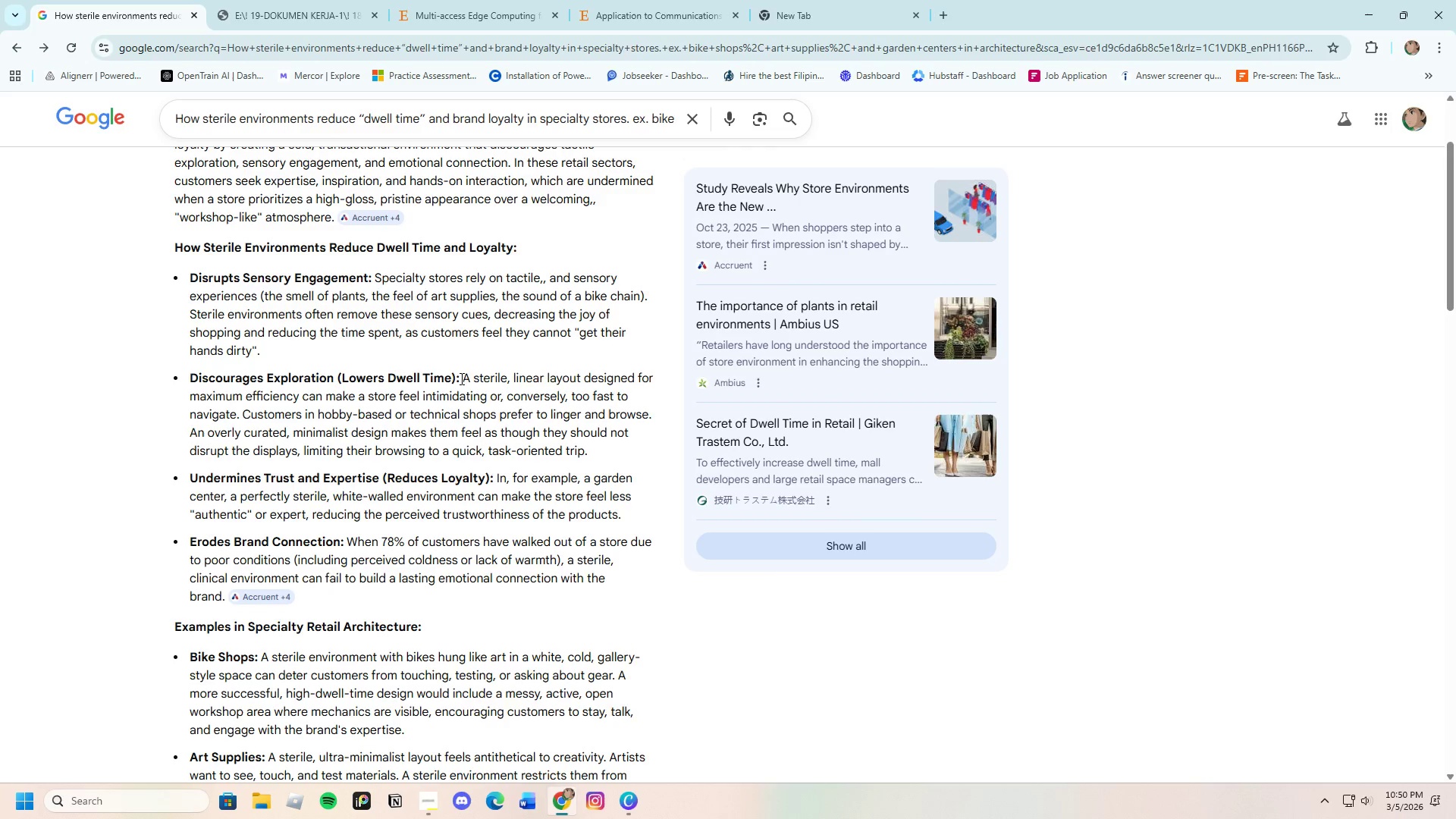 
left_click_drag(start_coordinate=[463, 378], to_coordinate=[652, 413])
 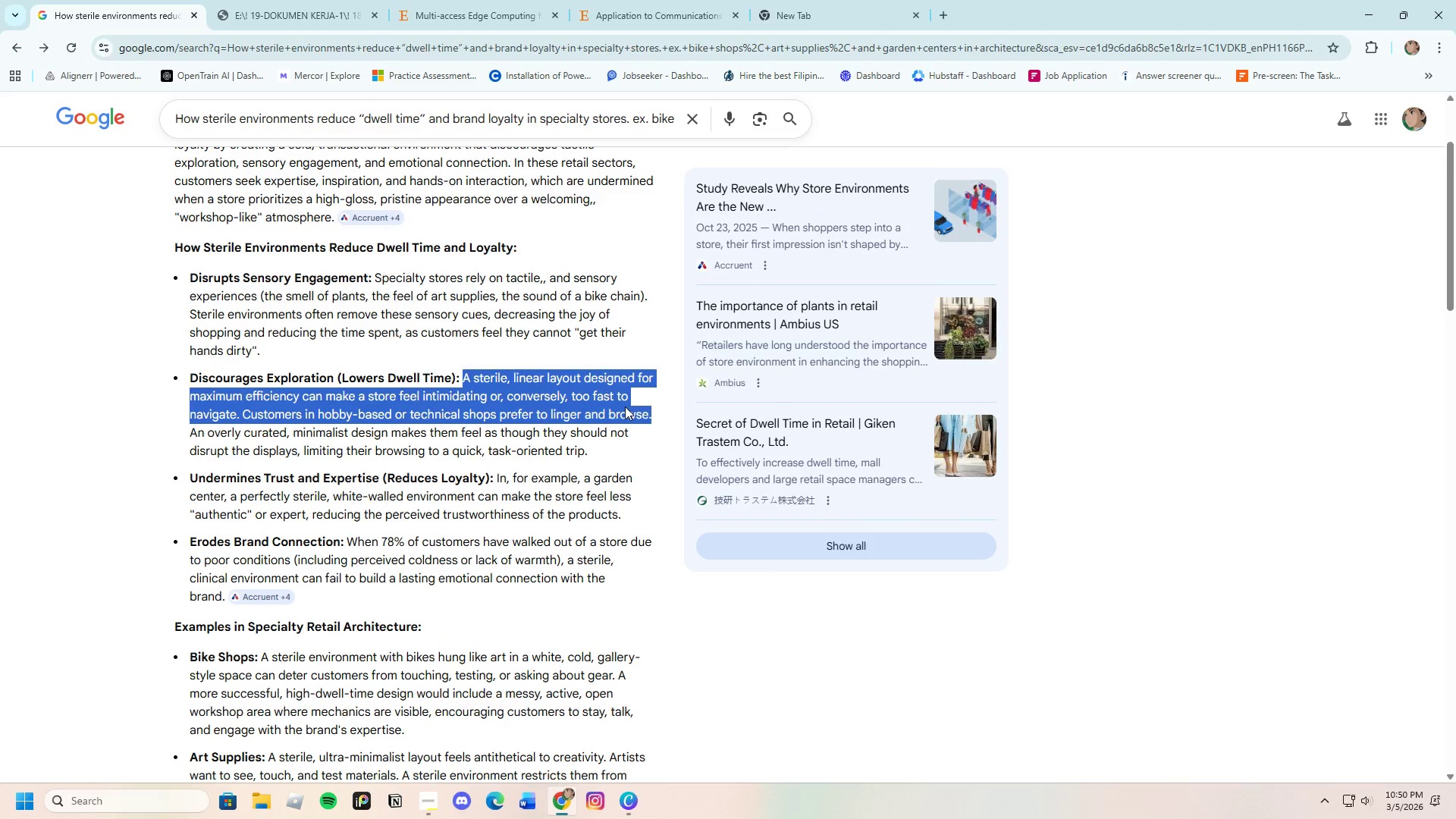 
right_click([625, 406])
 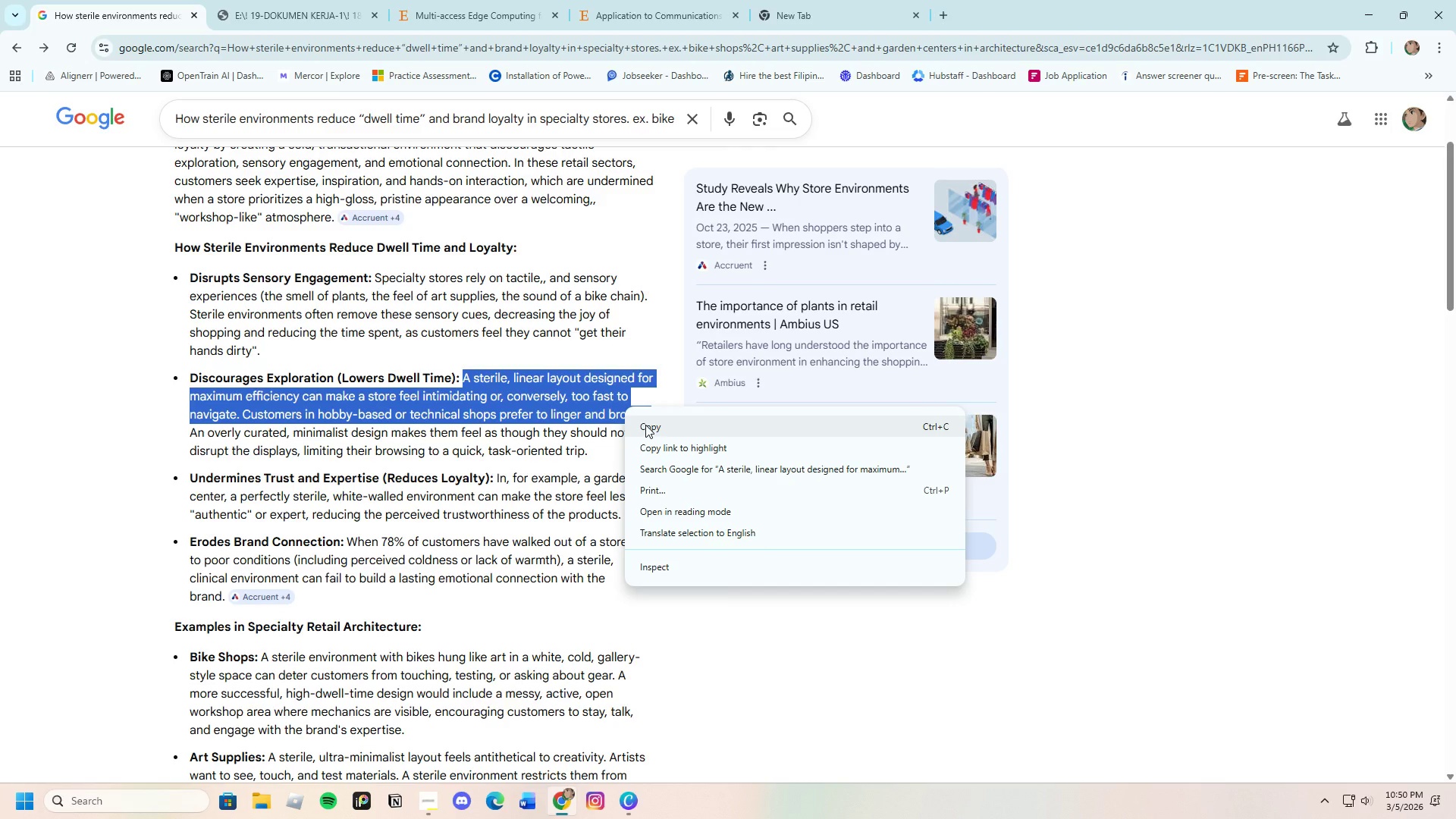 
left_click([645, 425])
 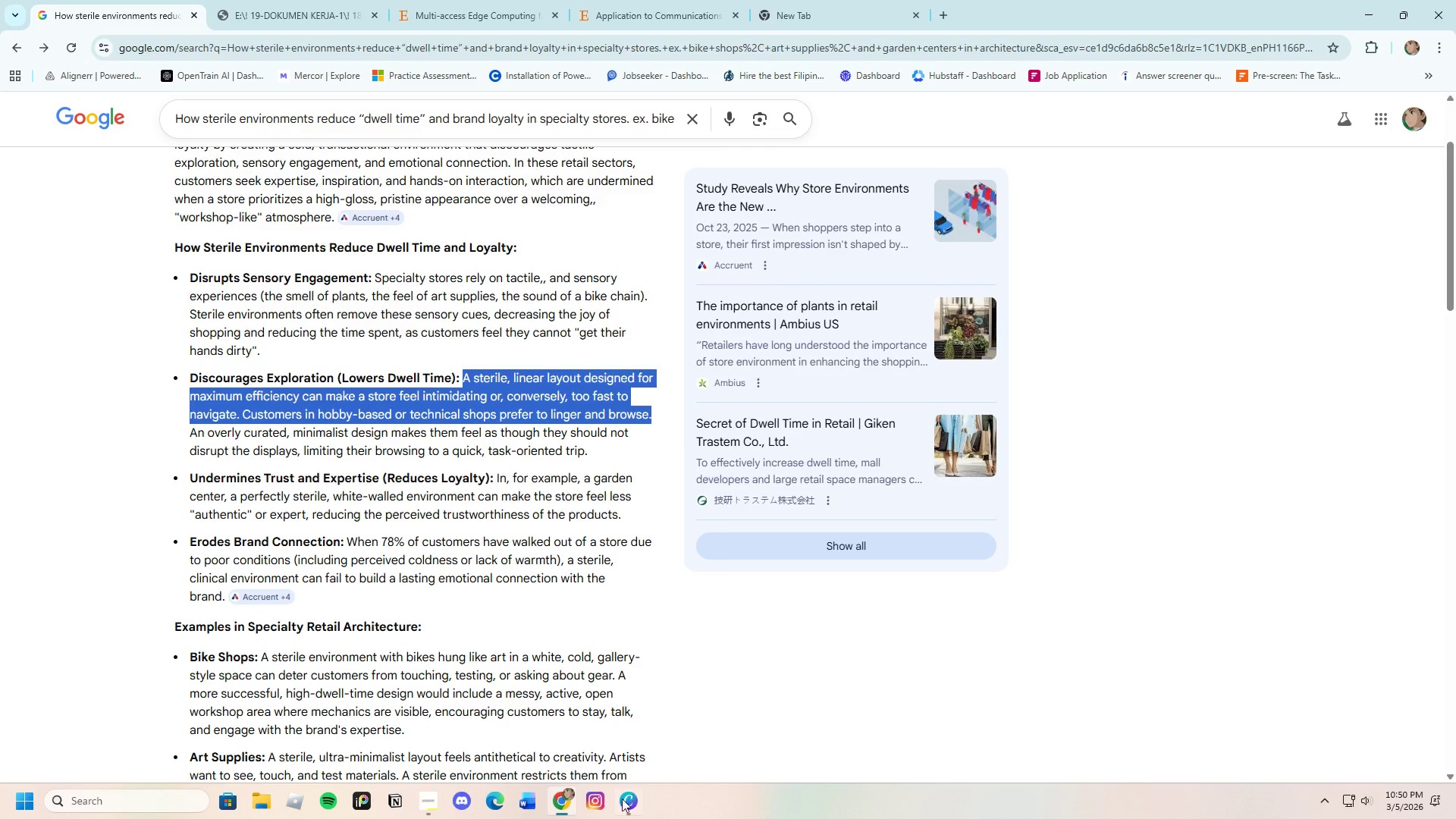 
left_click([622, 800])
 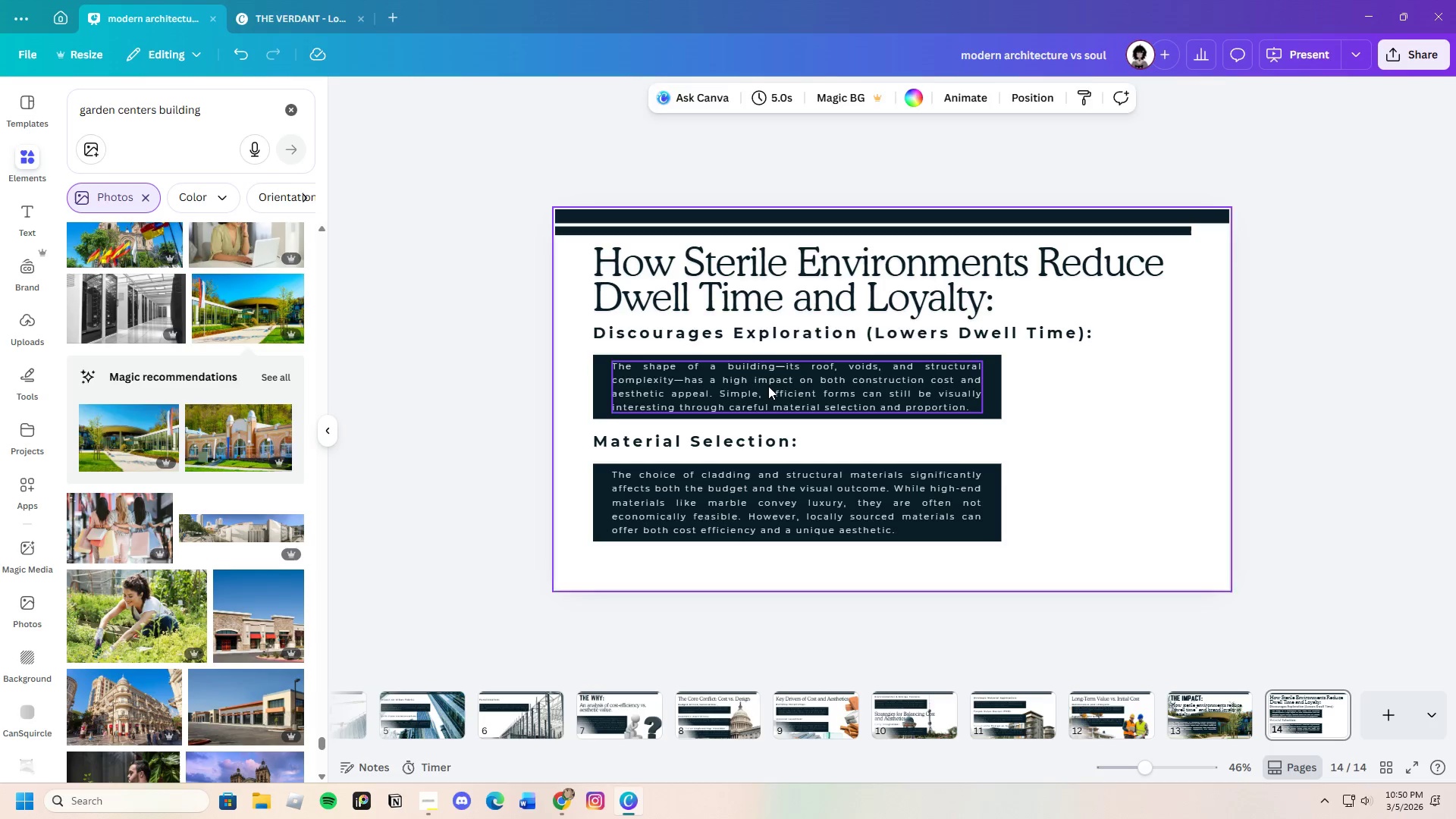 
double_click([768, 386])
 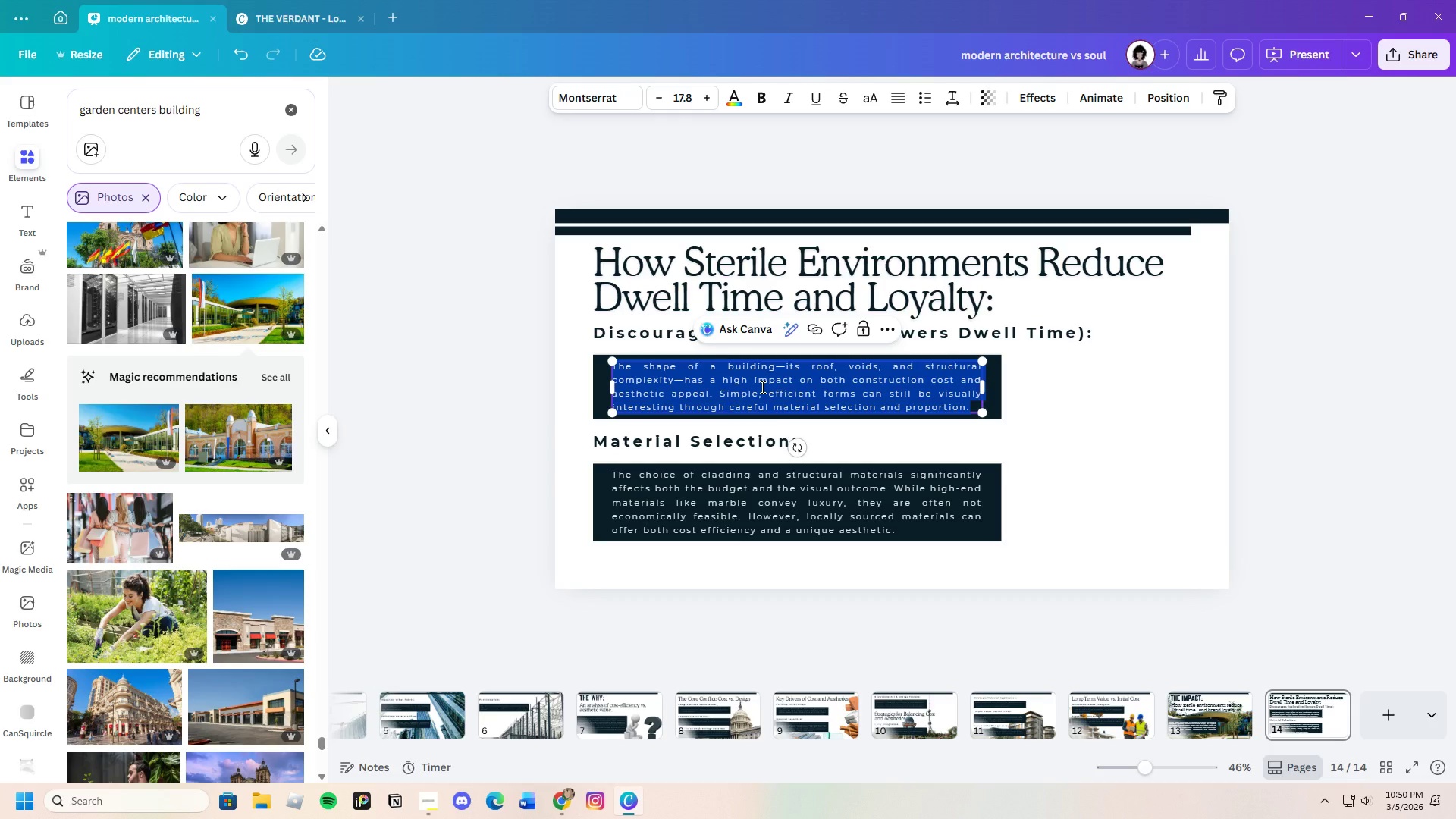 
key(Backspace)
 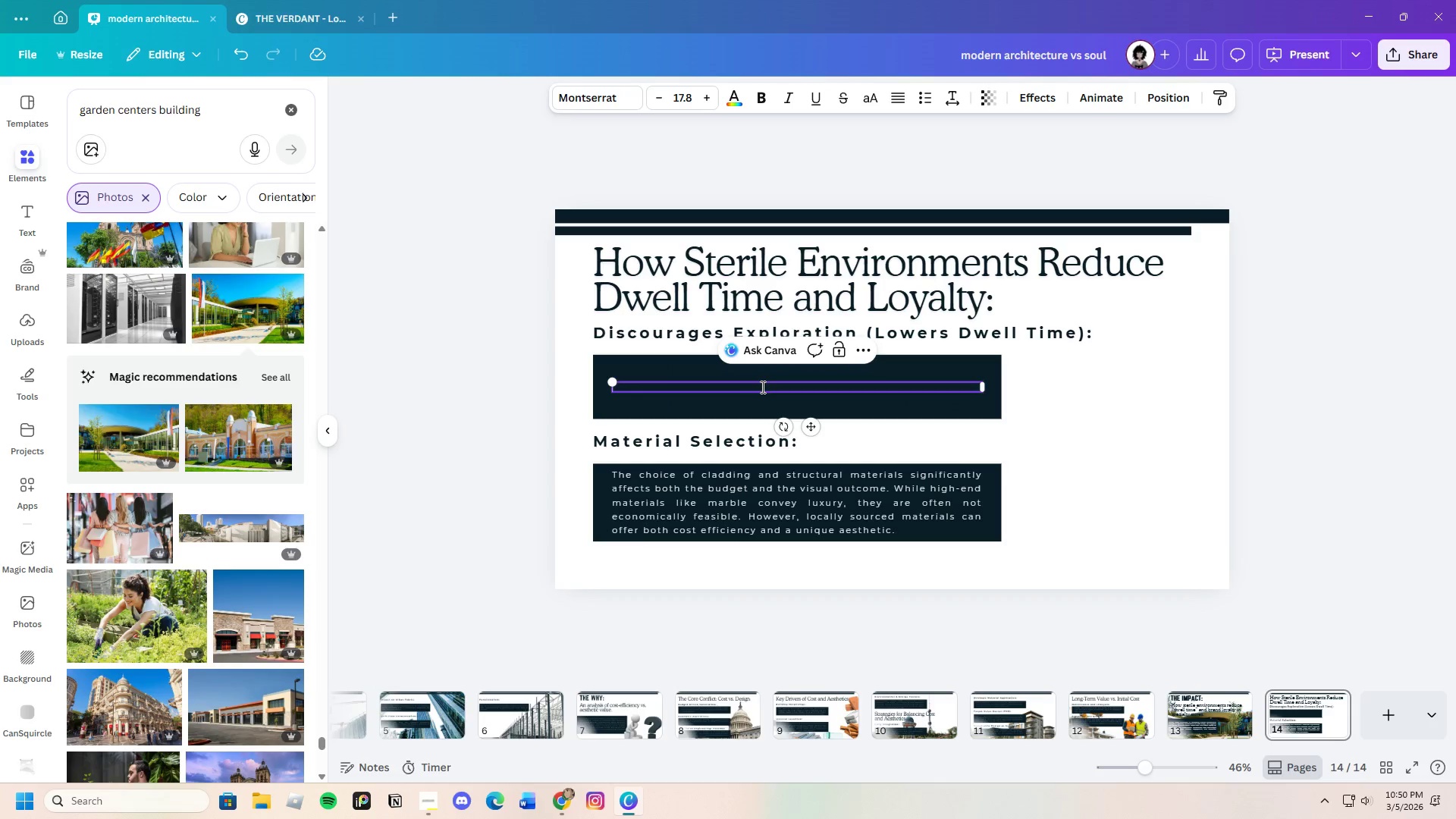 
key(Control+V)
 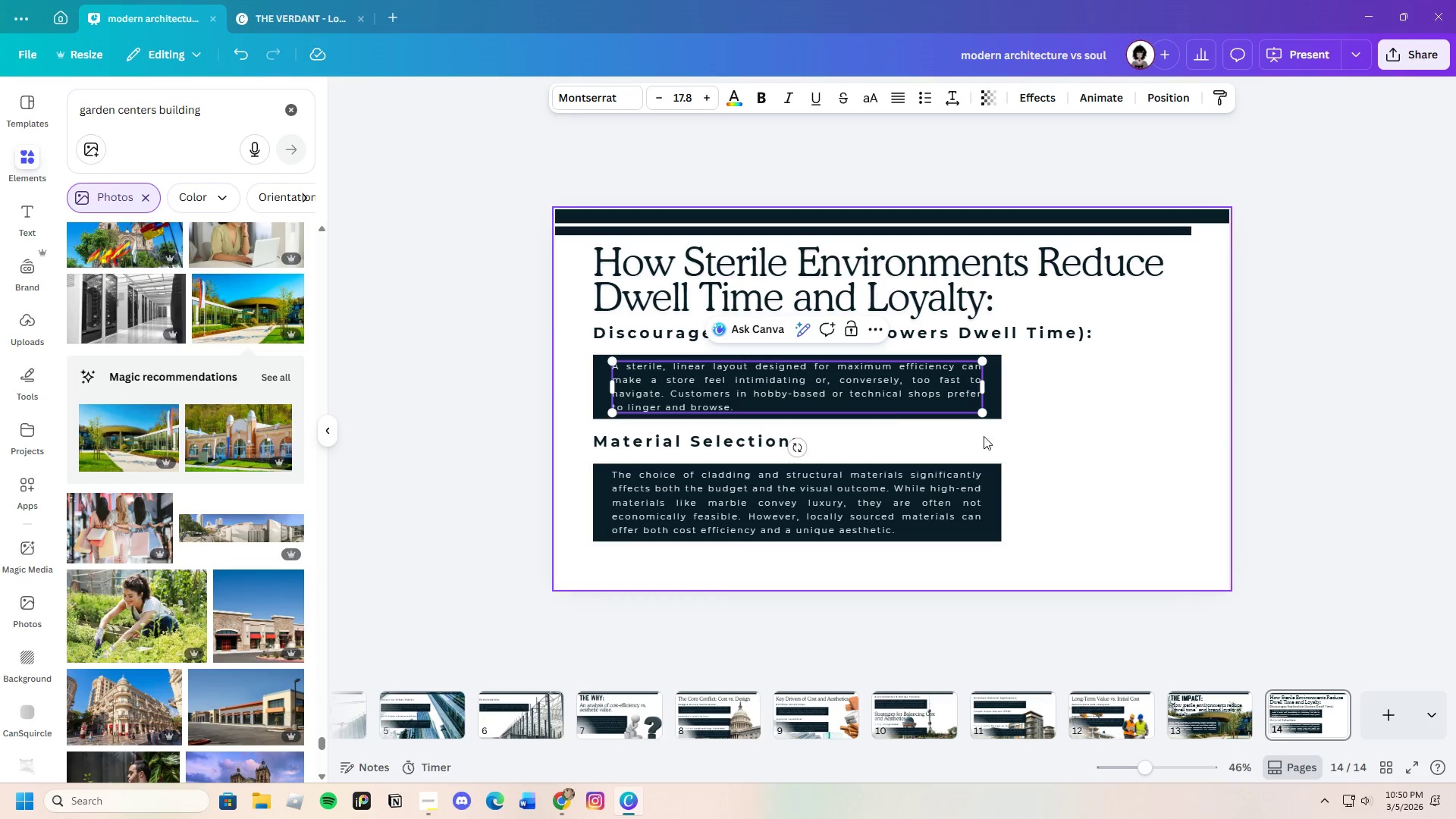 
left_click([1138, 495])
 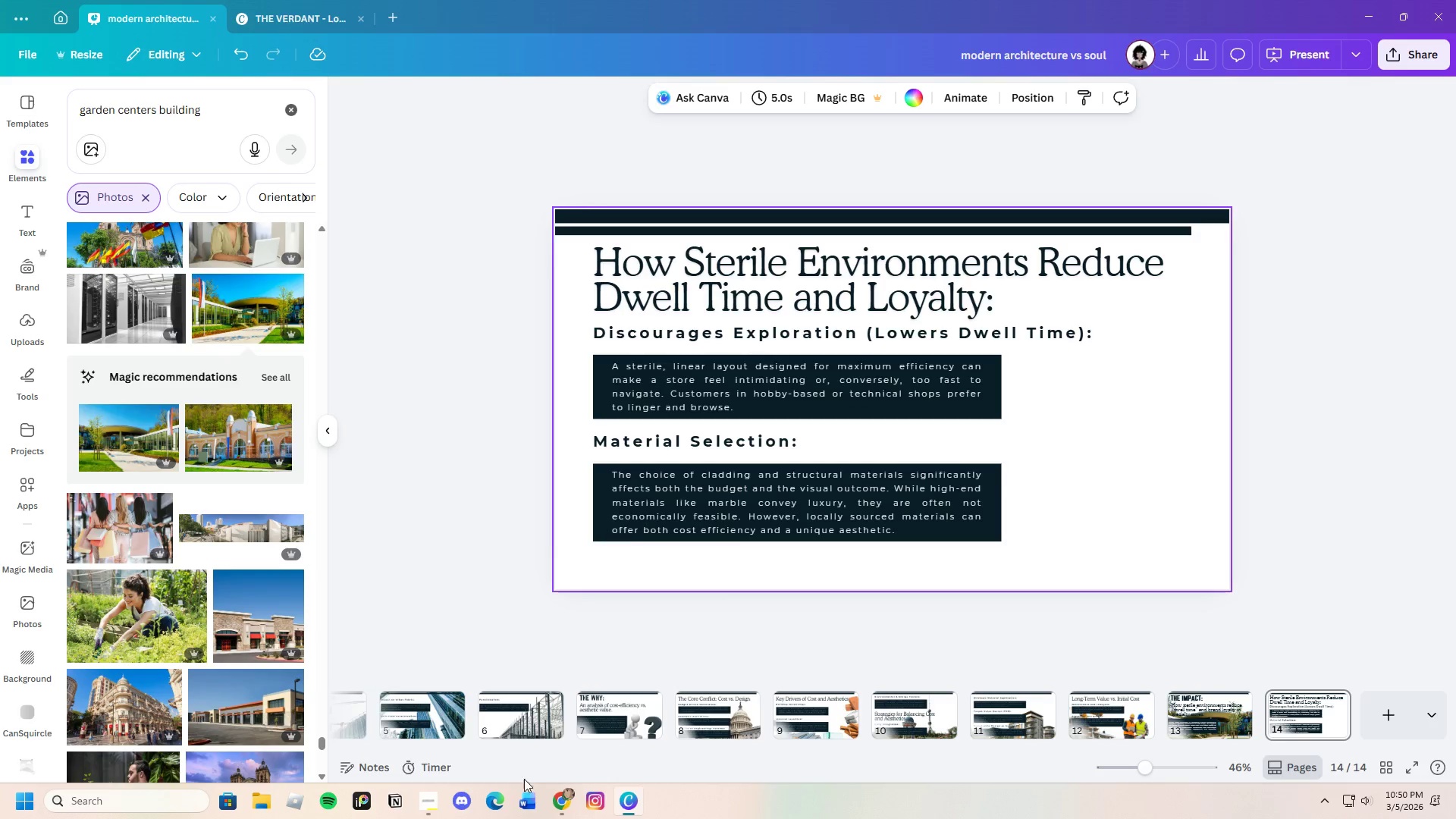 
left_click([562, 806])
 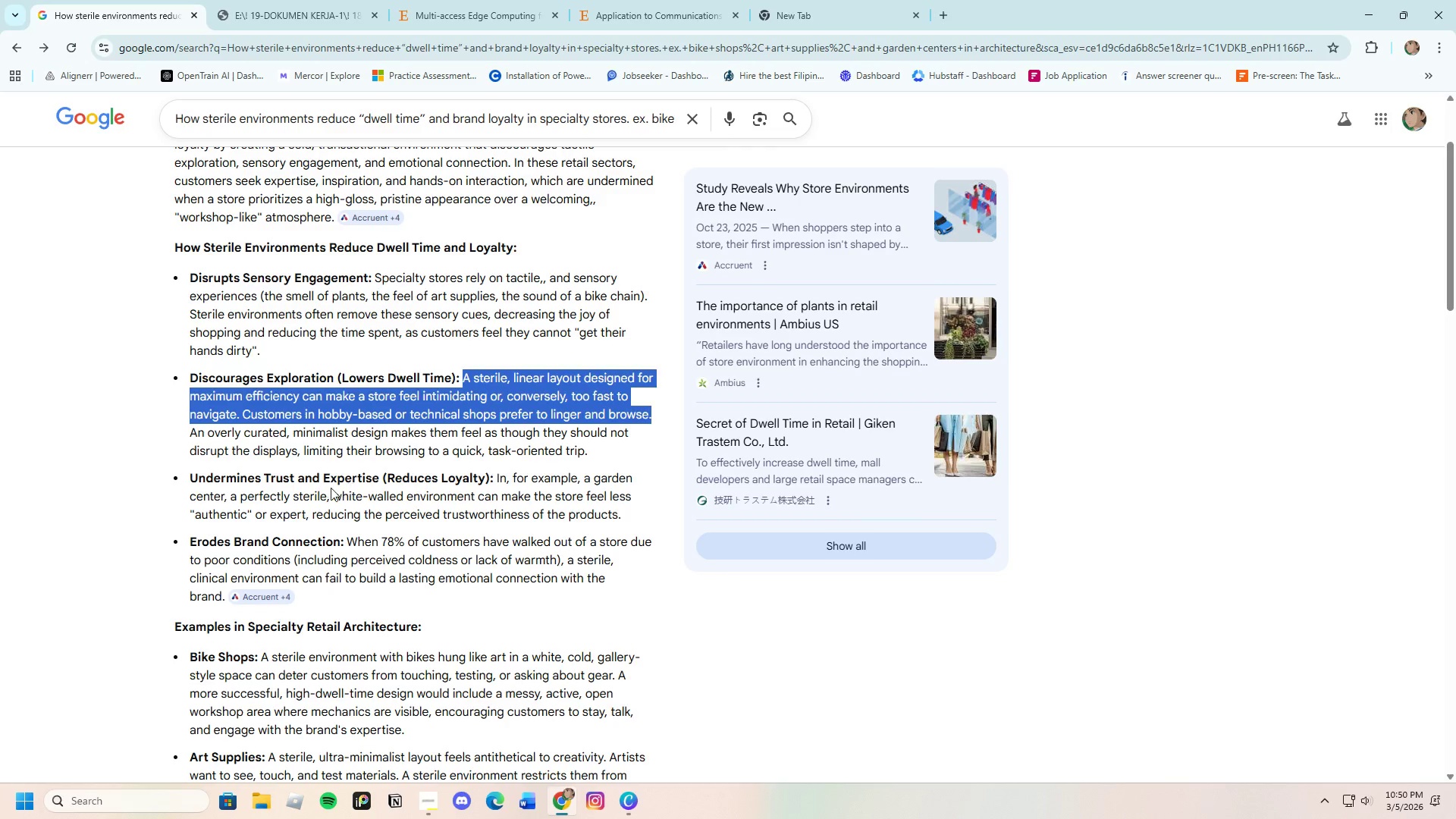 
left_click([324, 489])
 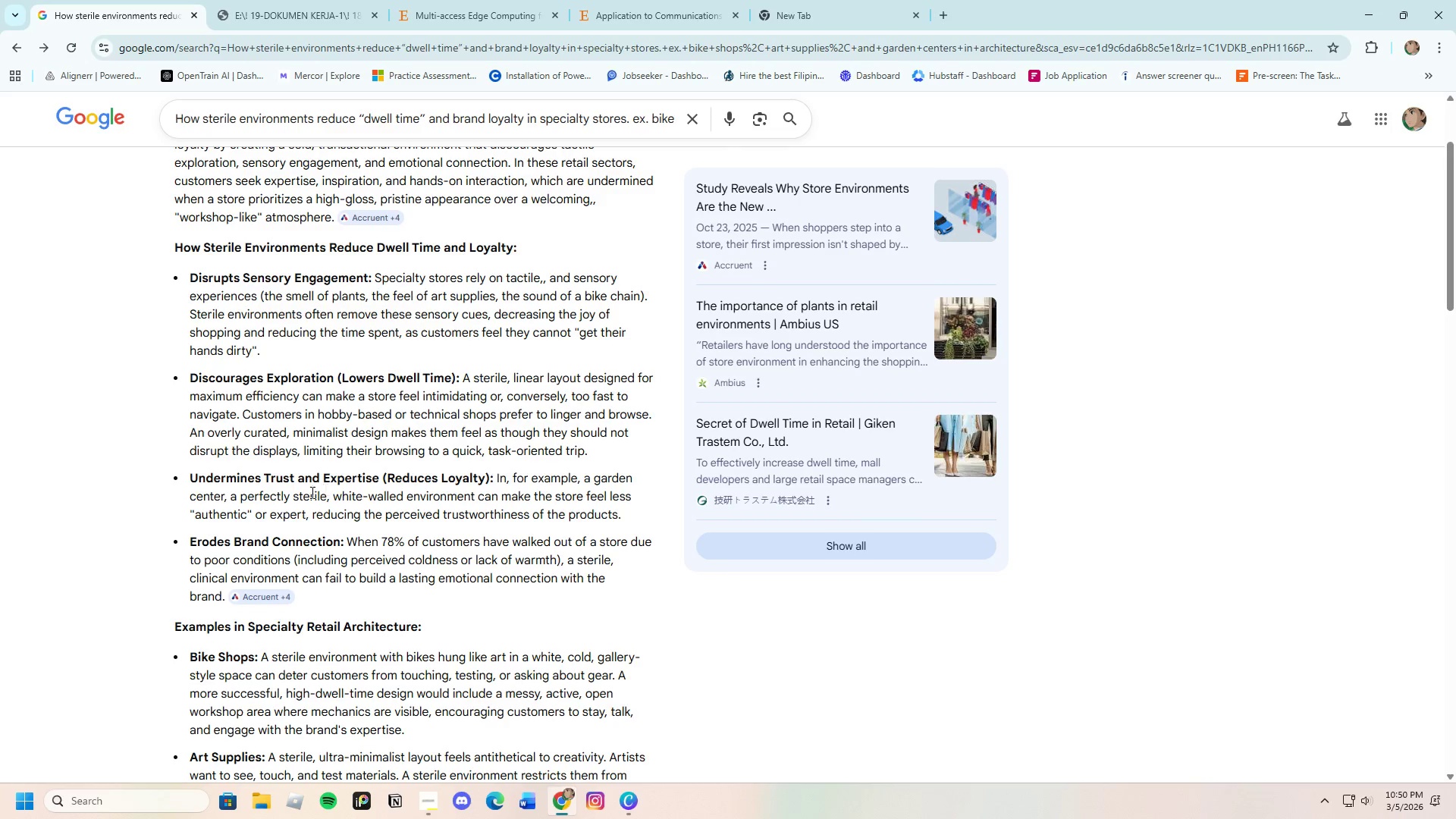 
wait(6.62)
 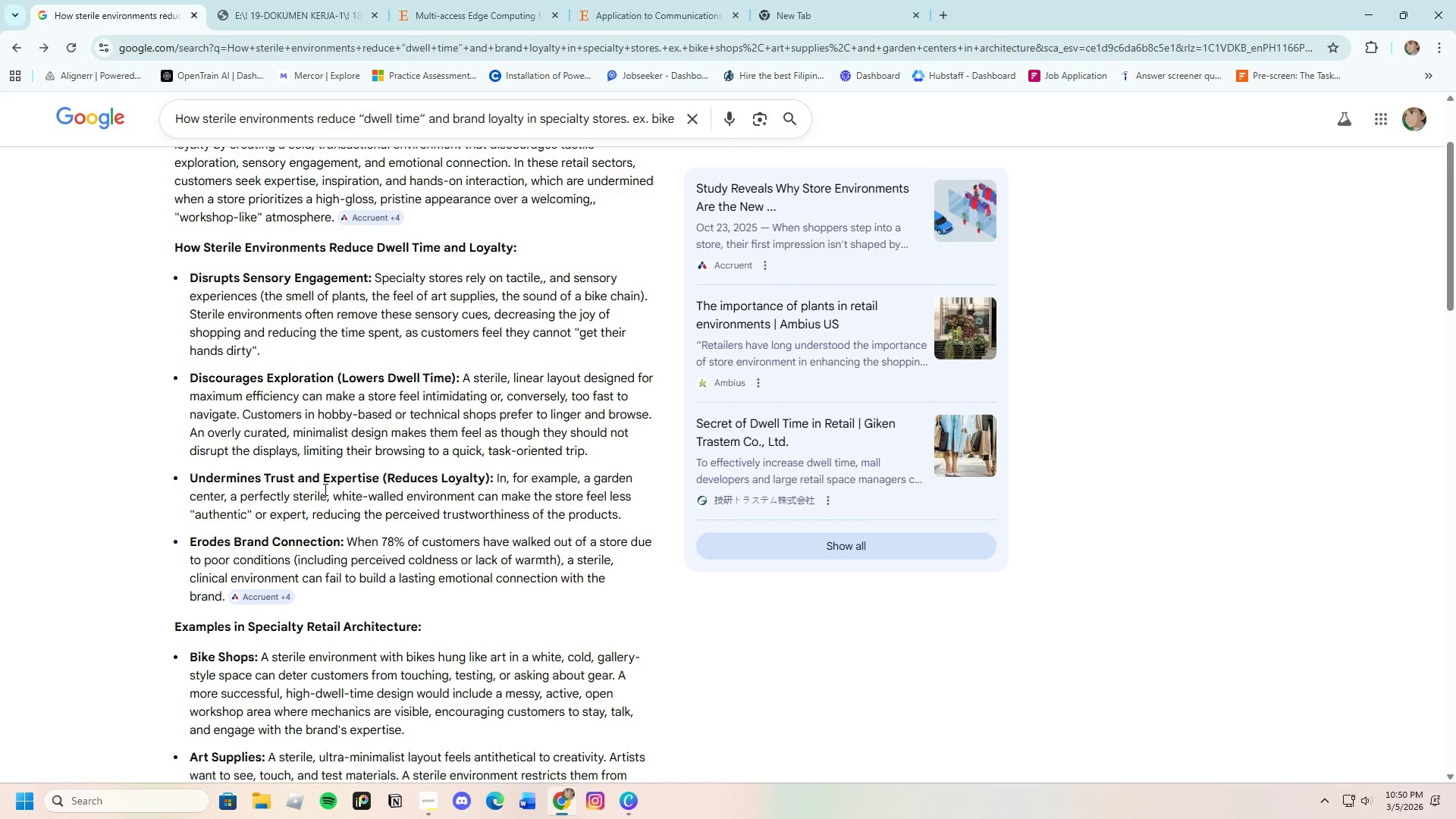 
left_click_drag(start_coordinate=[189, 475], to_coordinate=[494, 479])
 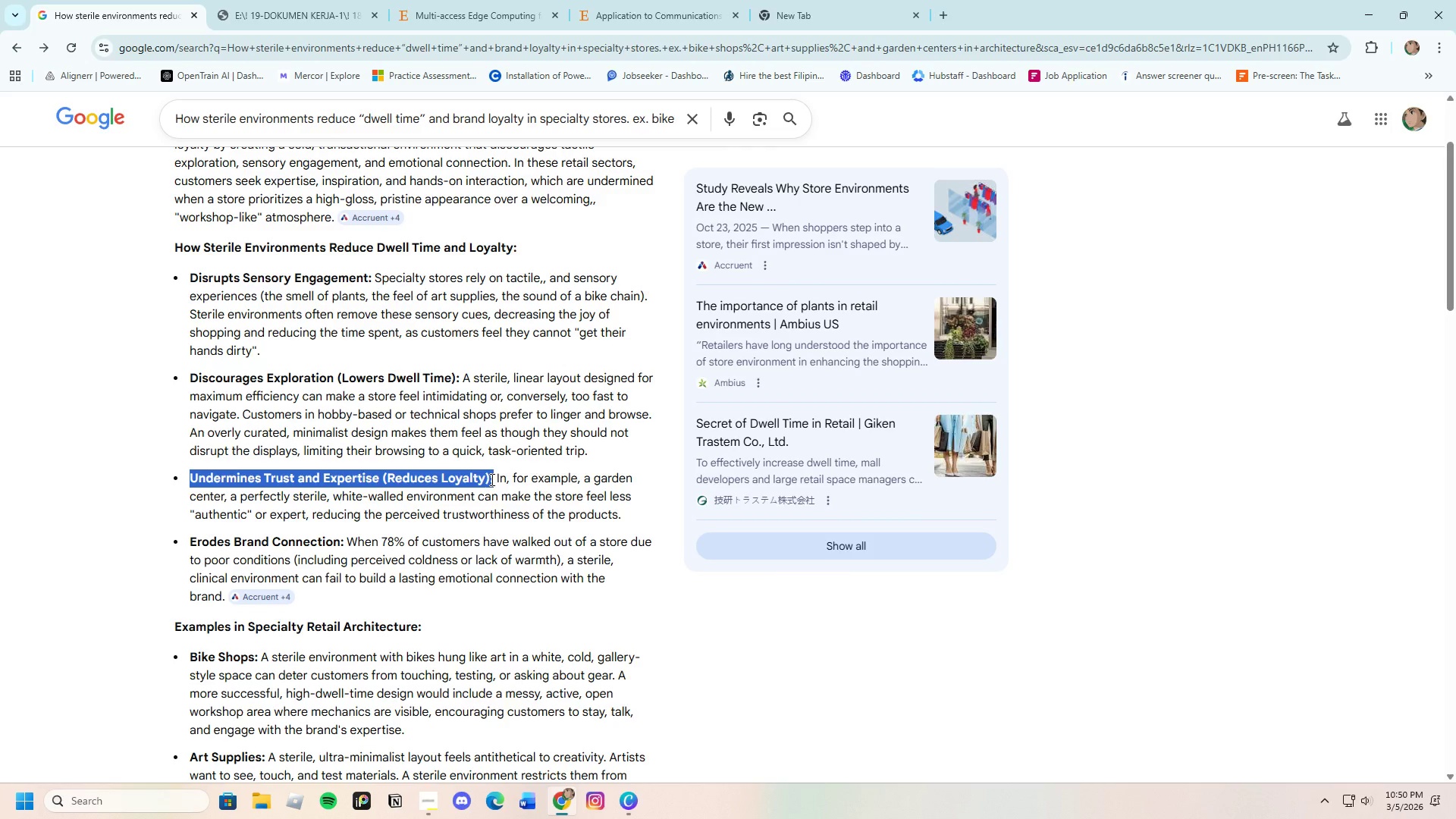 
right_click([491, 479])
 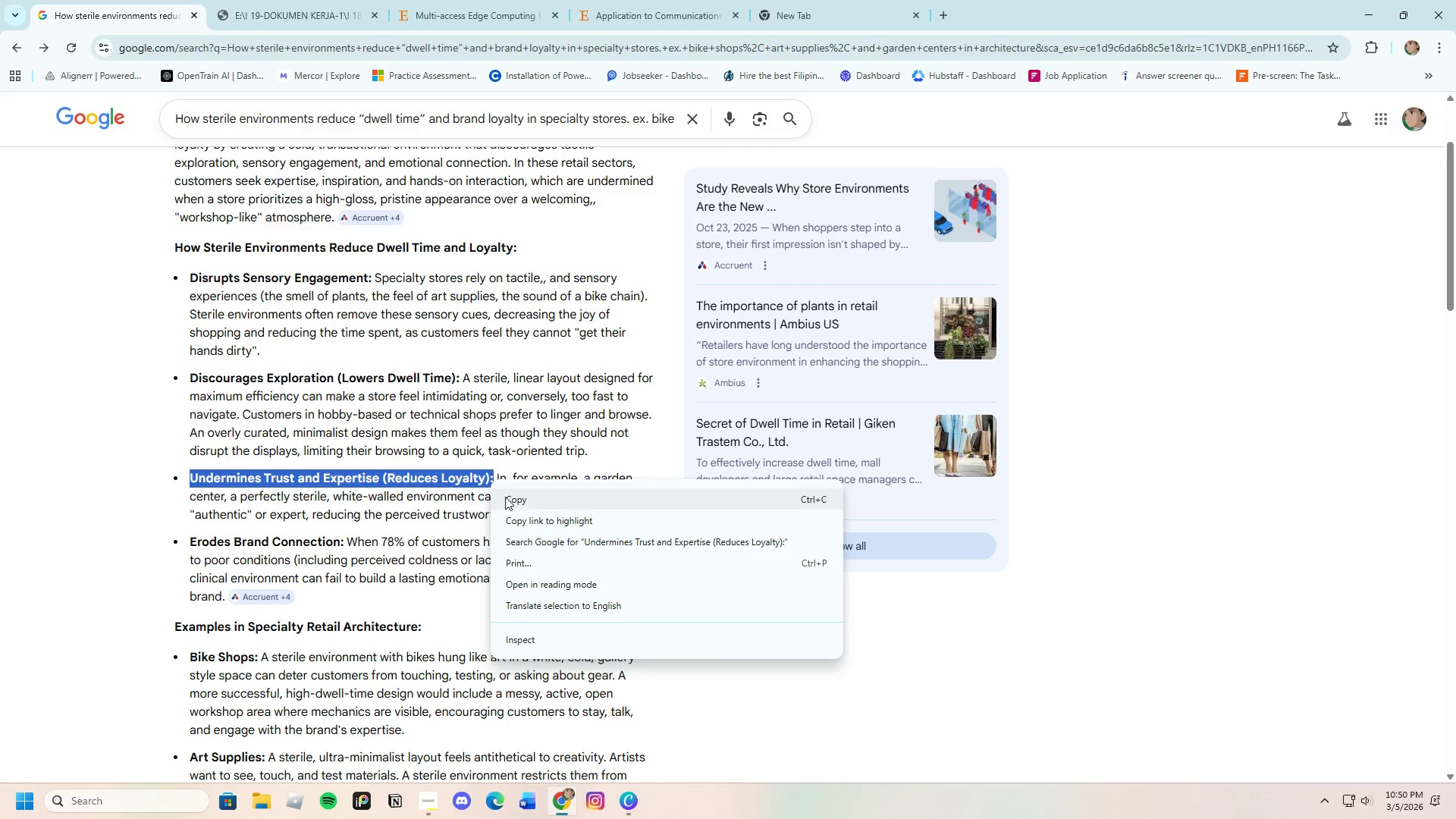 
left_click([506, 497])
 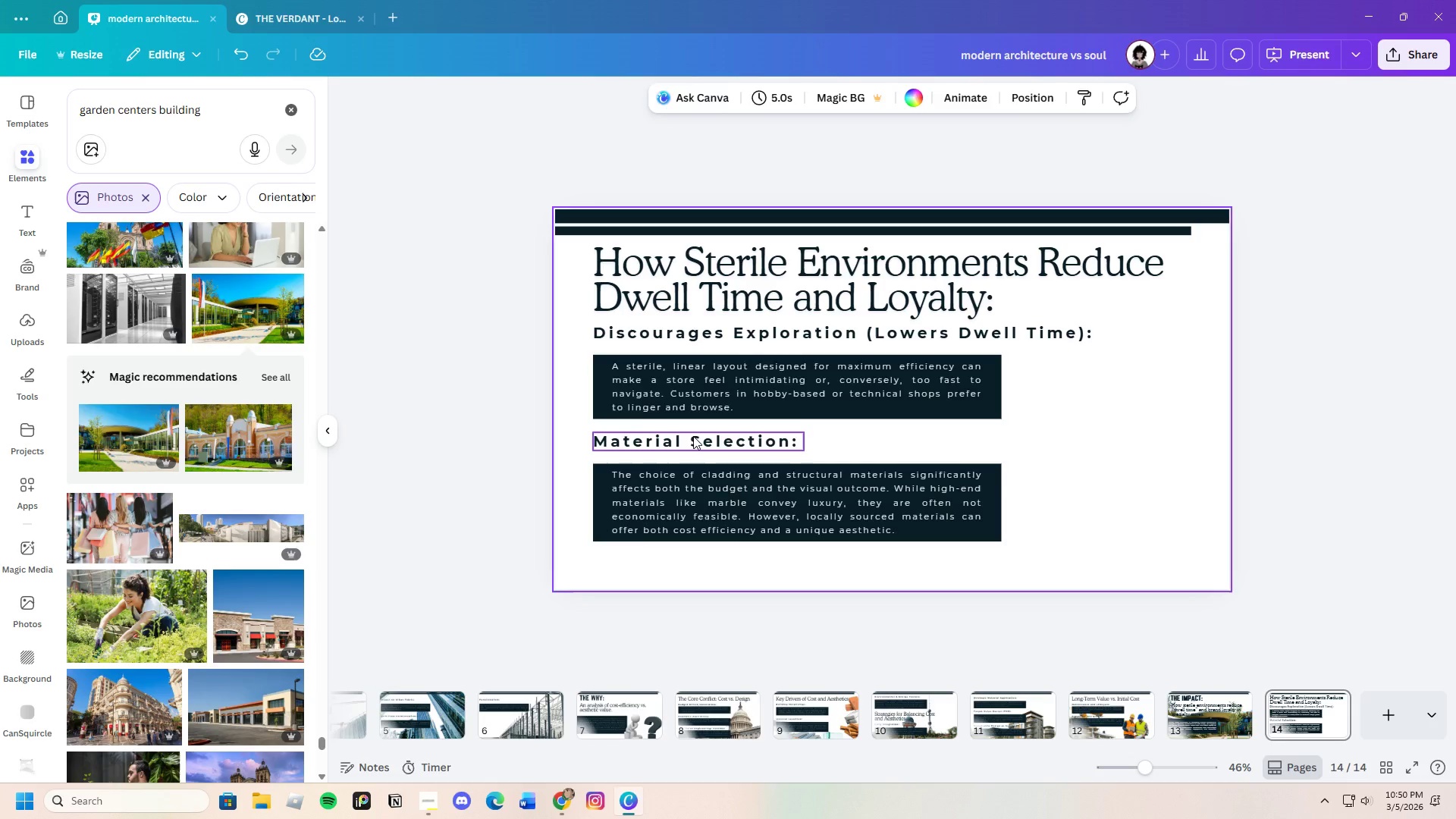 
double_click([693, 436])
 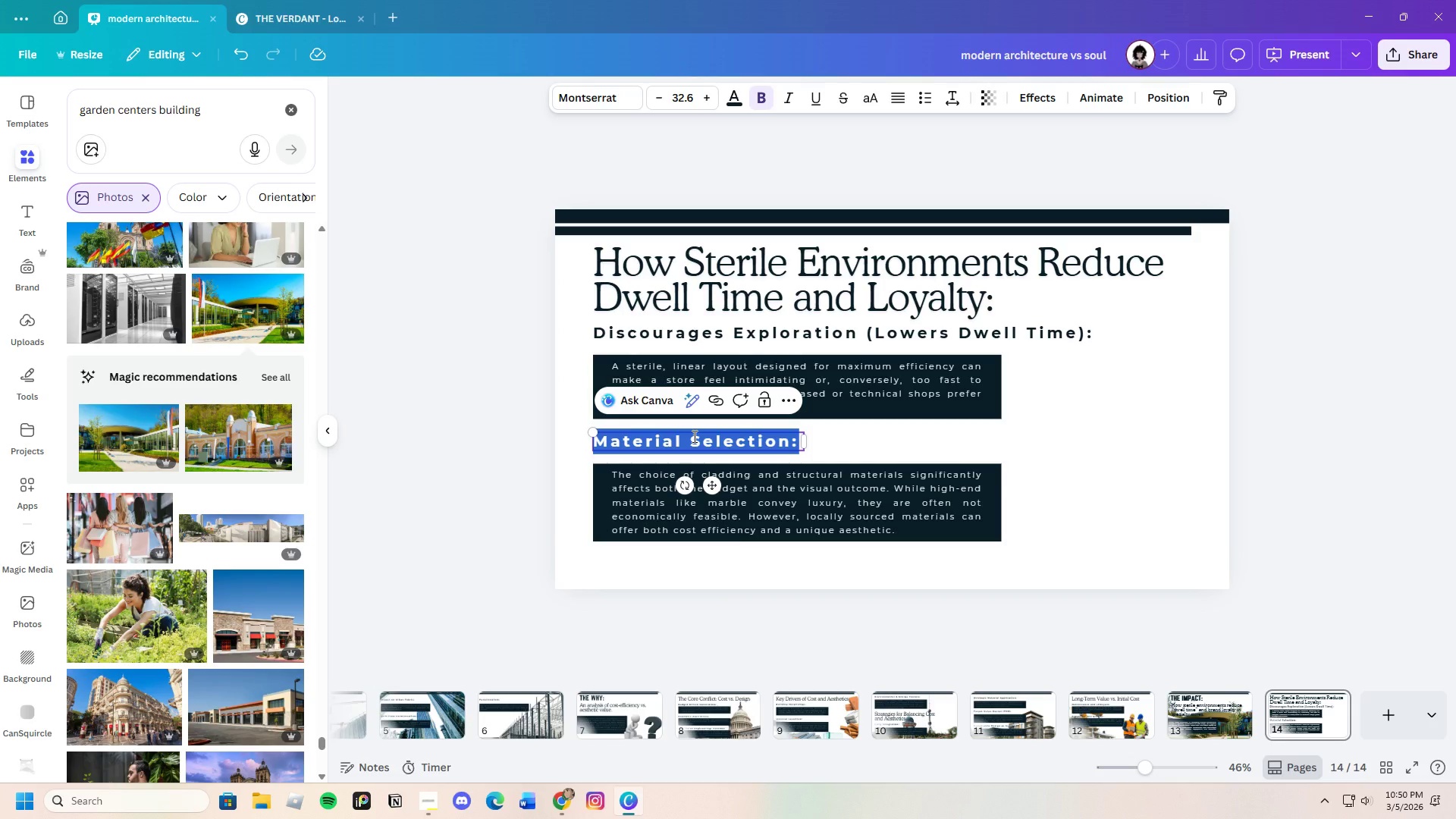 
key(Backspace)
 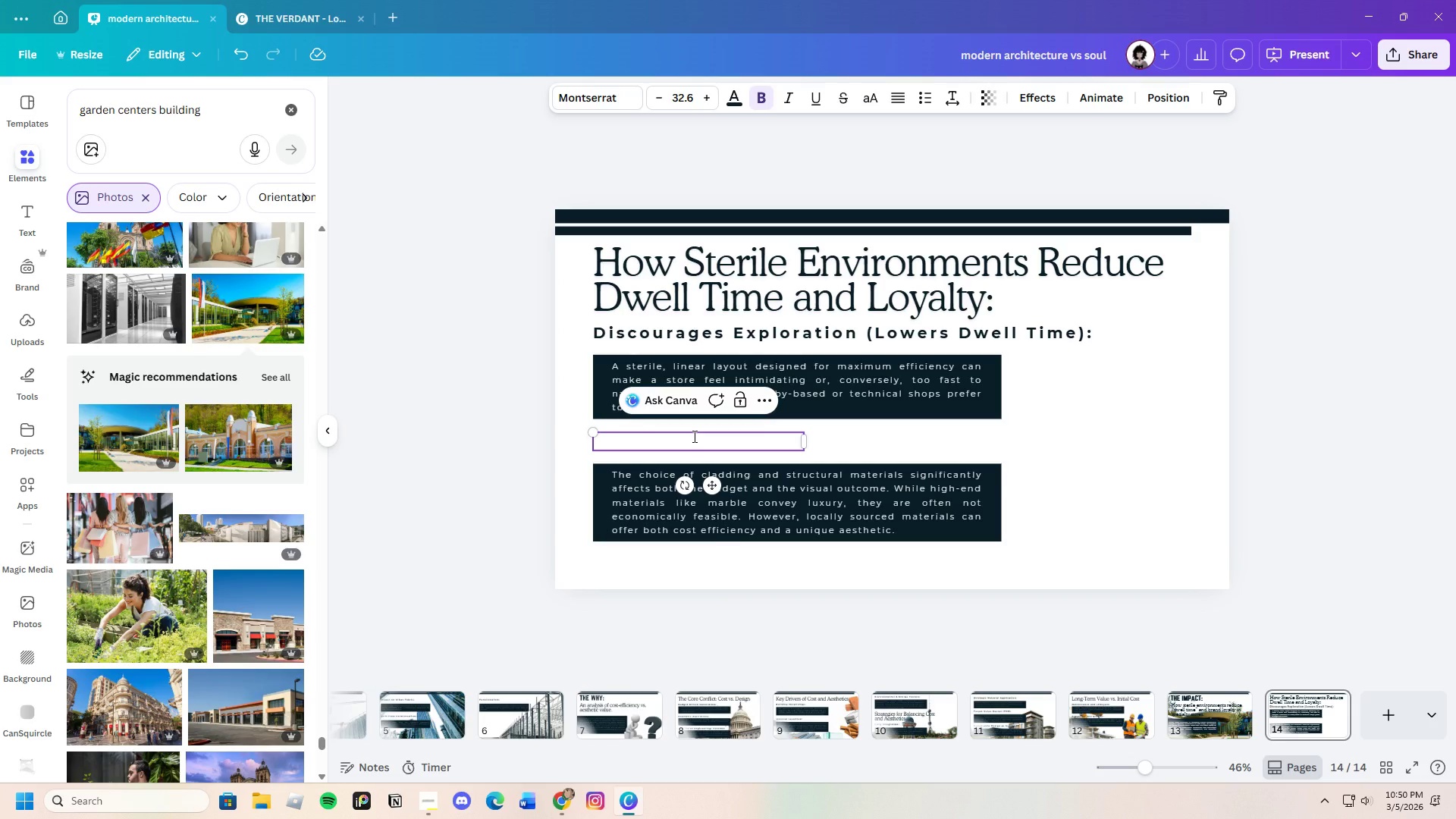 
key(Control+V)
 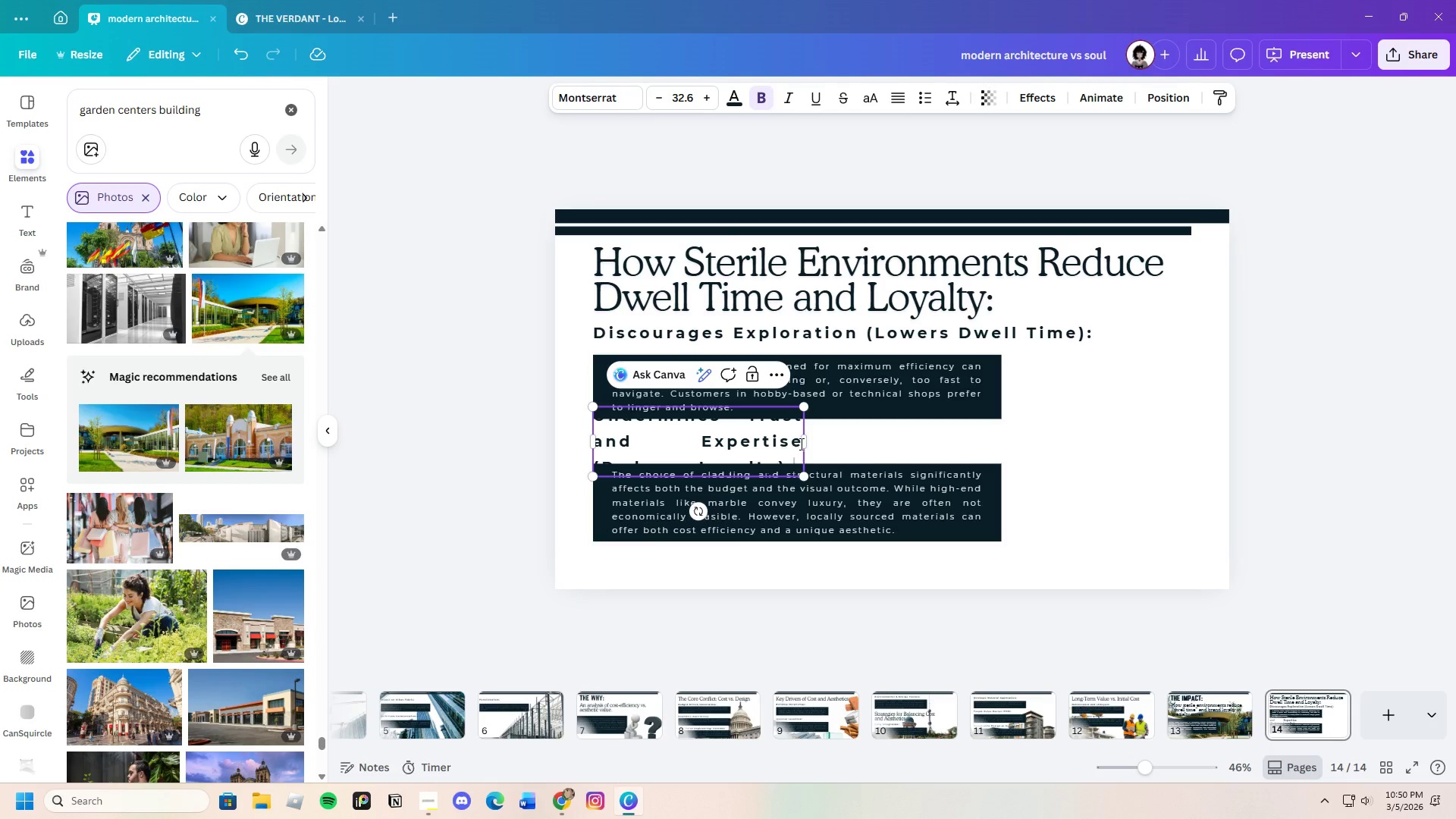 
left_click_drag(start_coordinate=[805, 440], to_coordinate=[1154, 446])
 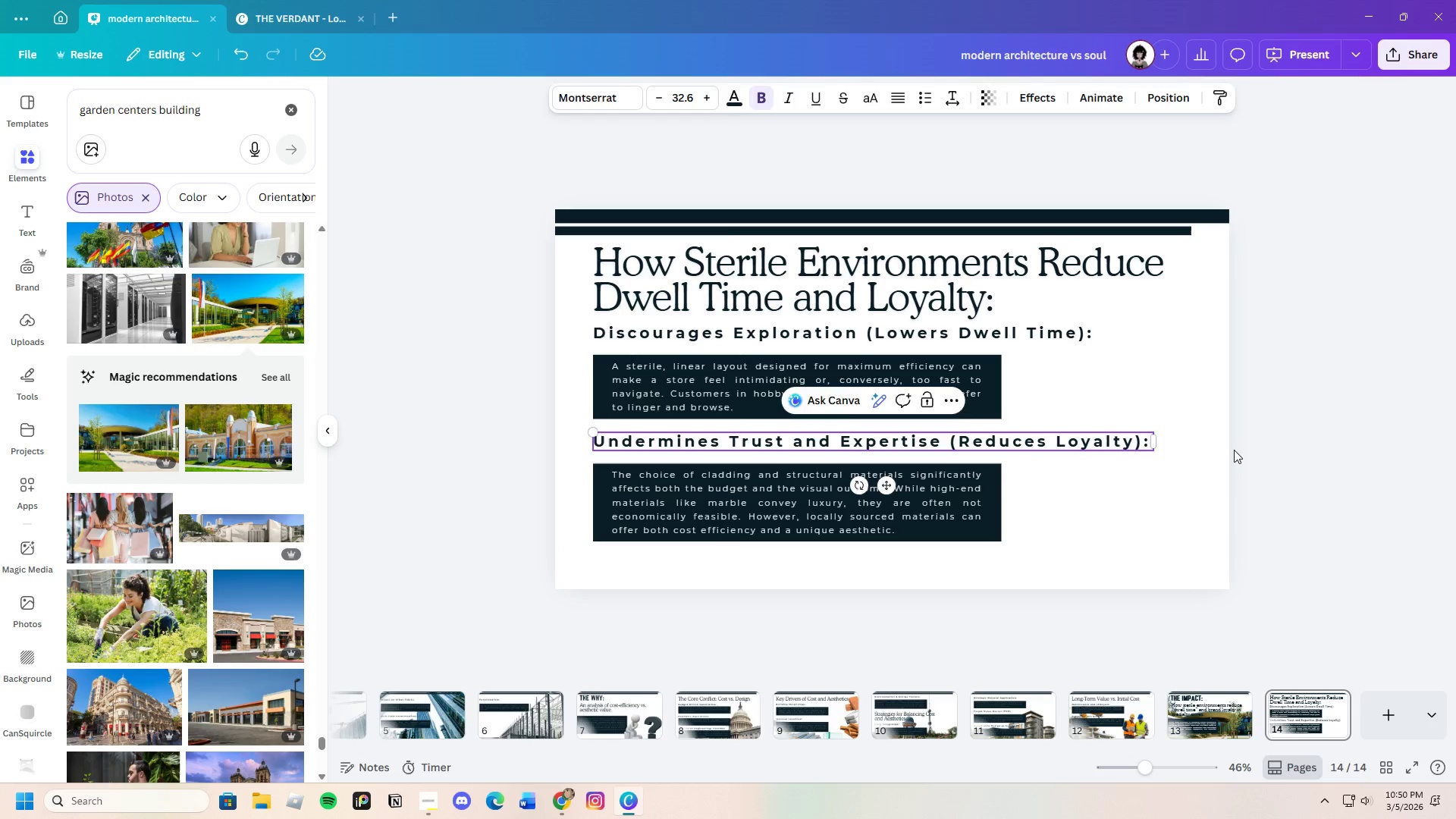 
left_click([1234, 450])
 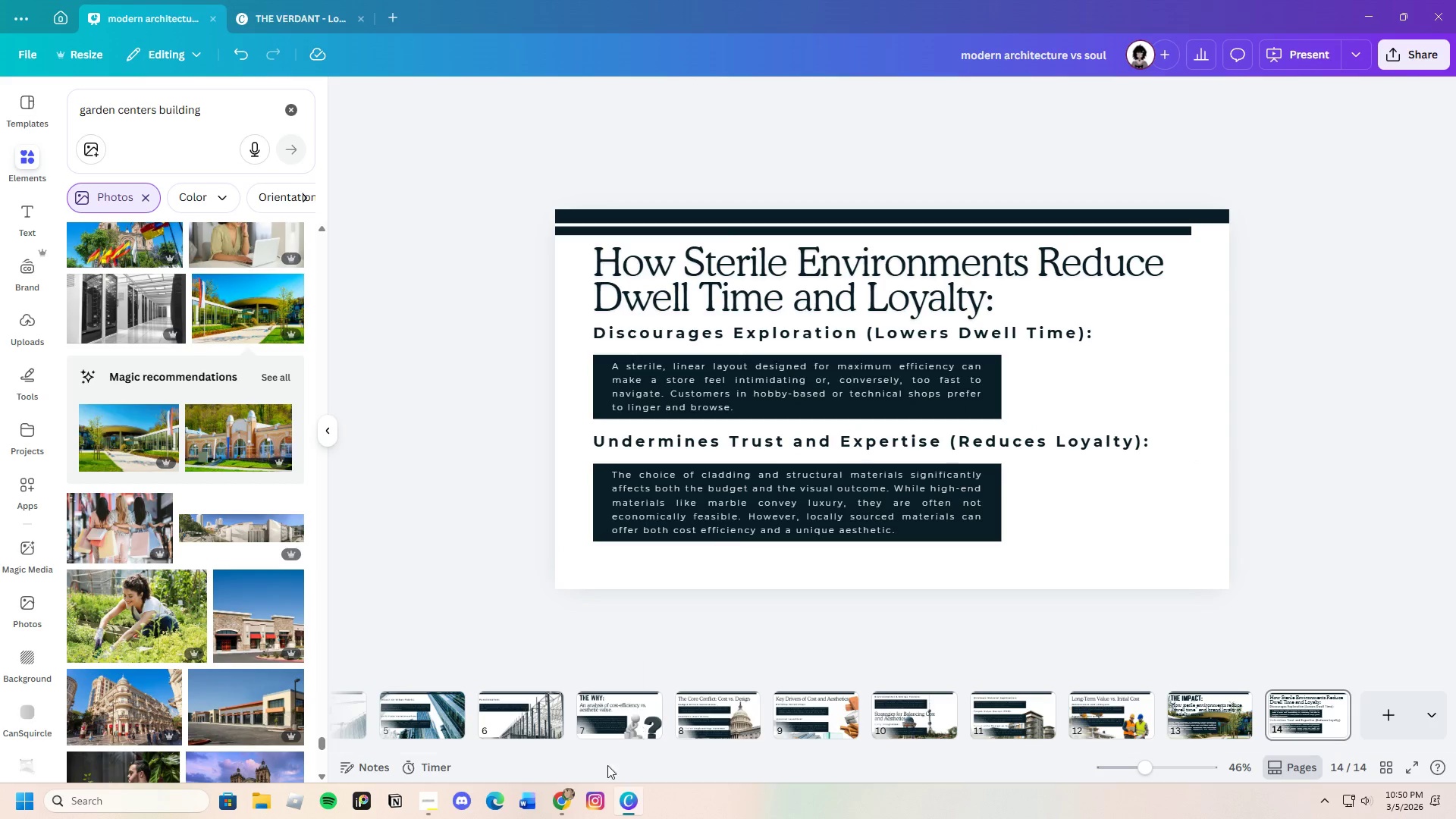 
left_click([566, 805])
 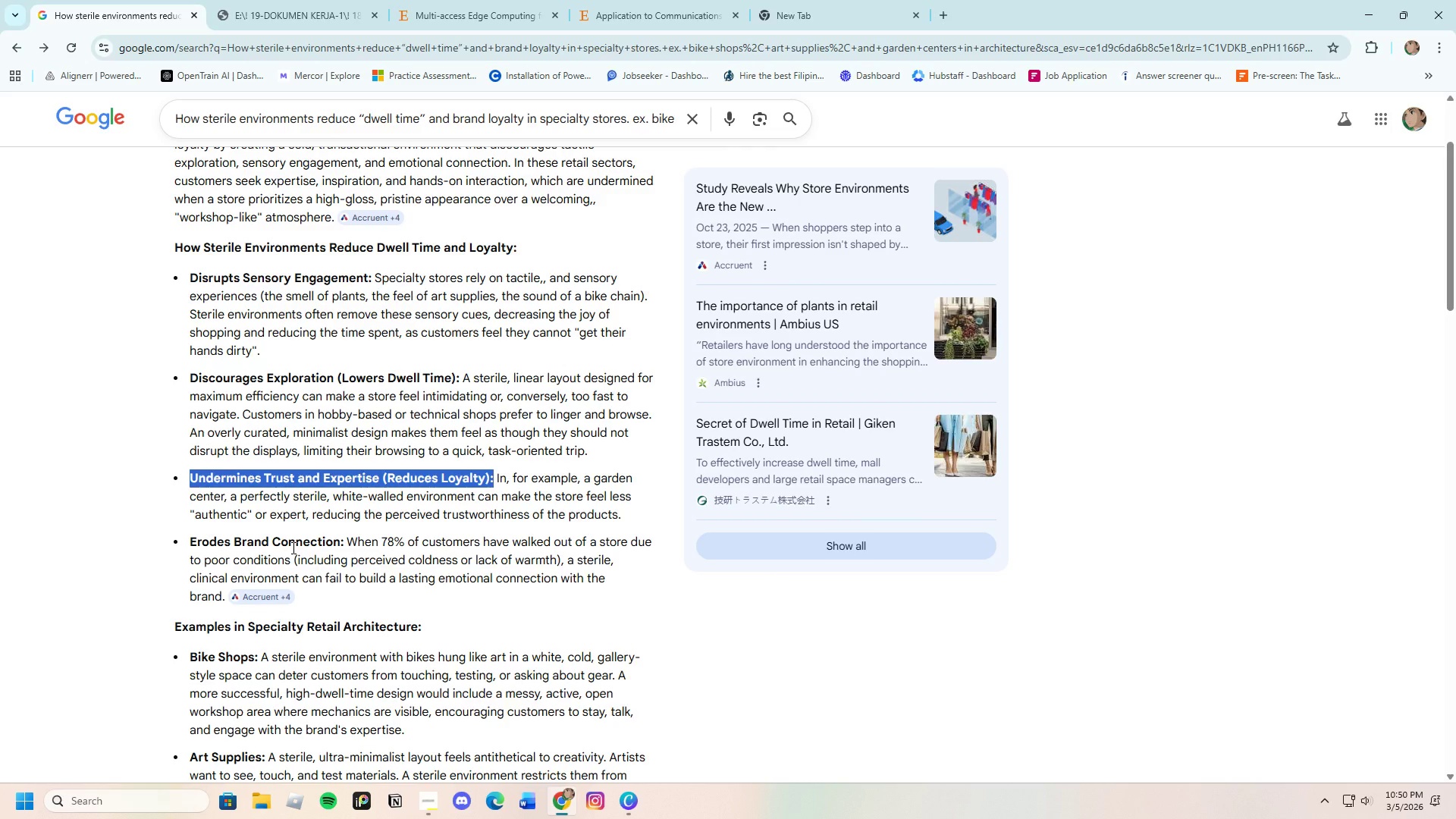 
left_click([462, 527])
 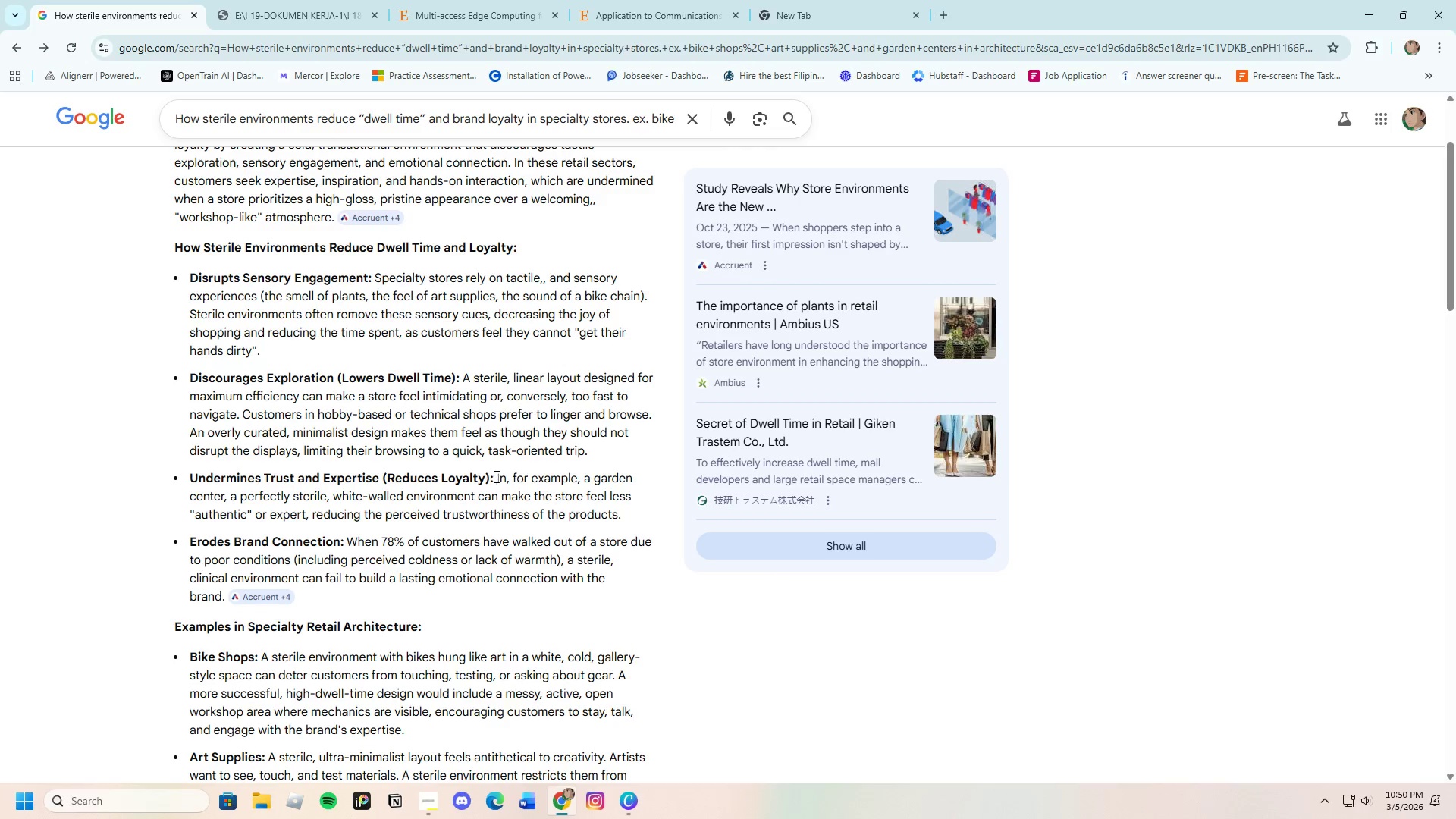 
left_click_drag(start_coordinate=[497, 476], to_coordinate=[629, 518])
 